 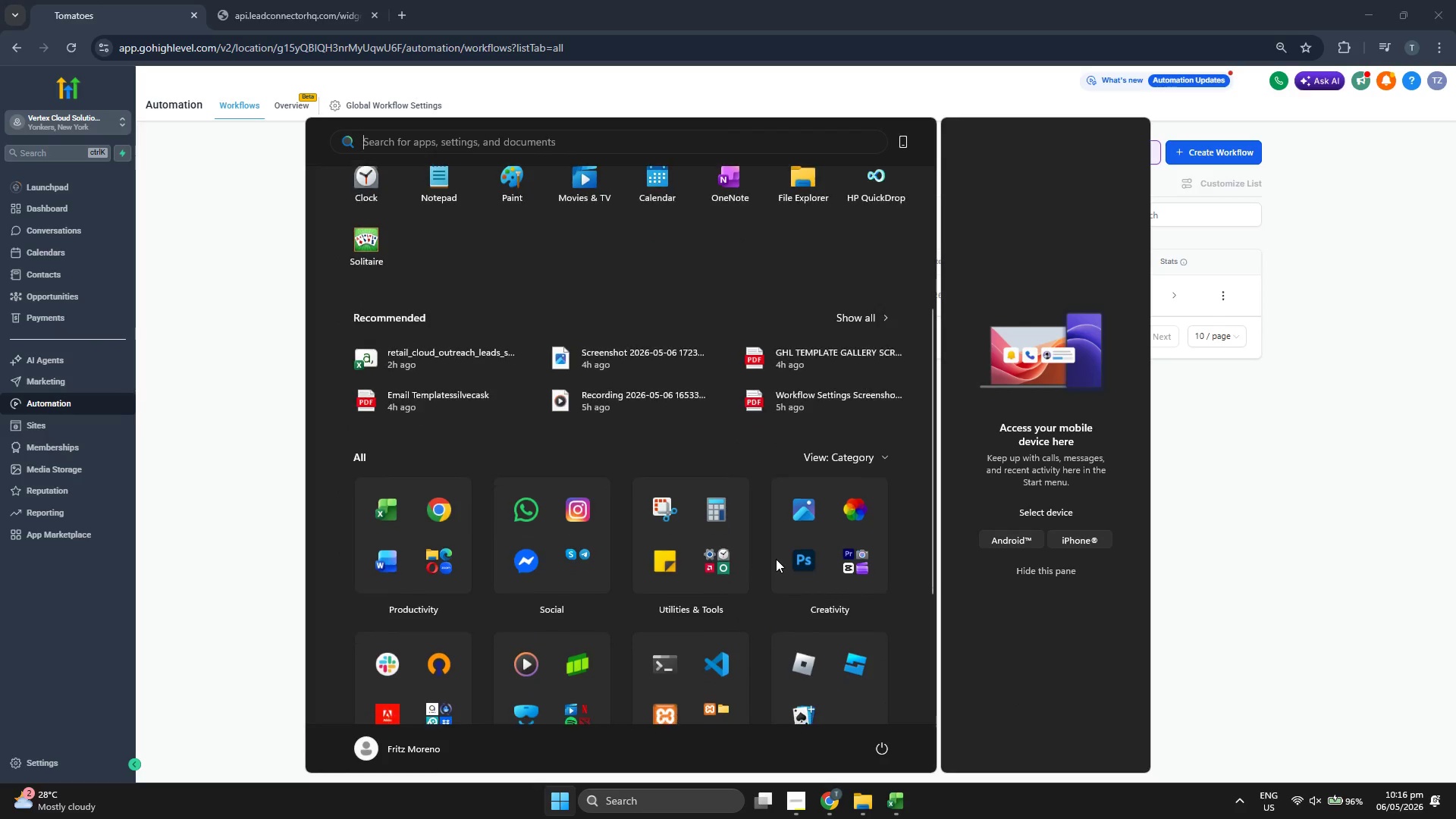 
left_click([670, 513])
 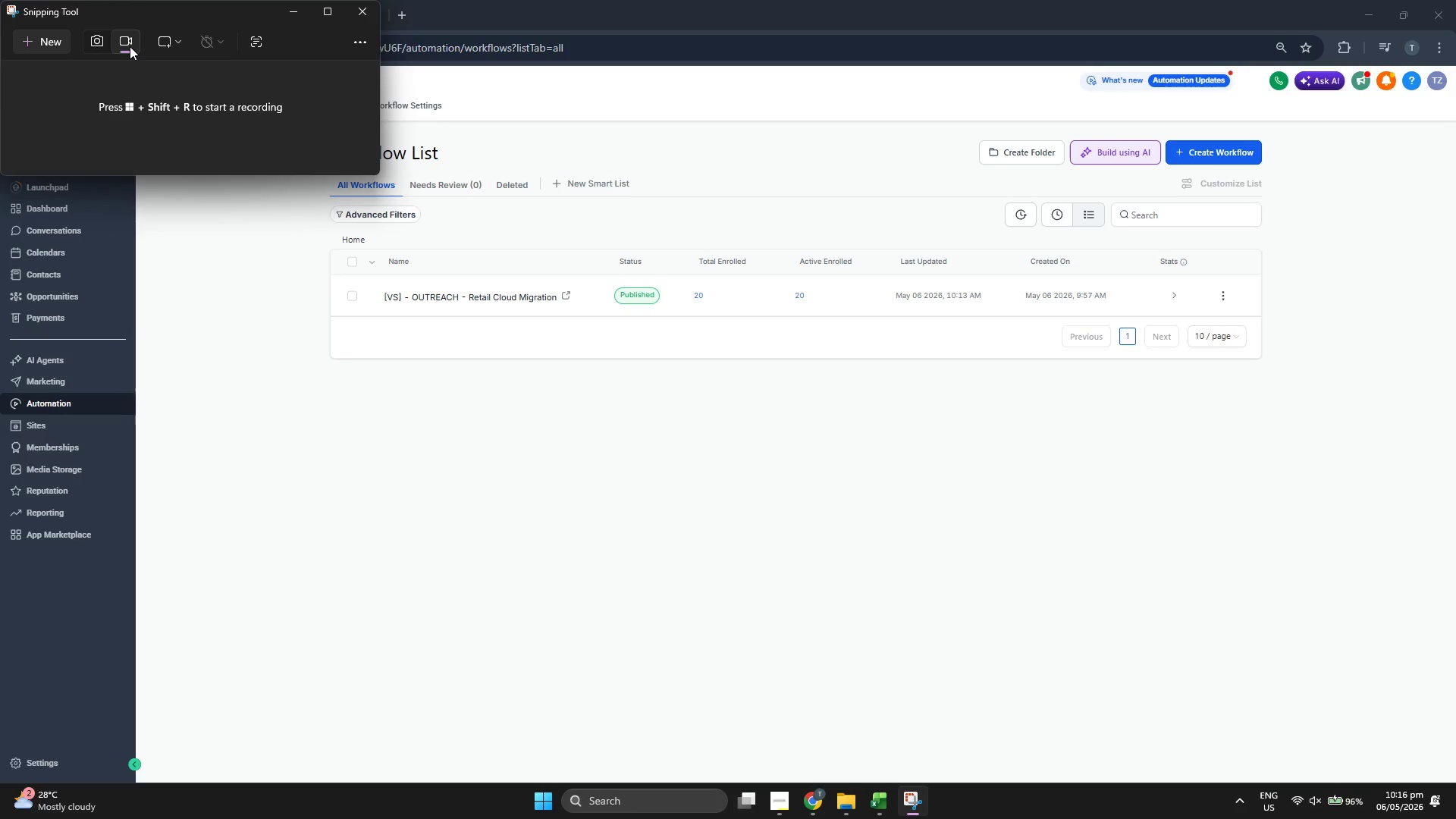 
wait(6.88)
 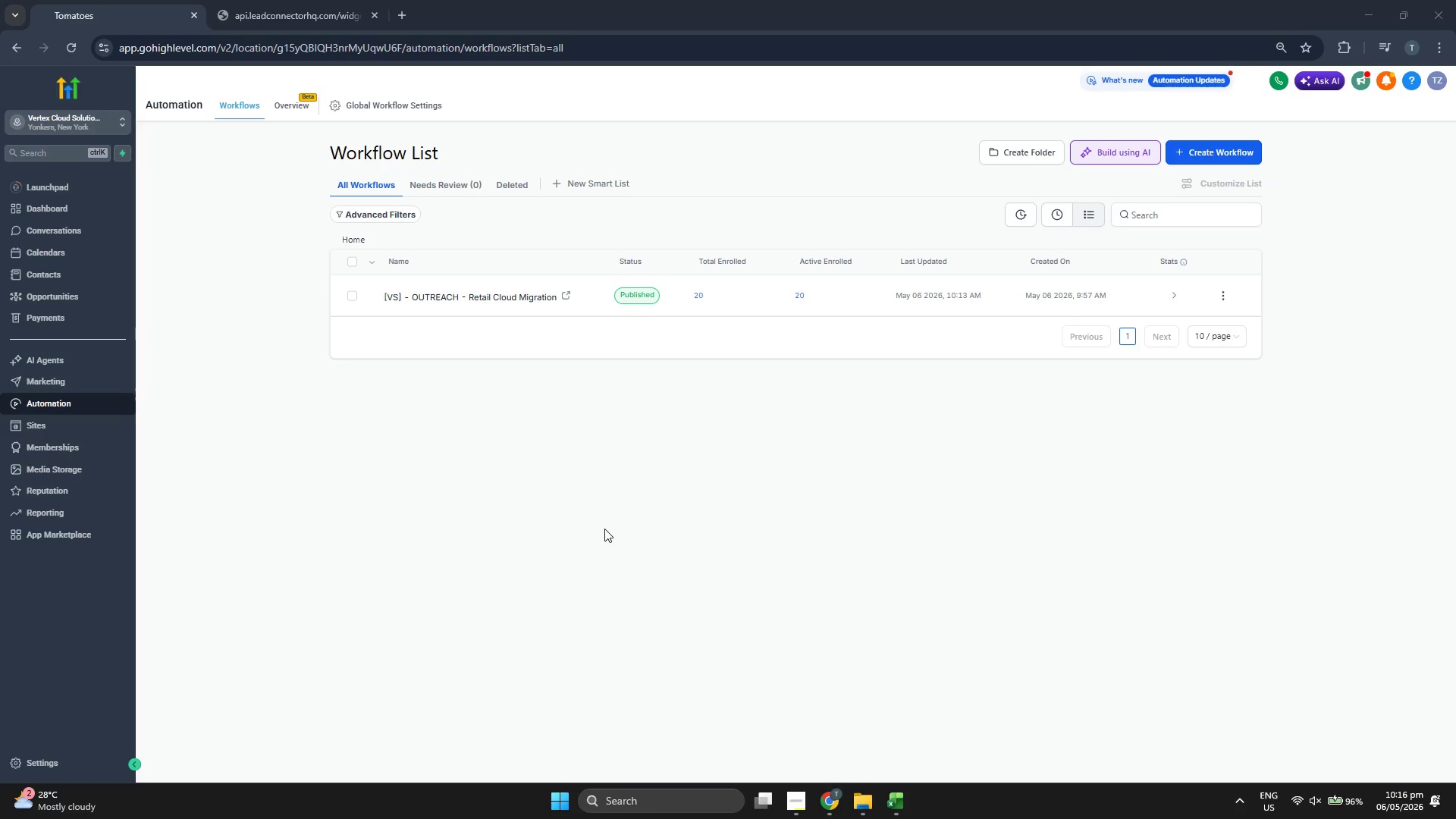 
left_click([47, 38])
 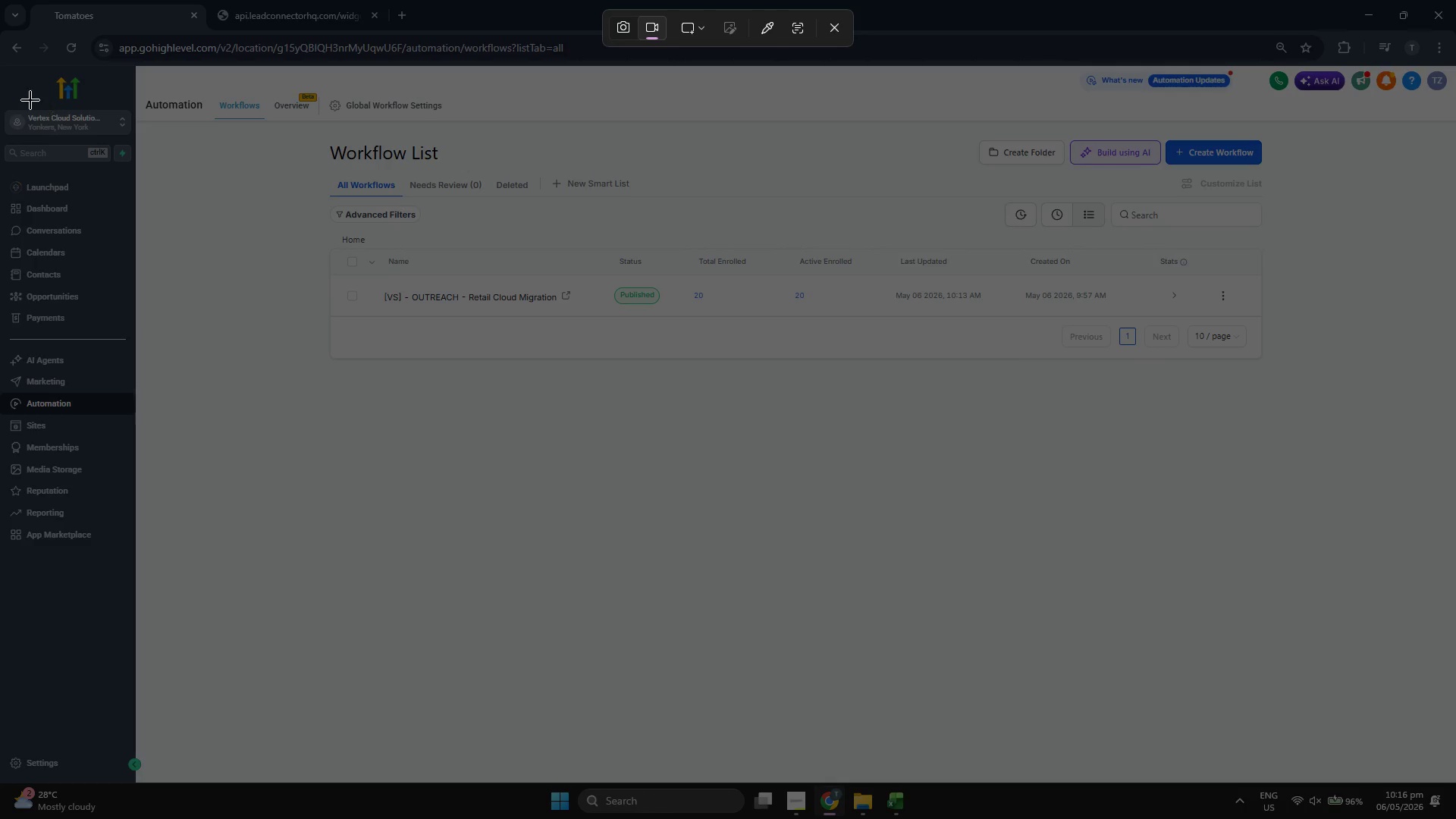 
left_click_drag(start_coordinate=[1, 64], to_coordinate=[1455, 782])
 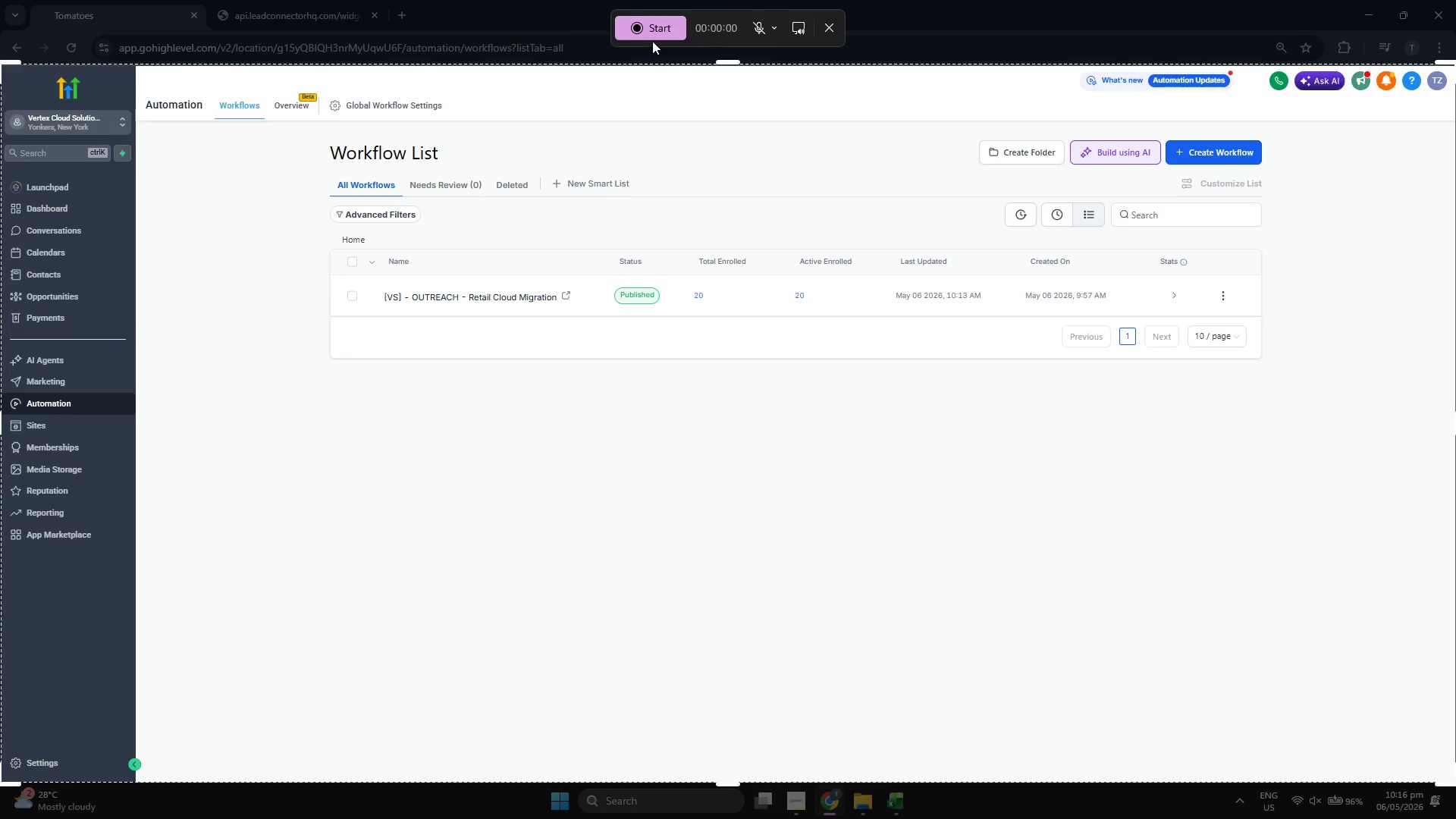 
left_click([655, 33])
 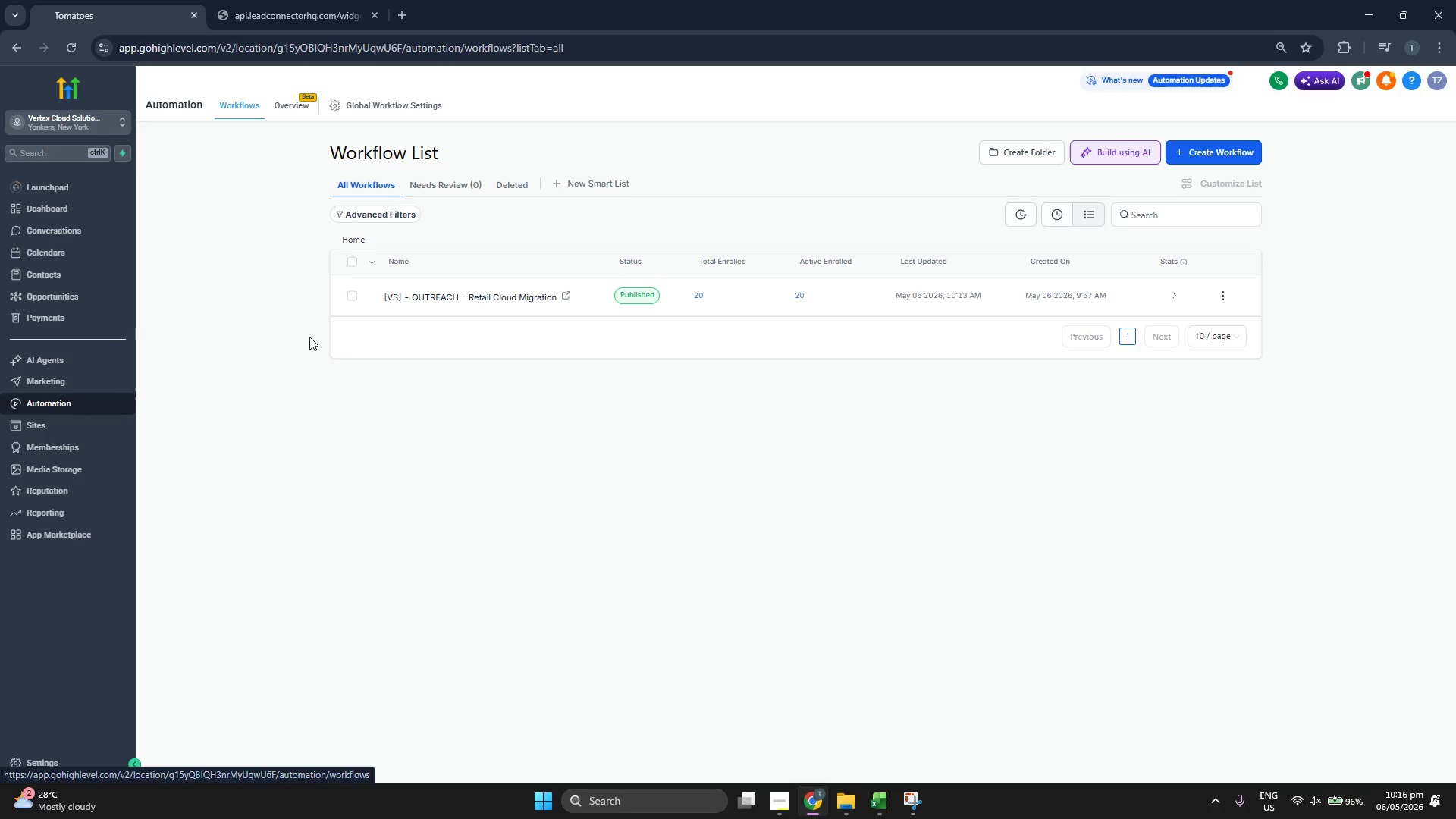 
wait(16.17)
 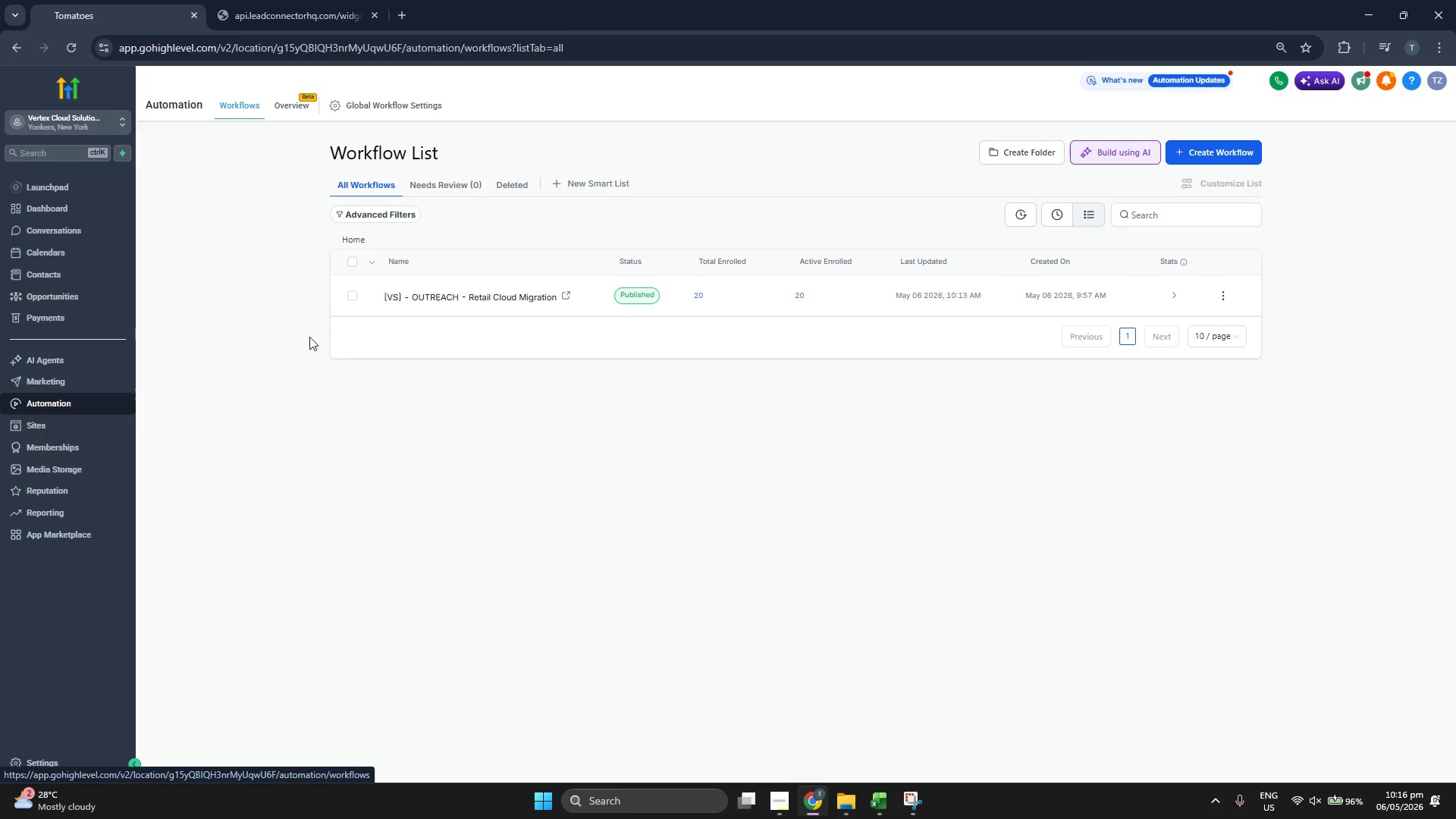 
left_click([504, 292])
 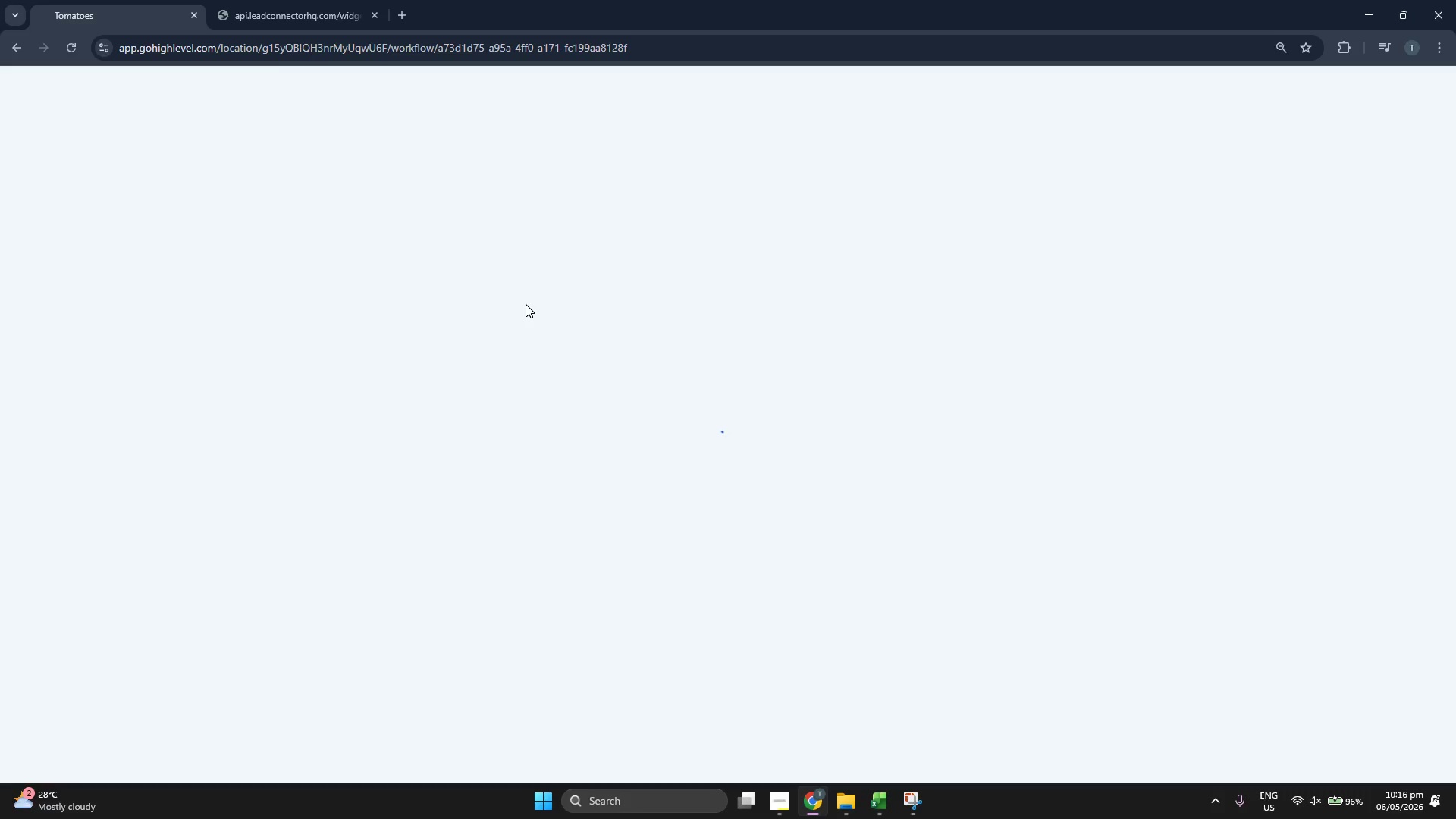 
wait(11.41)
 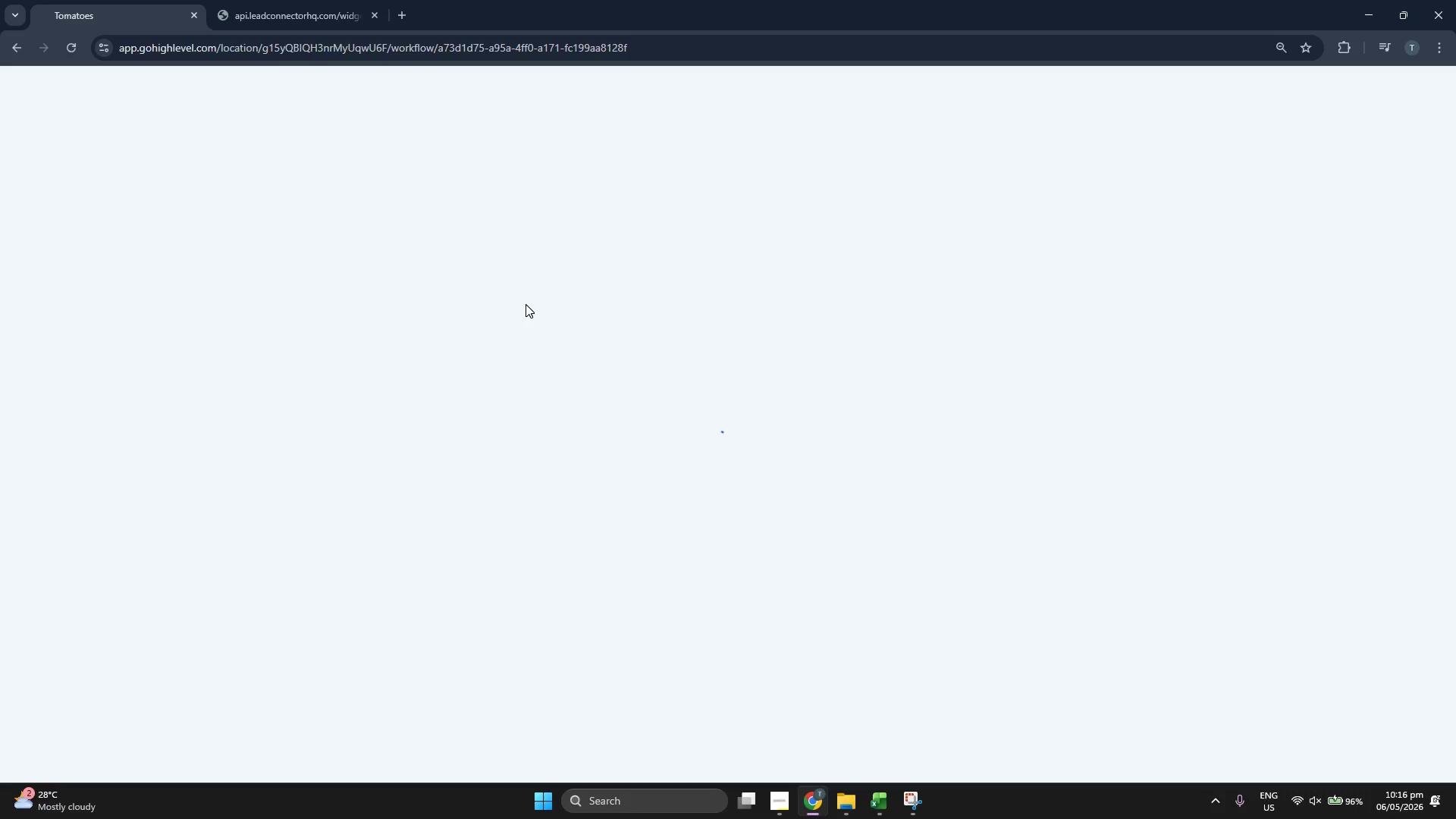 
scroll: coordinate [516, 319], scroll_direction: up, amount: 1.0
 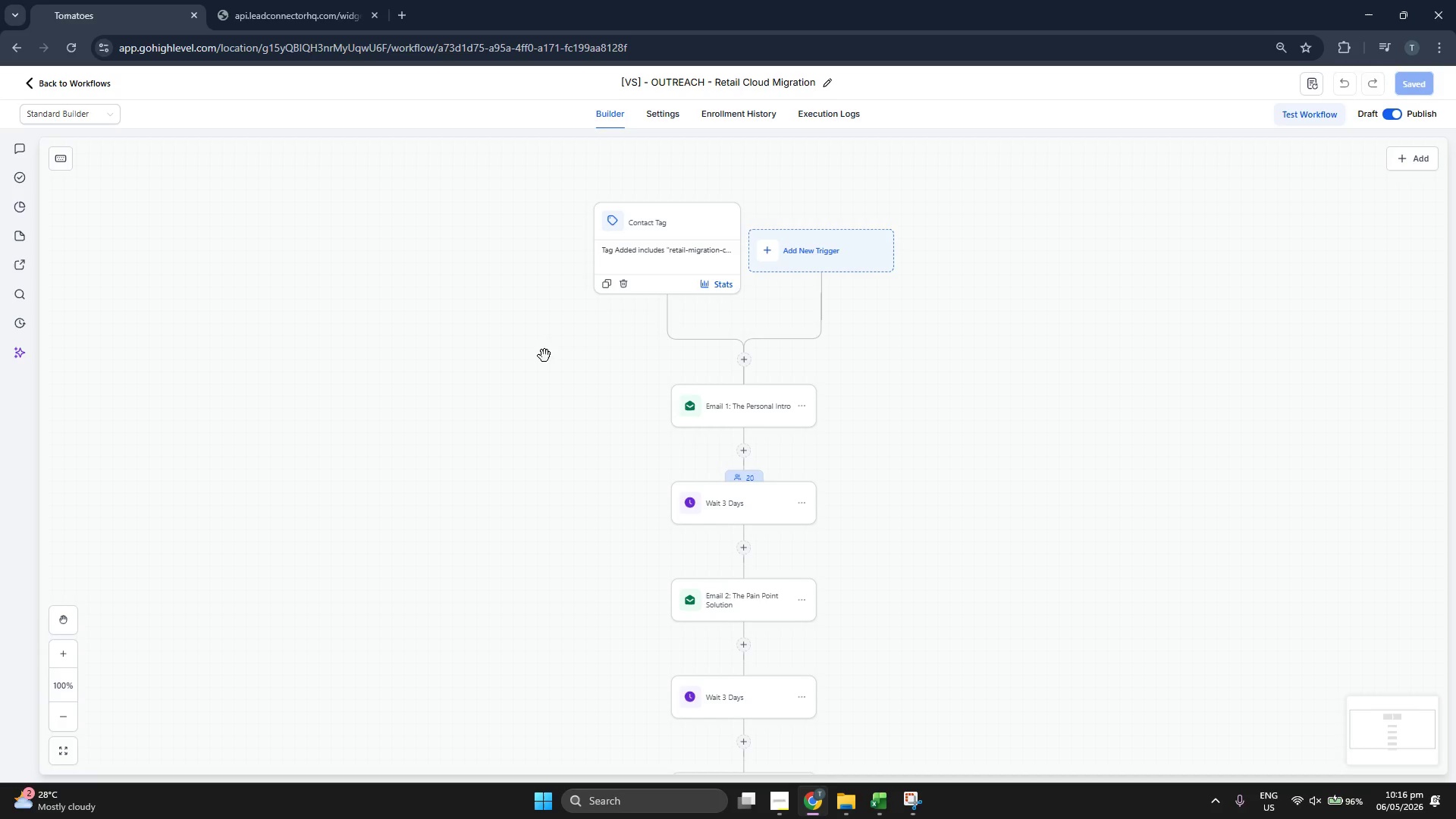 
left_click([674, 245])
 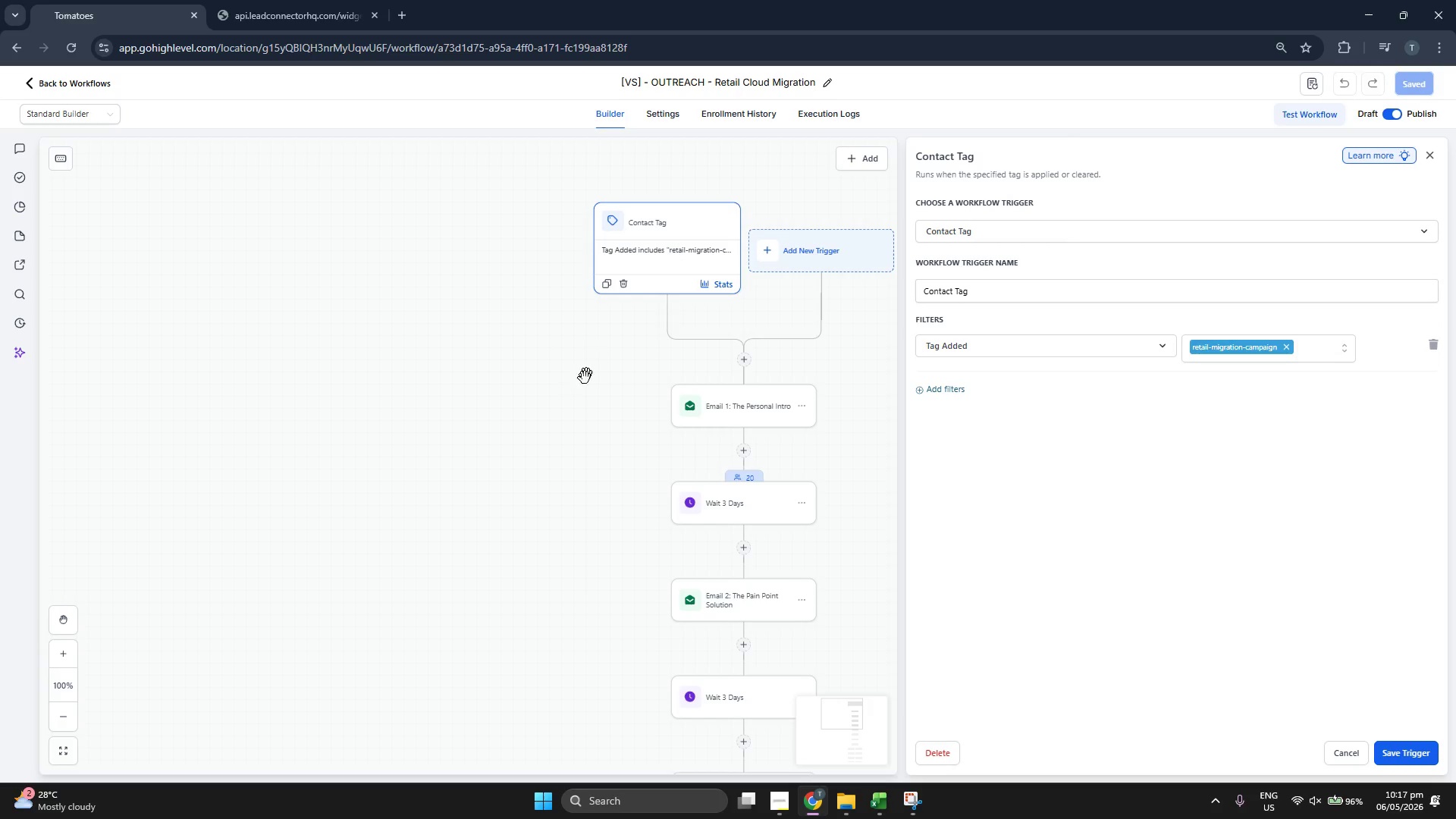 
left_click_drag(start_coordinate=[567, 394], to_coordinate=[434, 375])
 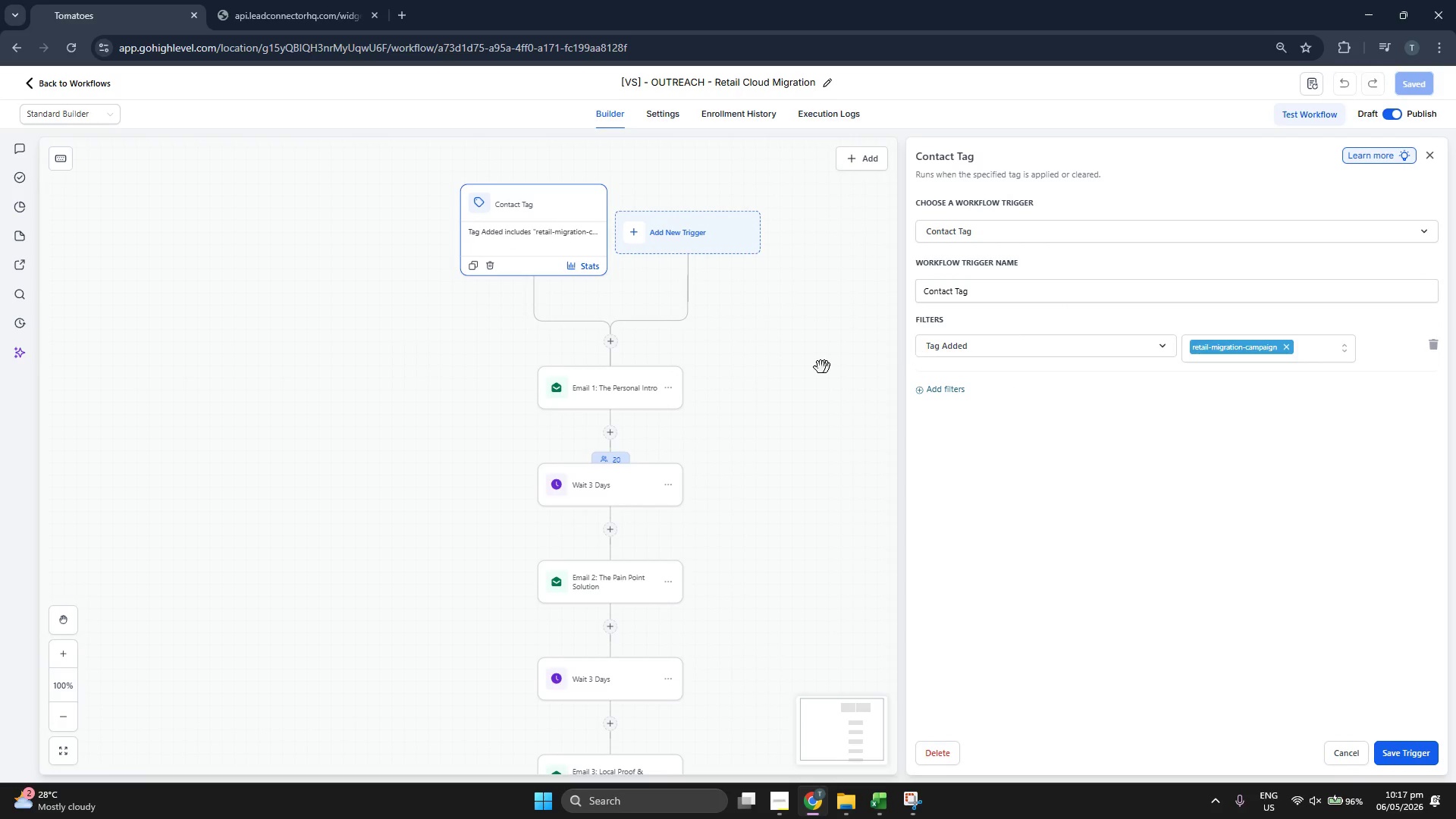 
wait(5.94)
 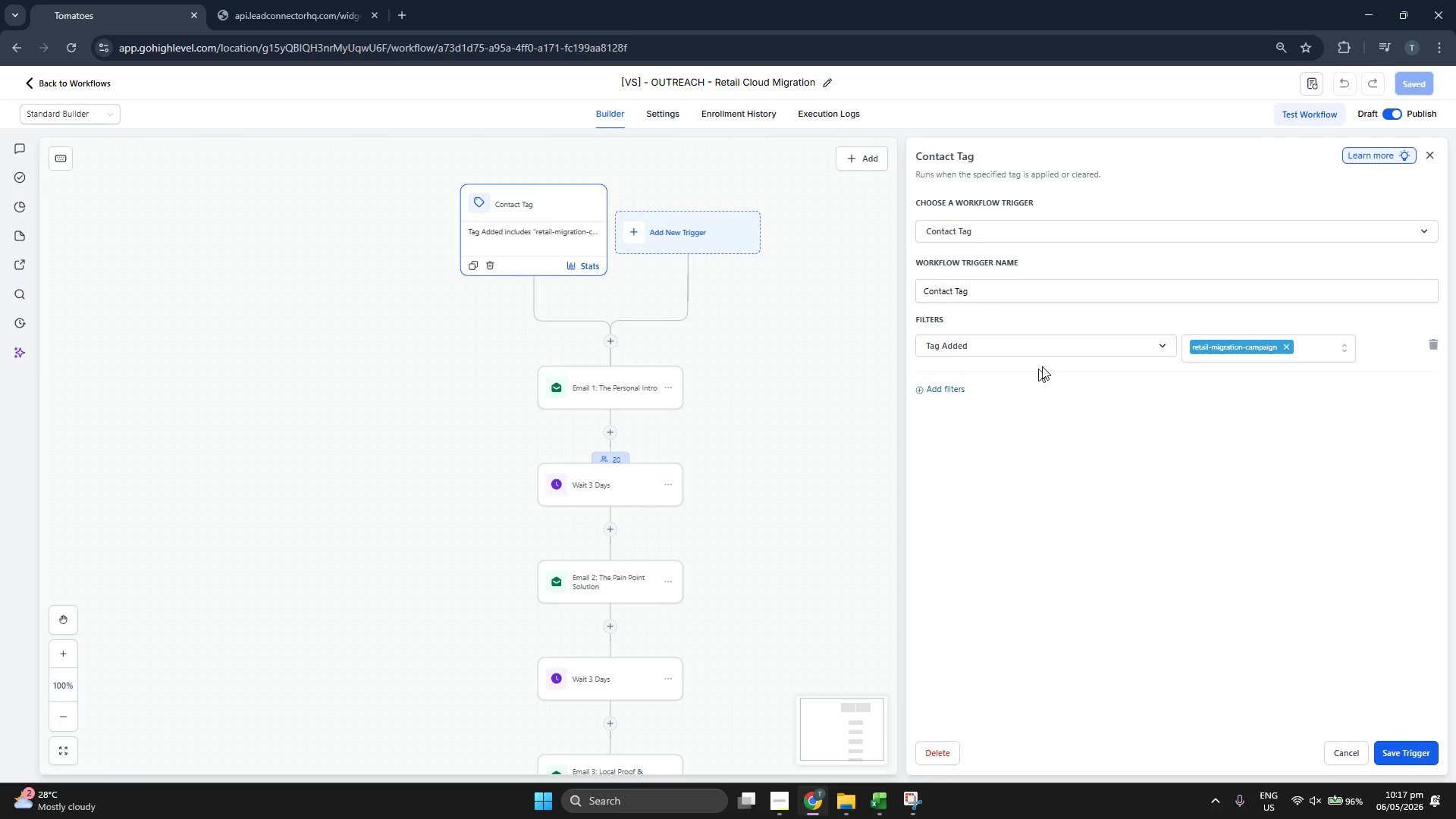 
left_click([595, 388])
 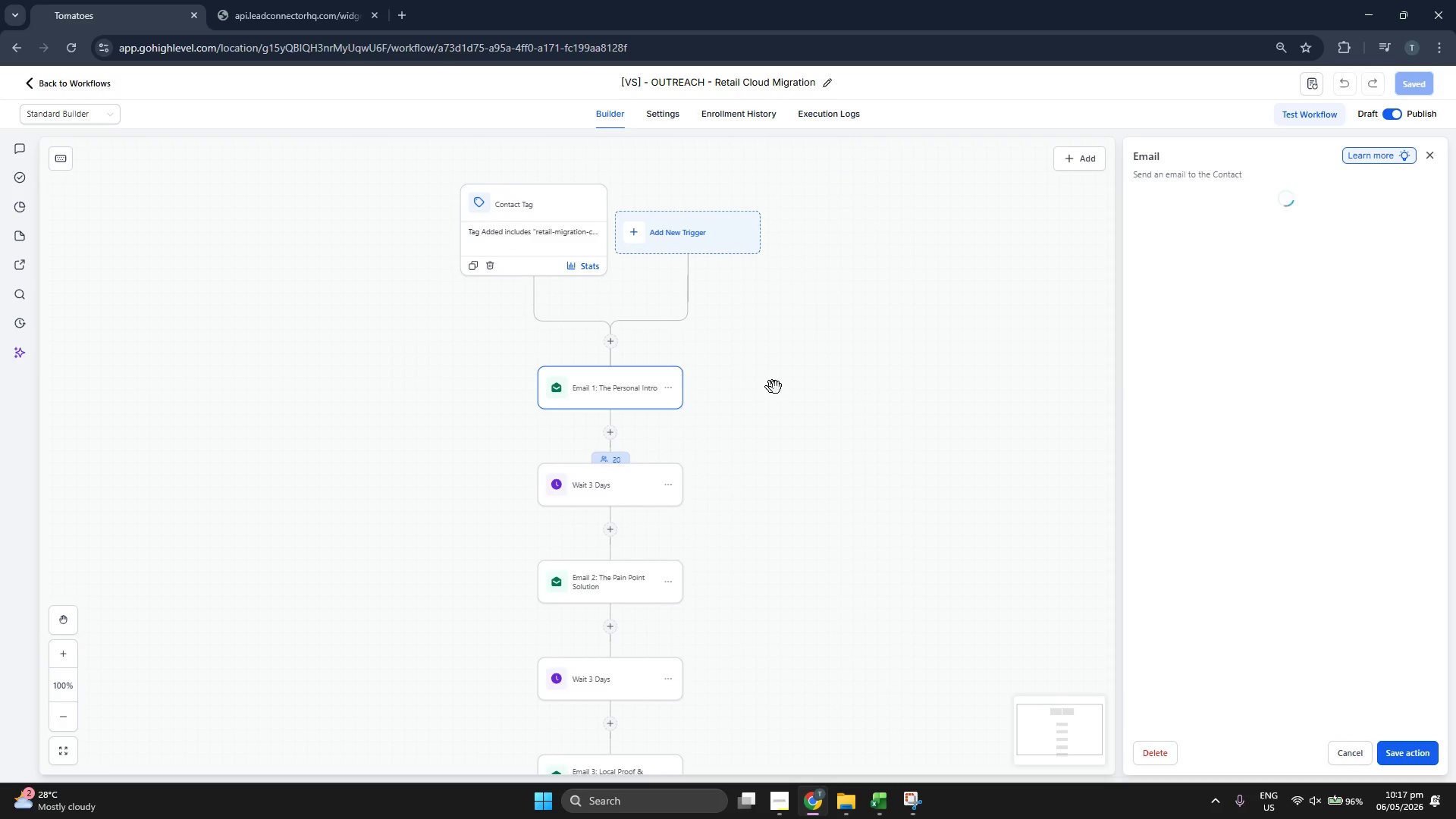 
left_click_drag(start_coordinate=[804, 392], to_coordinate=[925, 387])
 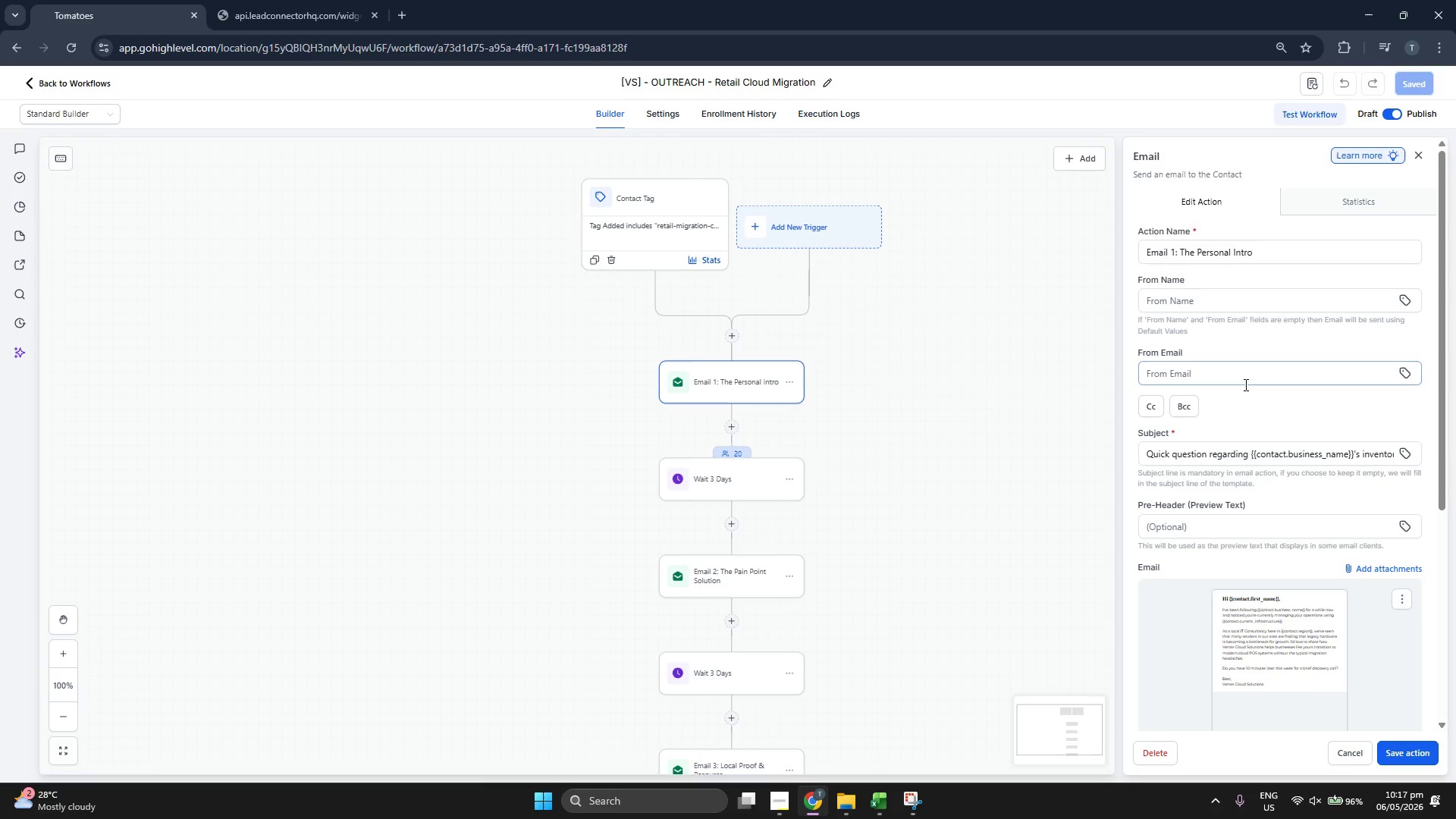 
scroll: coordinate [1245, 384], scroll_direction: down, amount: 2.0
 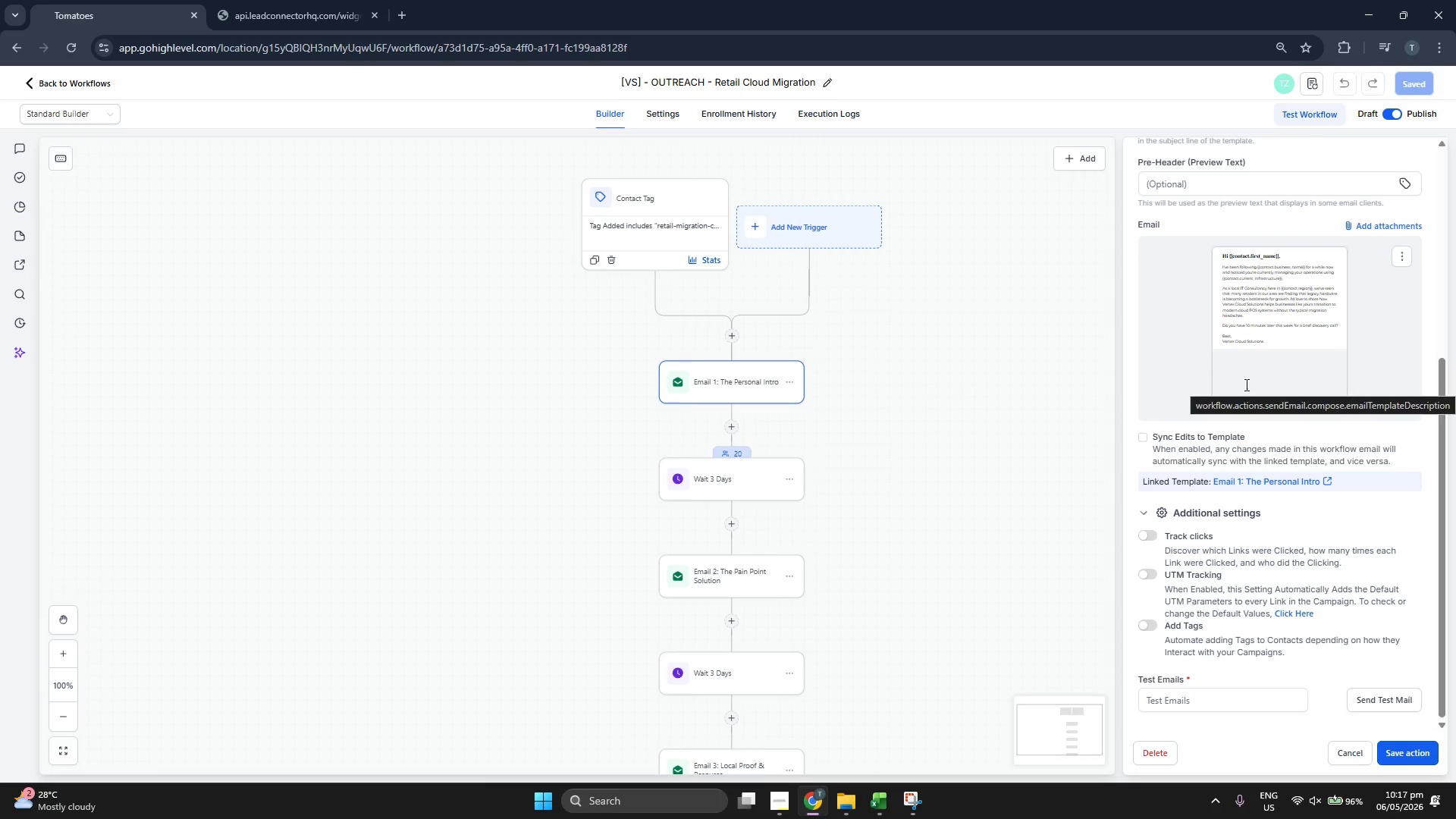 
scroll: coordinate [1245, 384], scroll_direction: up, amount: 5.0
 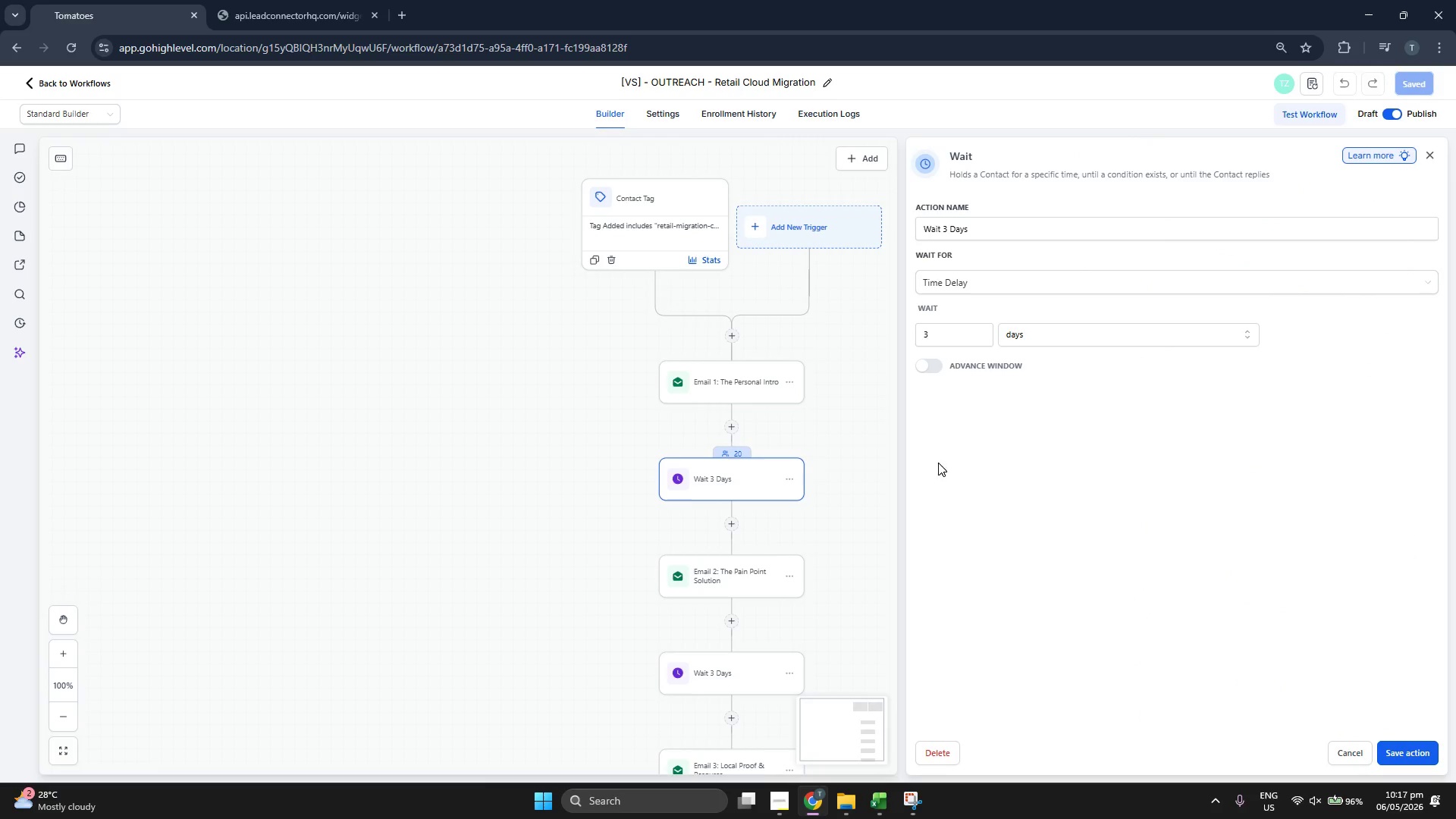 
left_click_drag(start_coordinate=[855, 397], to_coordinate=[795, 380])
 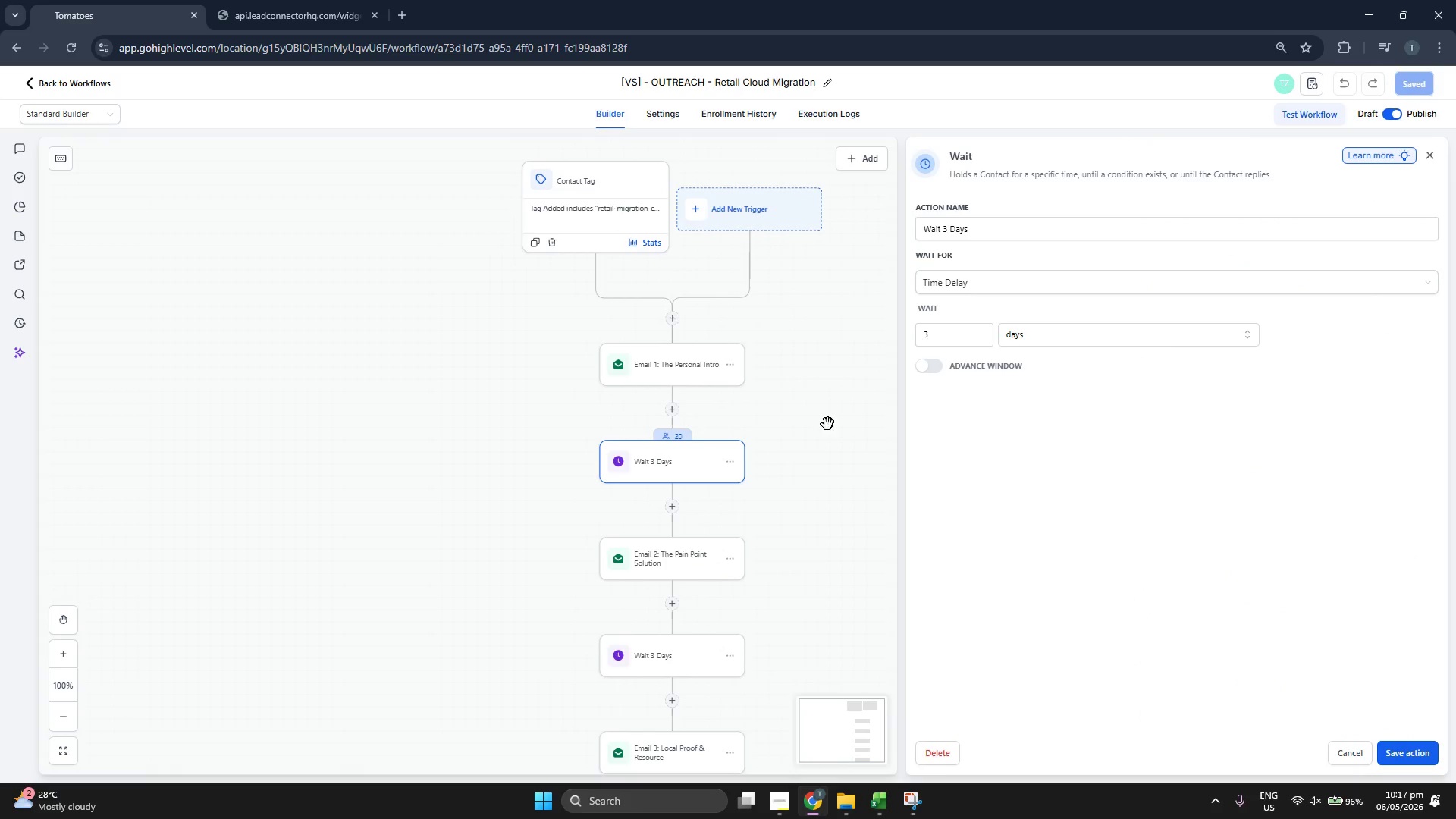 
left_click_drag(start_coordinate=[819, 422], to_coordinate=[796, 416])
 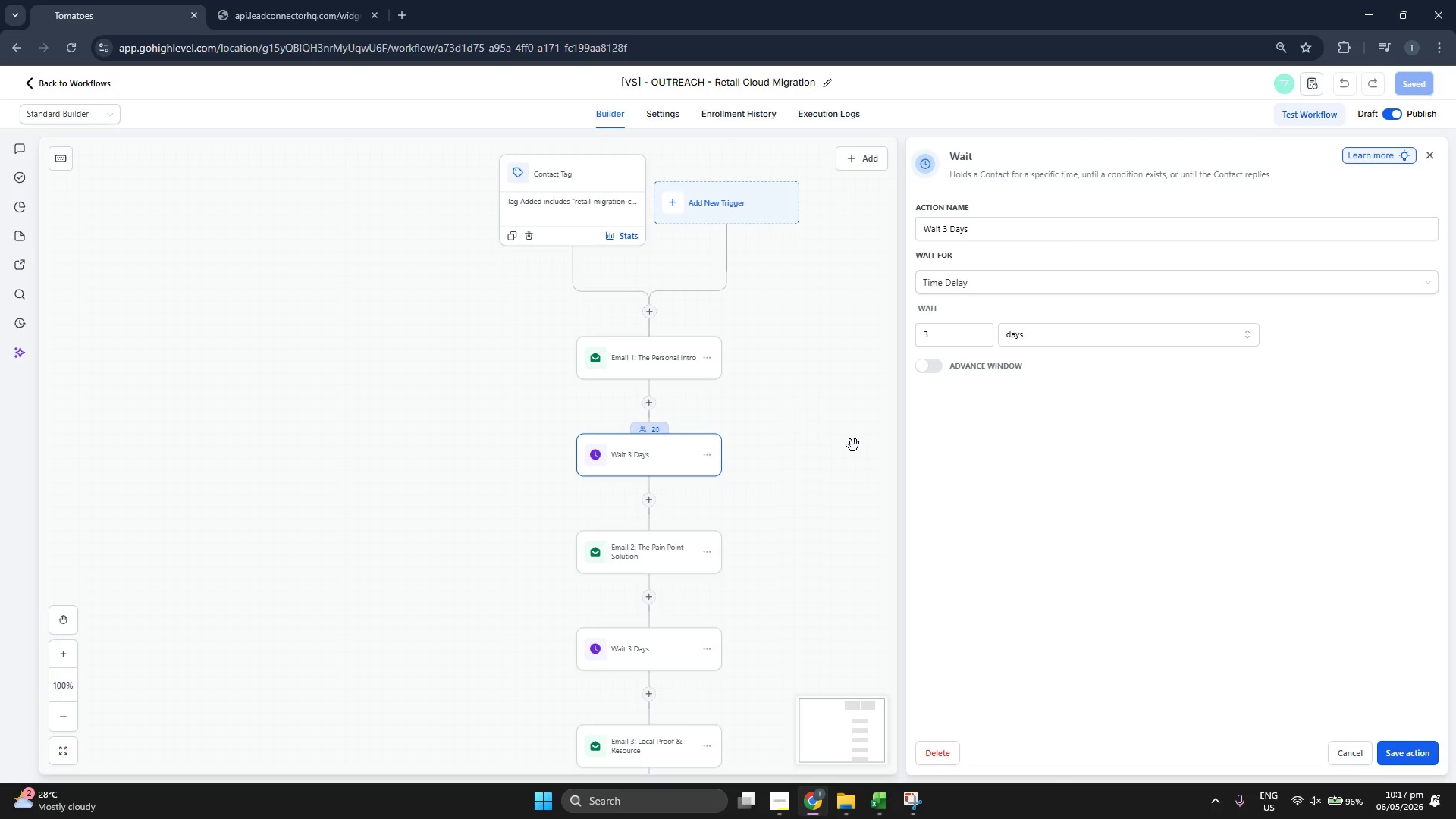 
wait(6.23)
 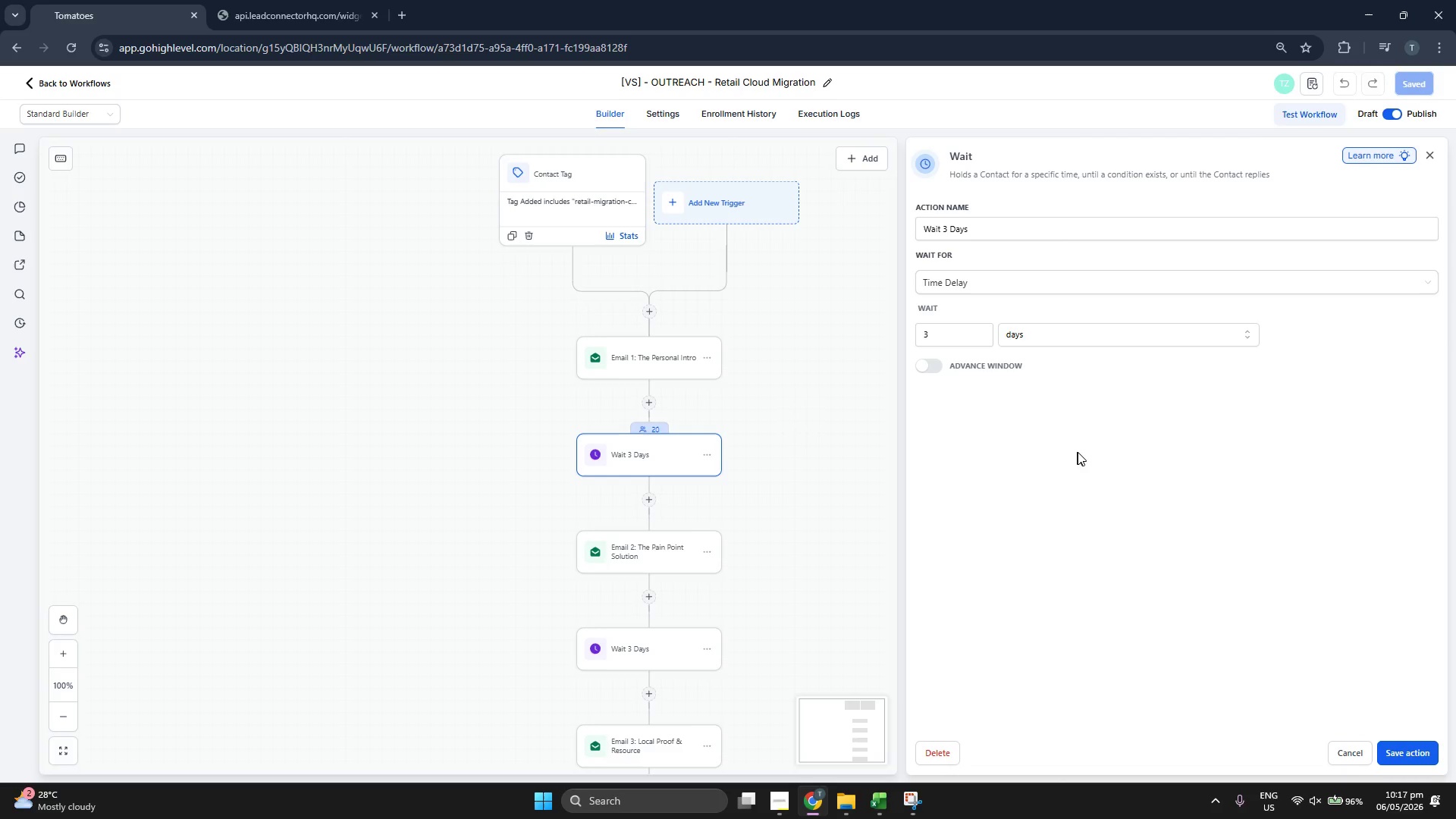 
scroll: coordinate [823, 451], scroll_direction: down, amount: 3.0
 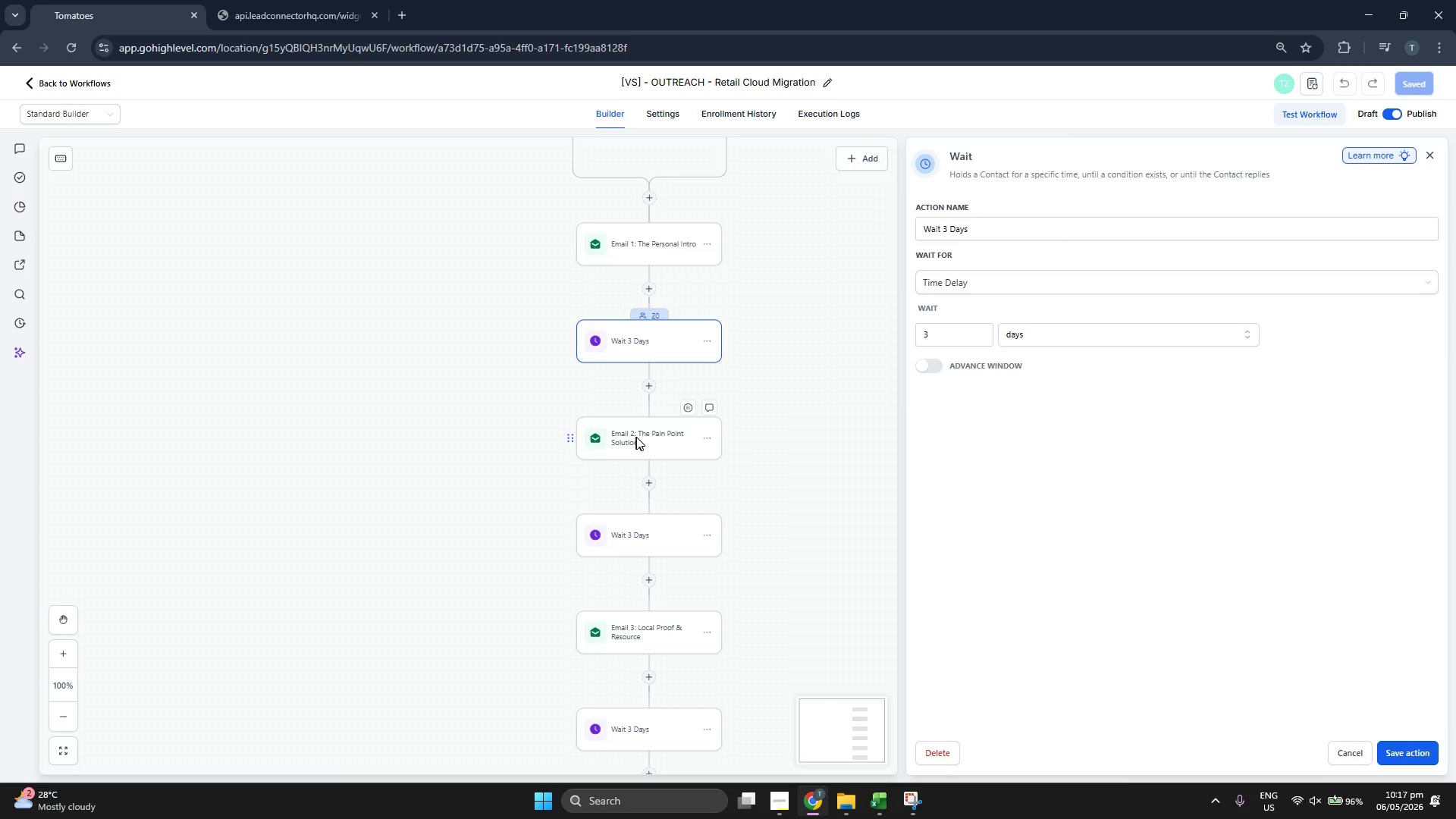 
left_click_drag(start_coordinate=[877, 432], to_coordinate=[934, 433])
 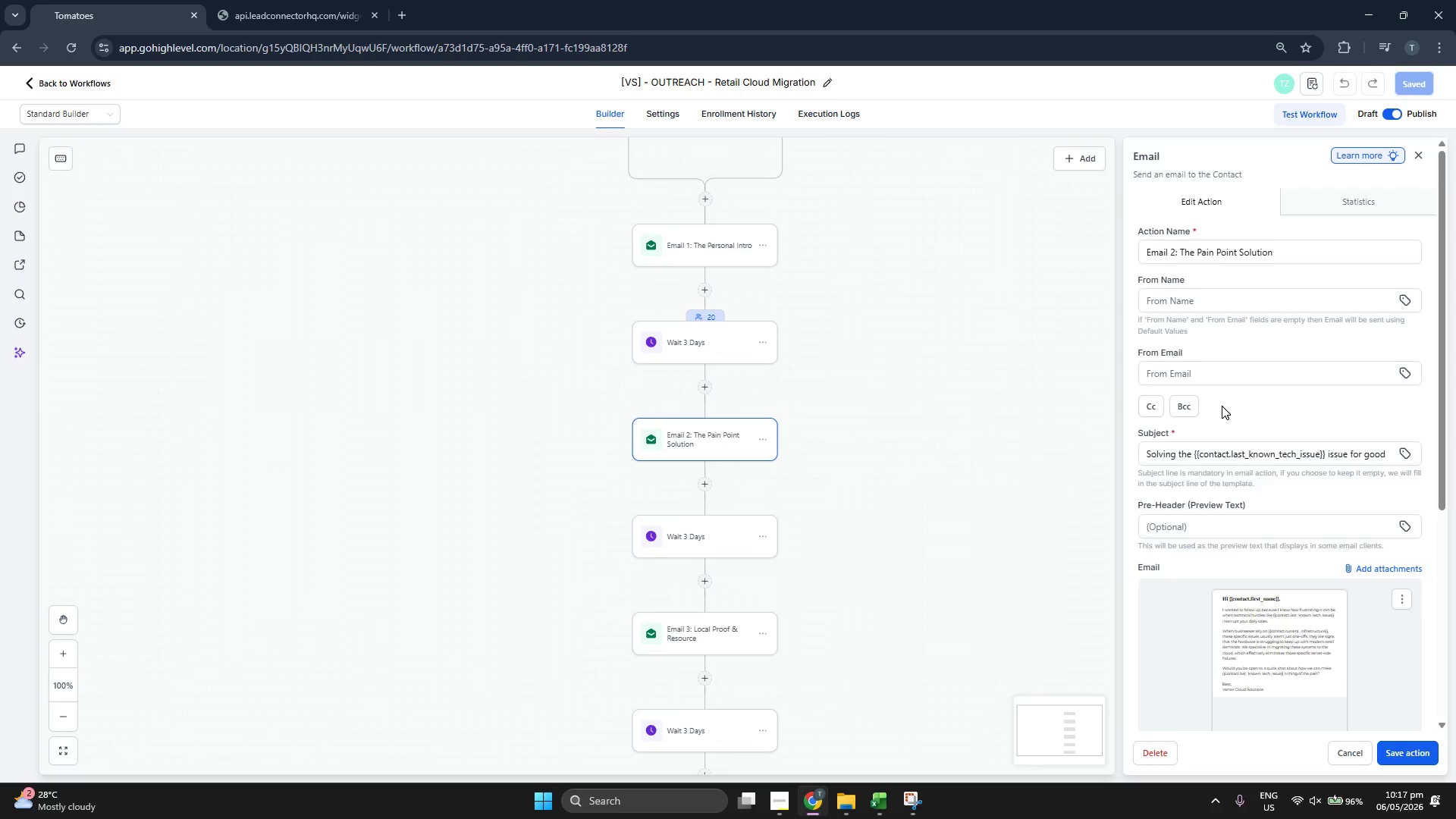 
scroll: coordinate [1244, 409], scroll_direction: down, amount: 2.0
 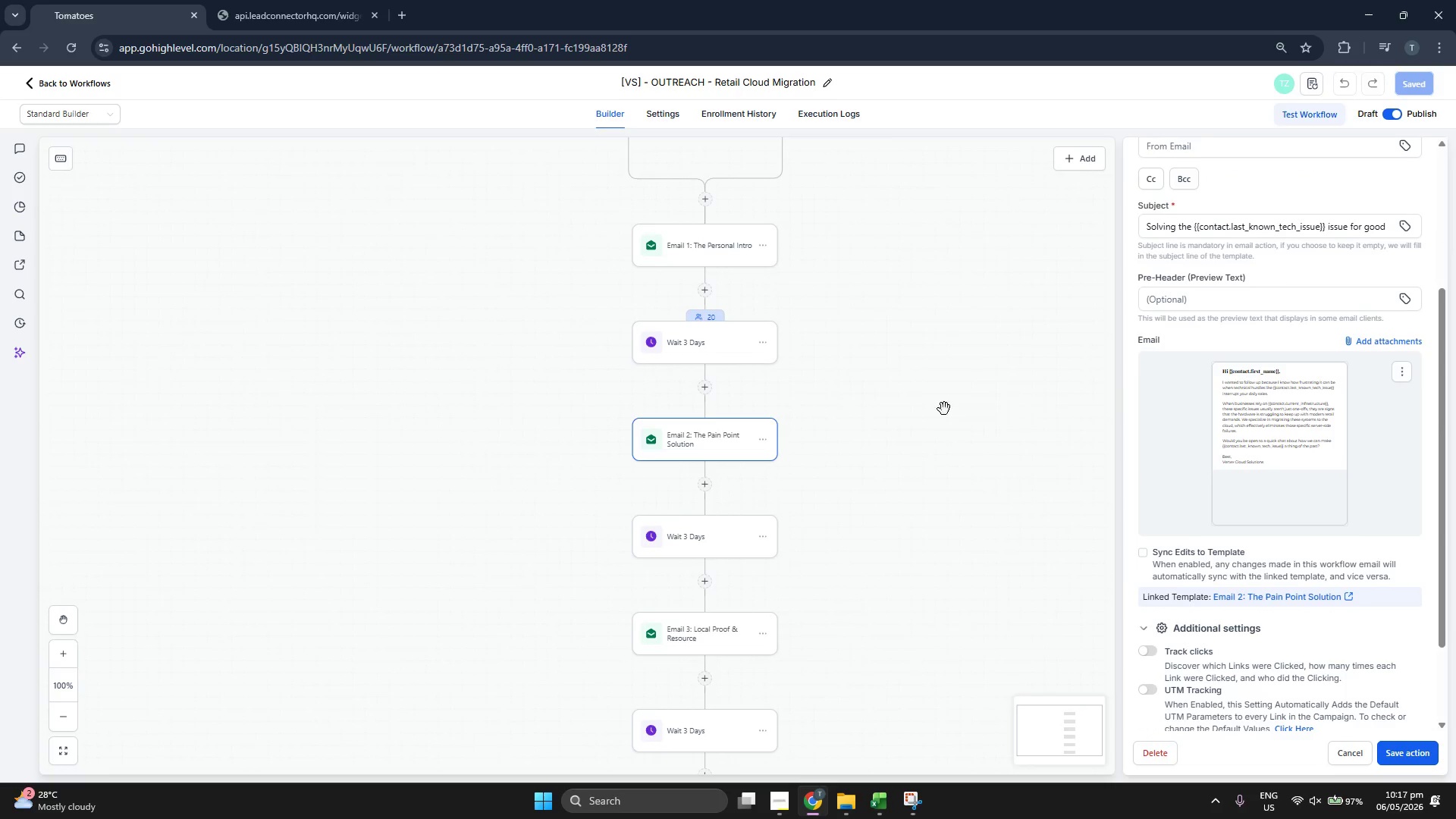 
left_click_drag(start_coordinate=[933, 409], to_coordinate=[968, 418])
 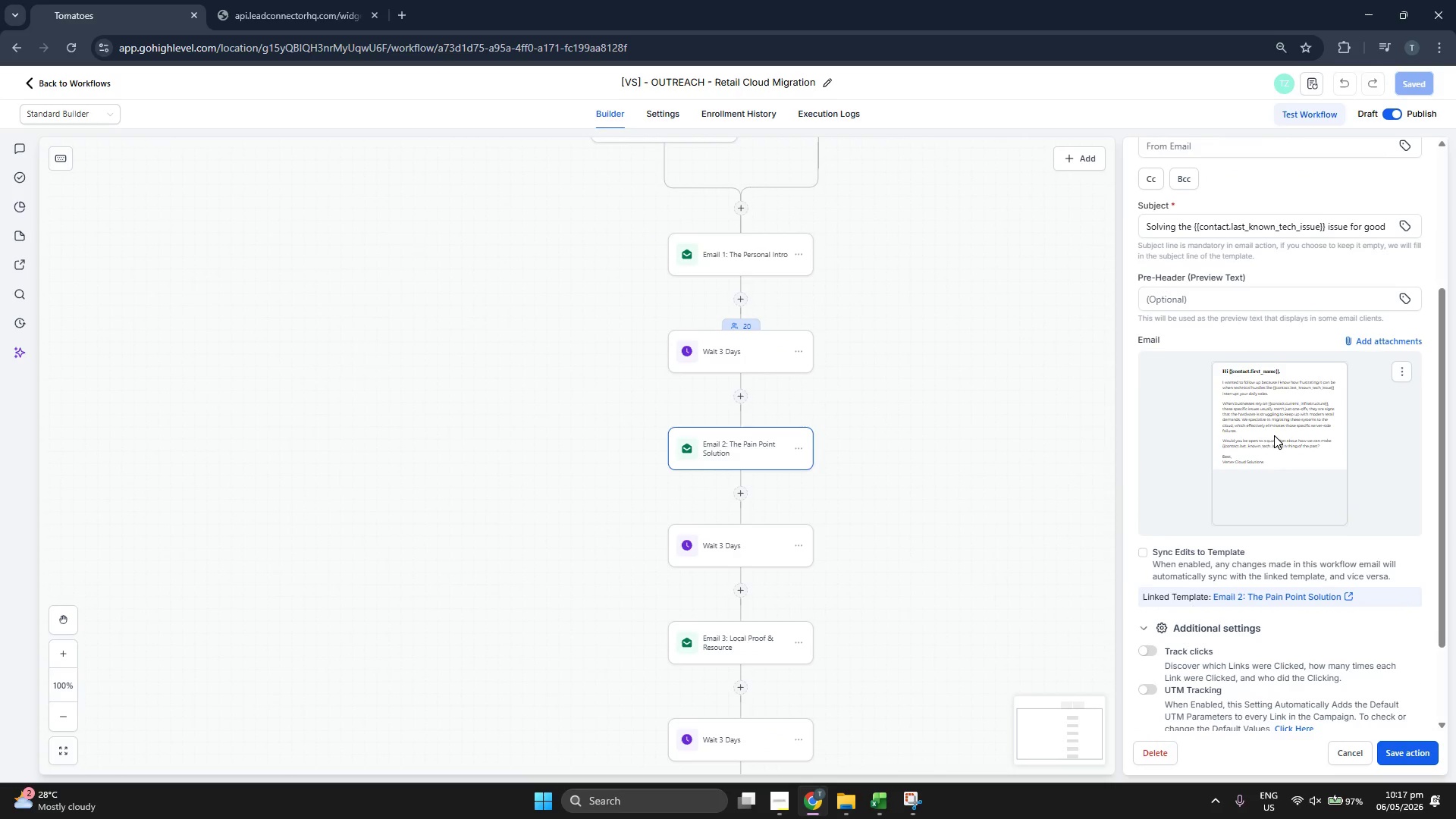 
scroll: coordinate [1276, 435], scroll_direction: down, amount: 2.0
 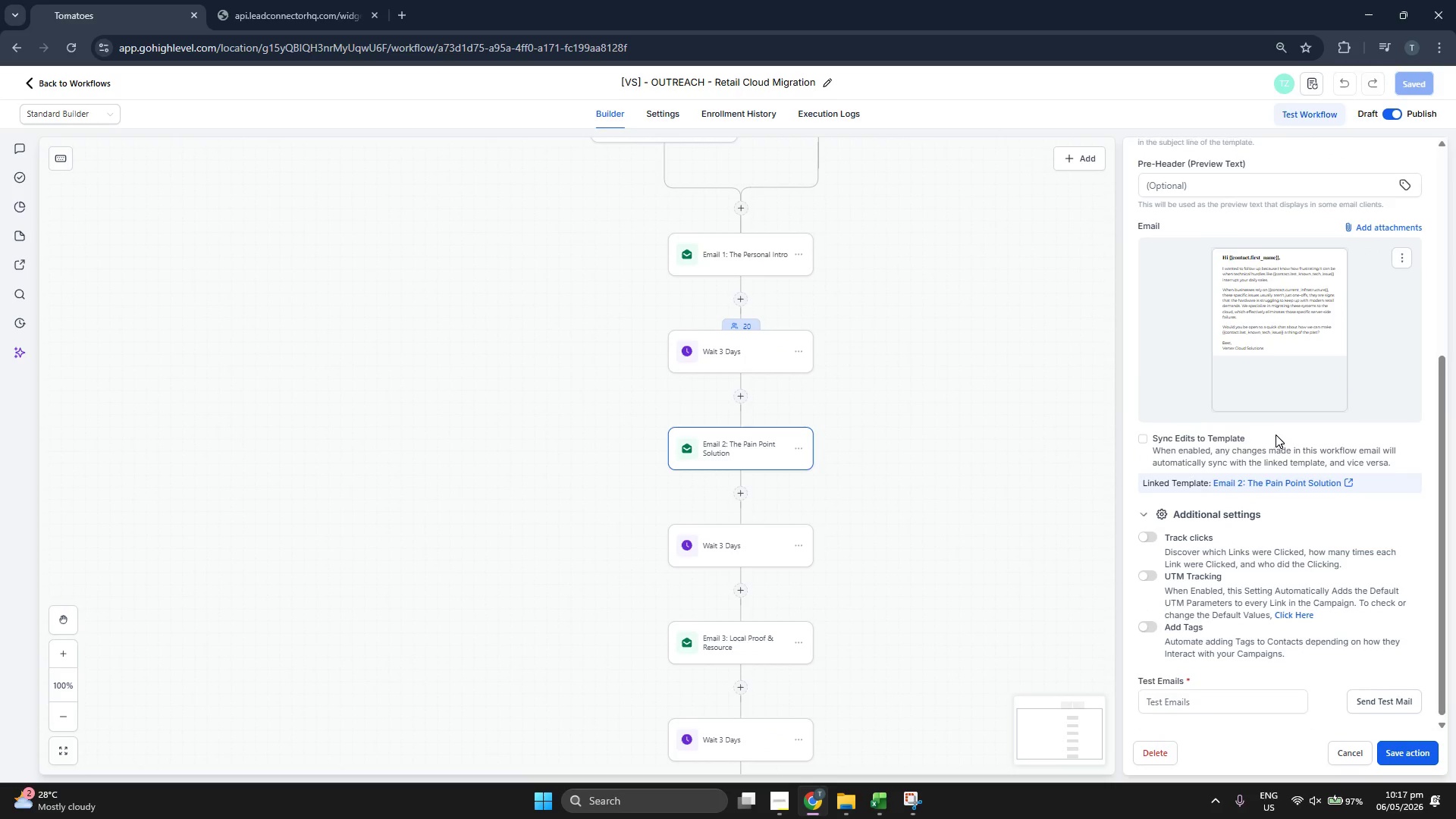 
scroll: coordinate [1276, 435], scroll_direction: up, amount: 7.0
 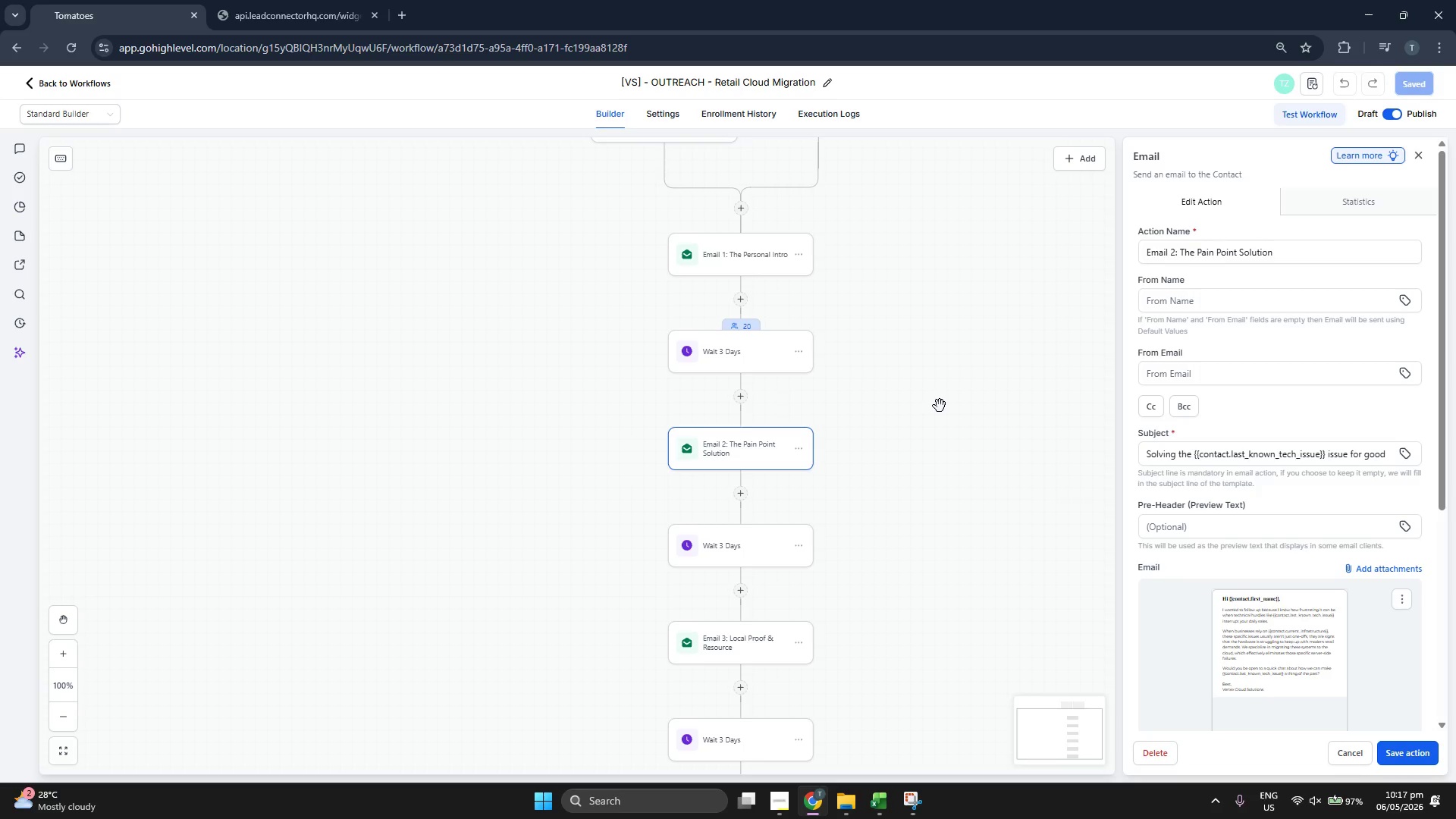 
scroll: coordinate [1205, 404], scroll_direction: down, amount: 4.0
 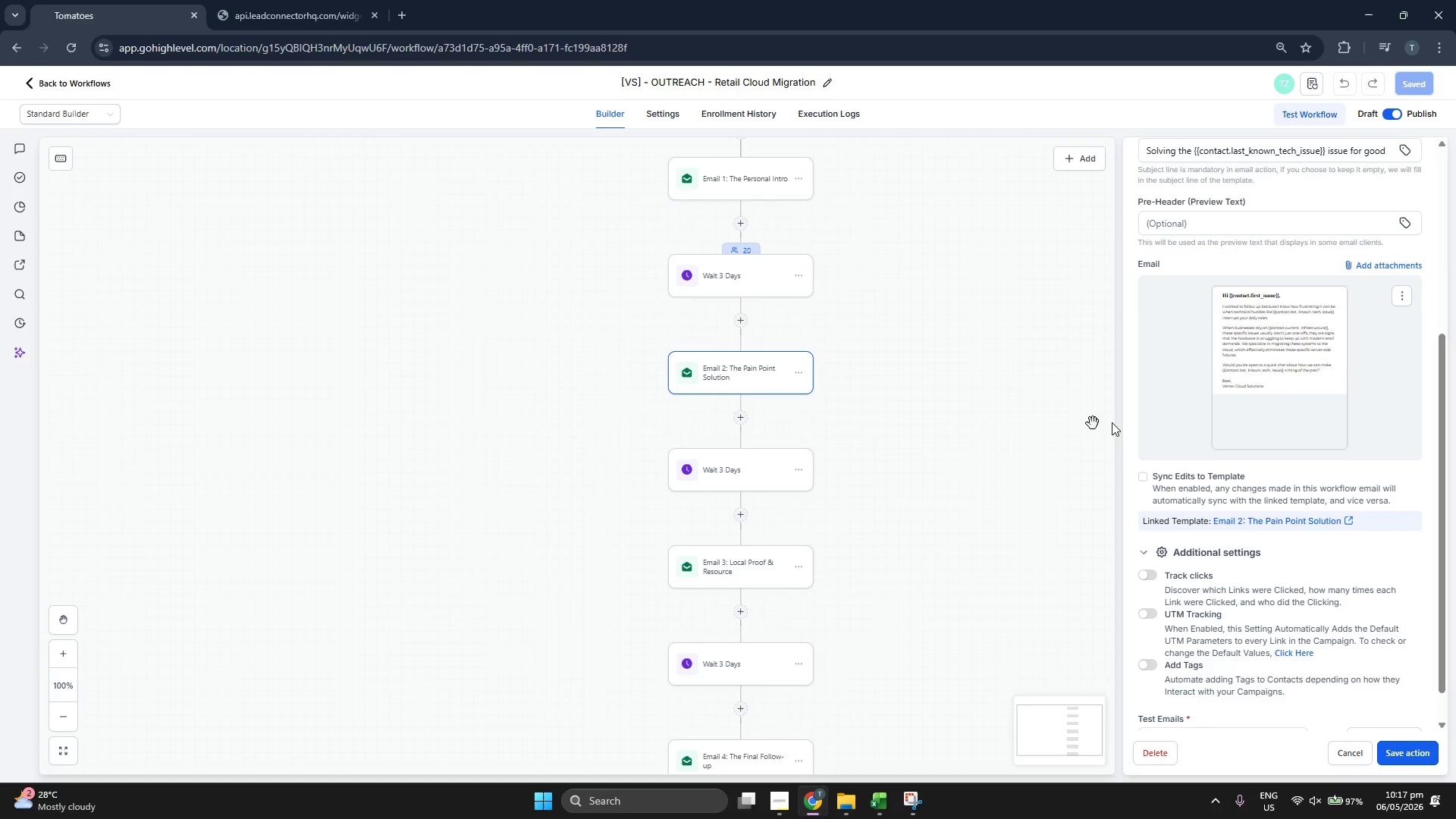 
left_click([730, 481])
 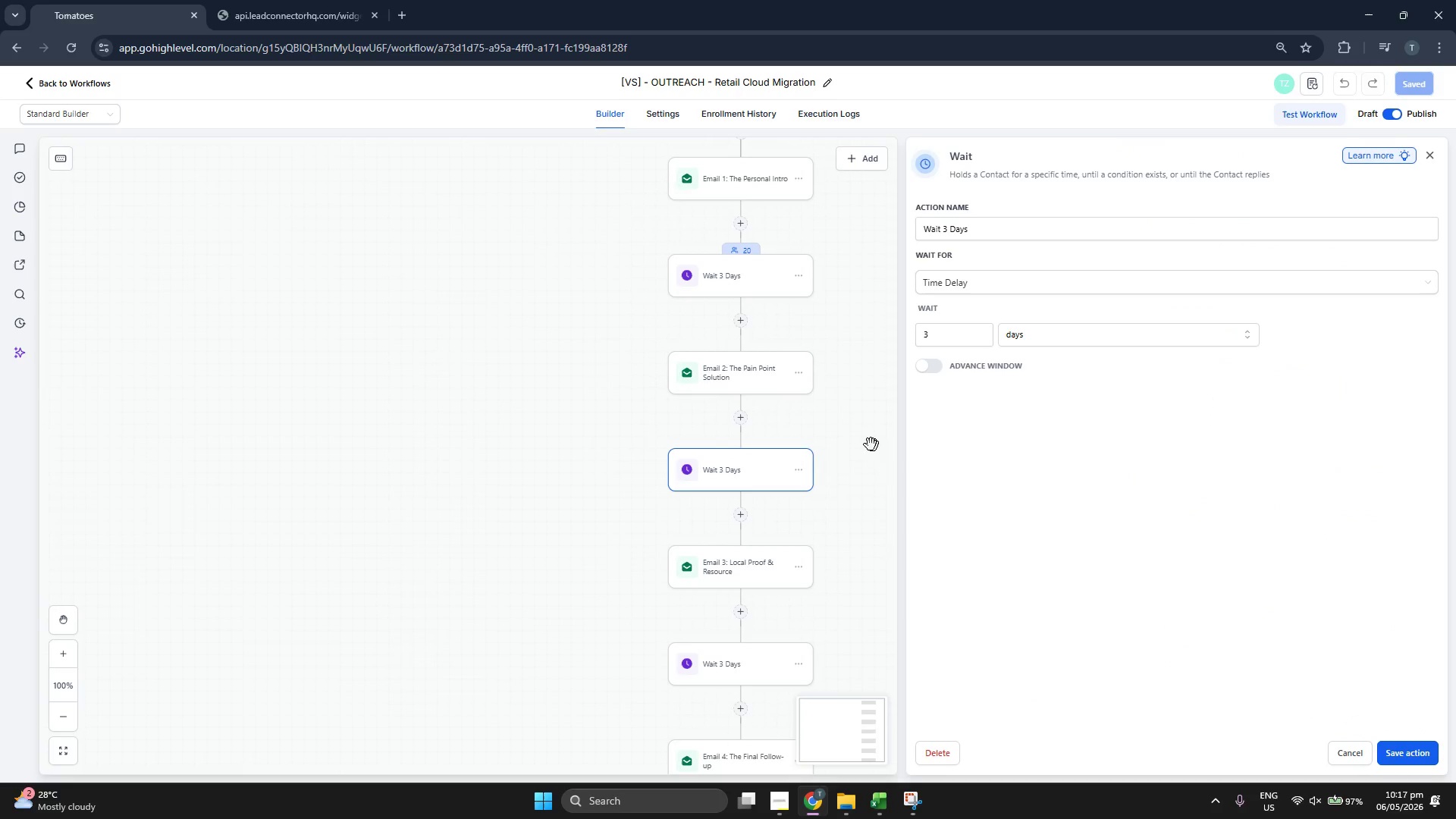 
left_click_drag(start_coordinate=[851, 425], to_coordinate=[773, 387])
 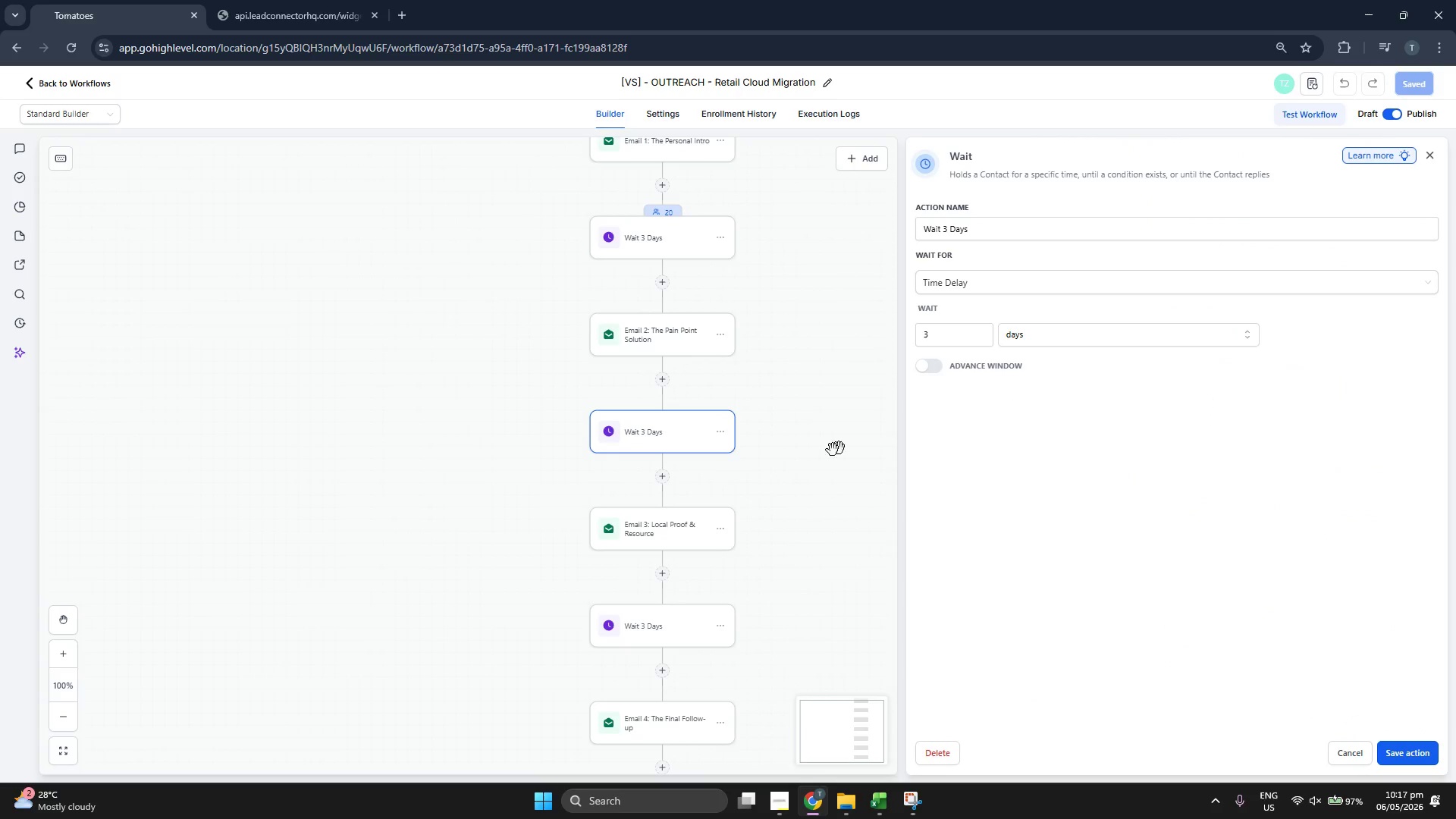 
left_click_drag(start_coordinate=[802, 457], to_coordinate=[792, 436])
 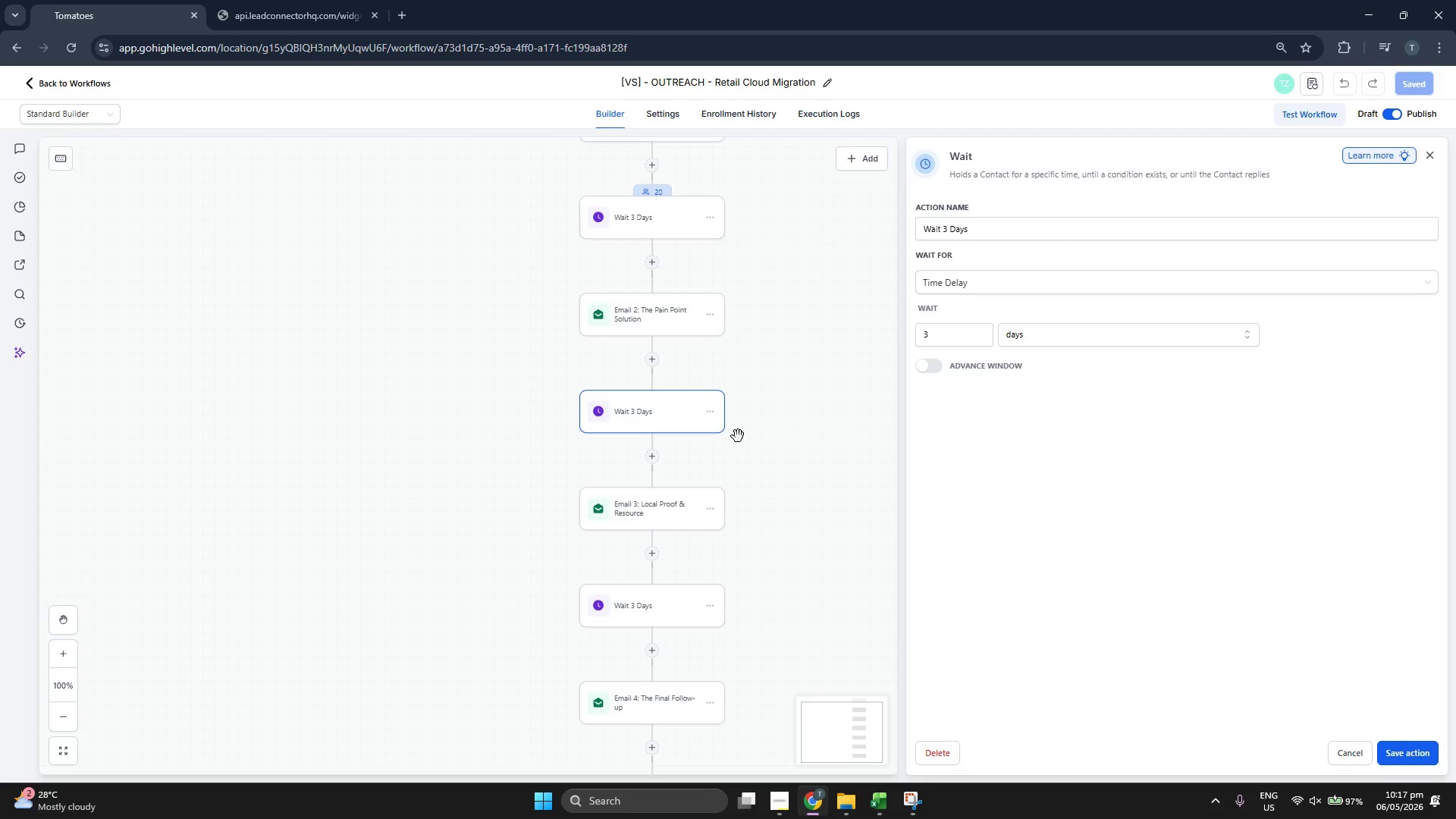 
left_click([651, 504])
 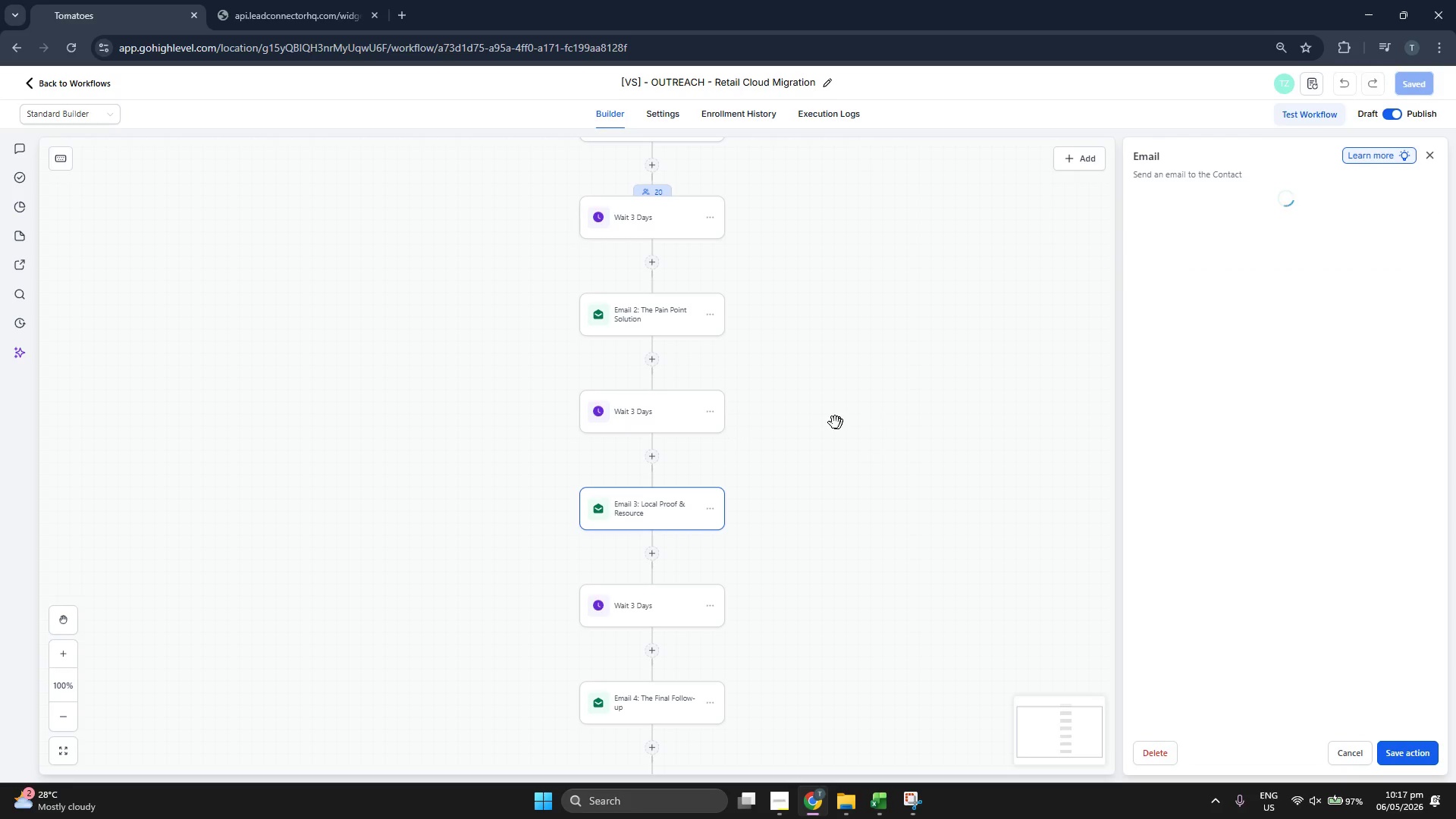 
left_click_drag(start_coordinate=[863, 430], to_coordinate=[893, 419])
 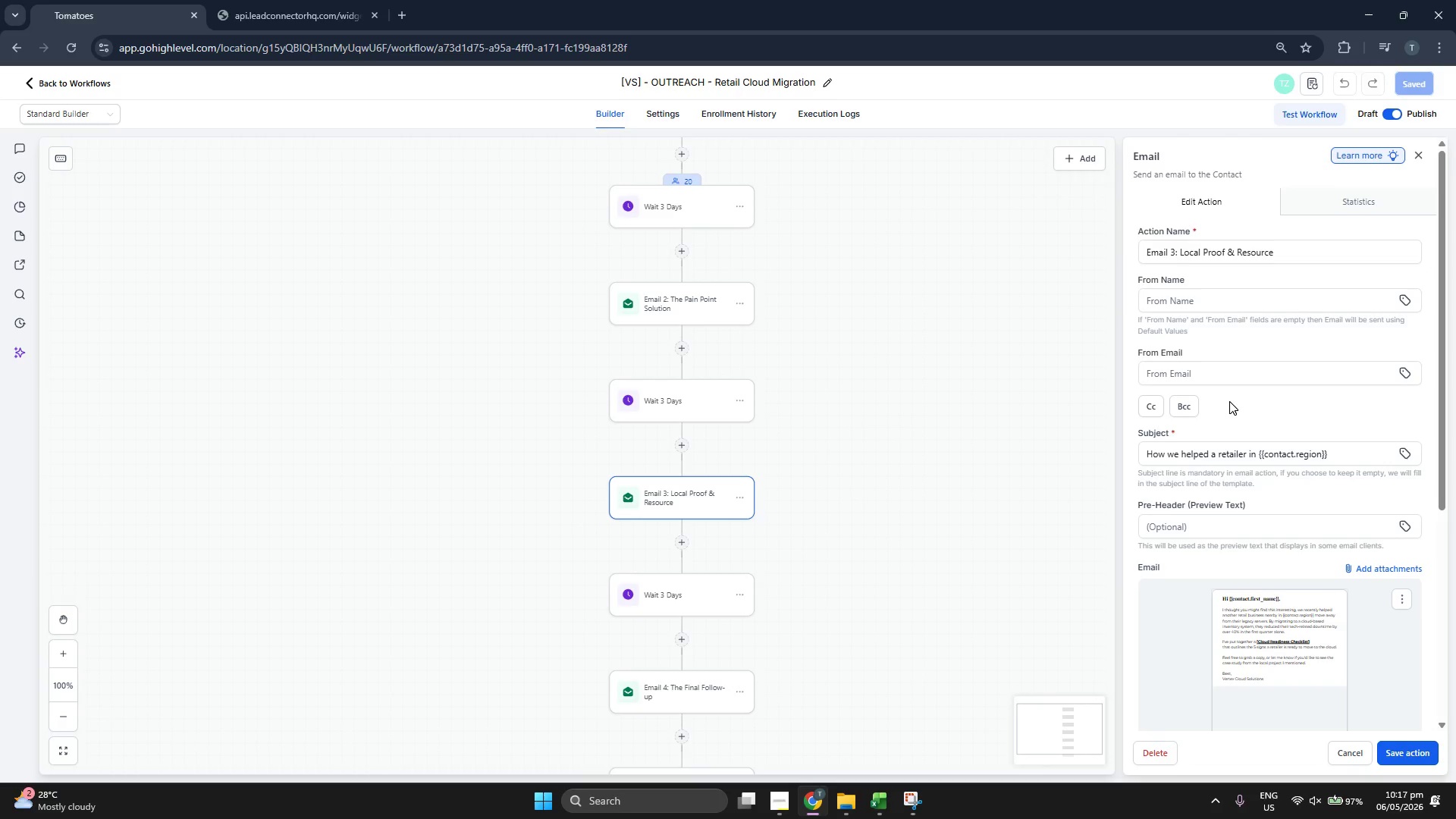 
scroll: coordinate [1229, 401], scroll_direction: down, amount: 1.0
 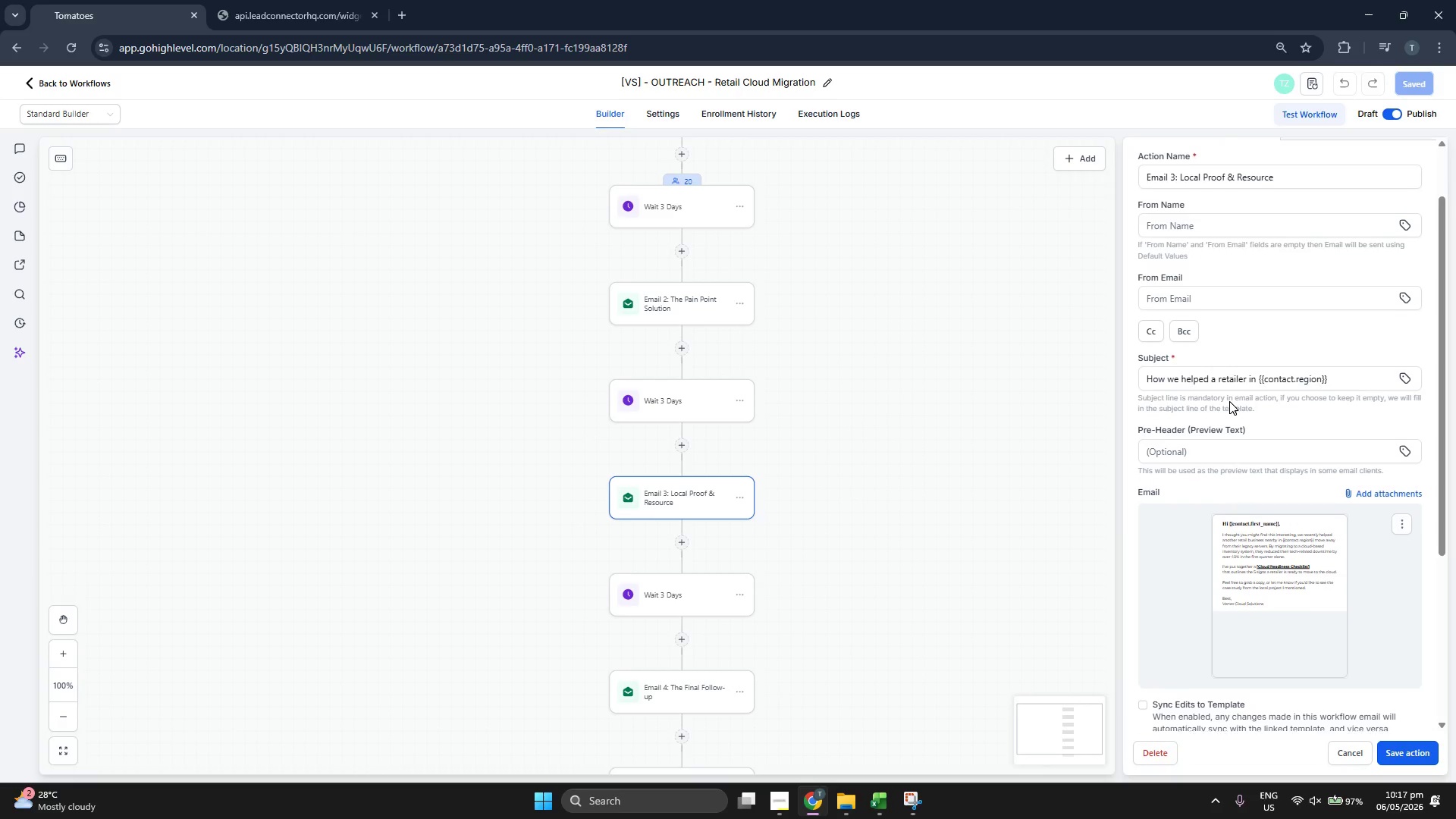 
scroll: coordinate [1229, 401], scroll_direction: up, amount: 1.0
 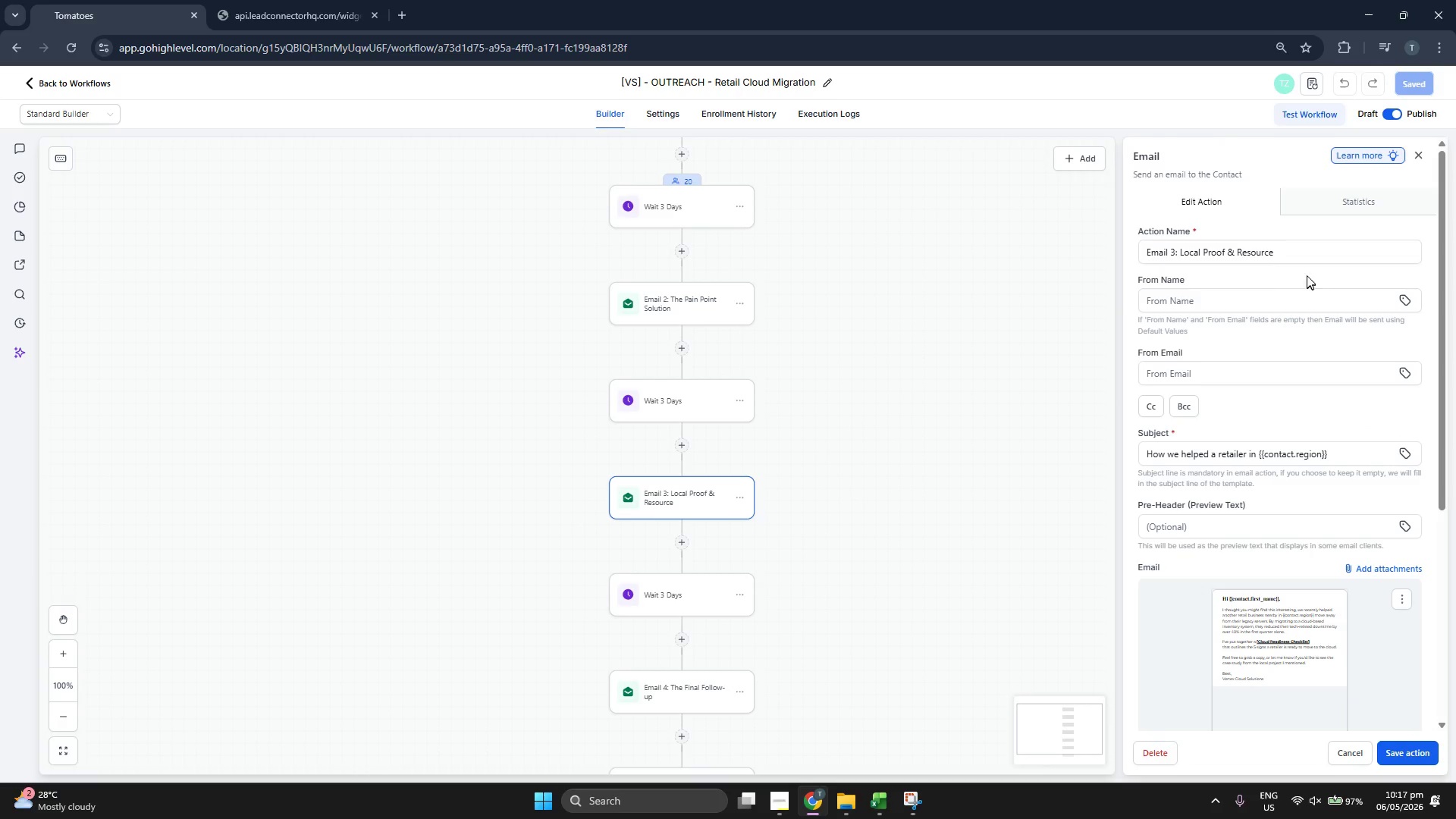 
left_click([1314, 250])
 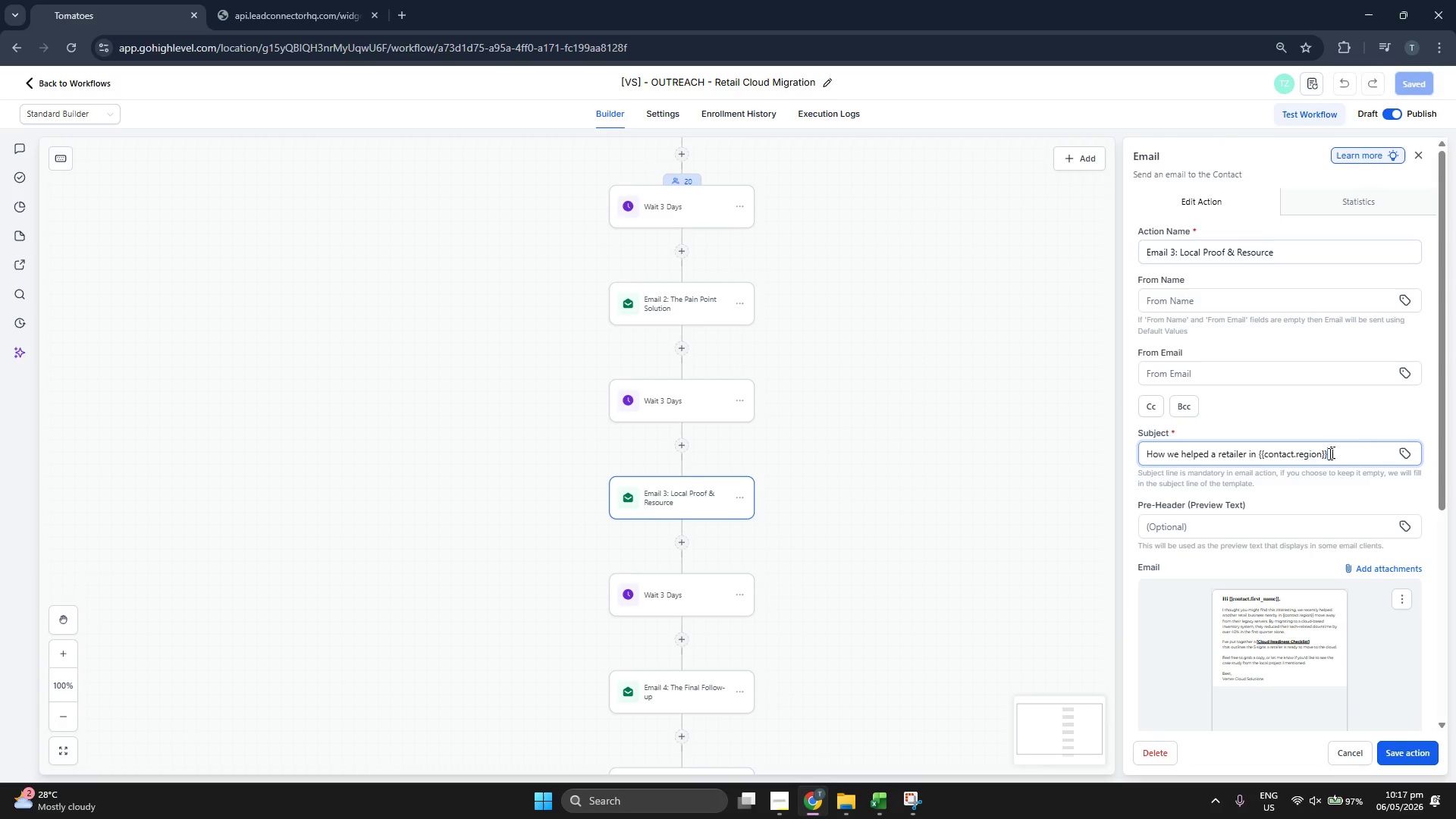 
scroll: coordinate [901, 392], scroll_direction: down, amount: 10.0
 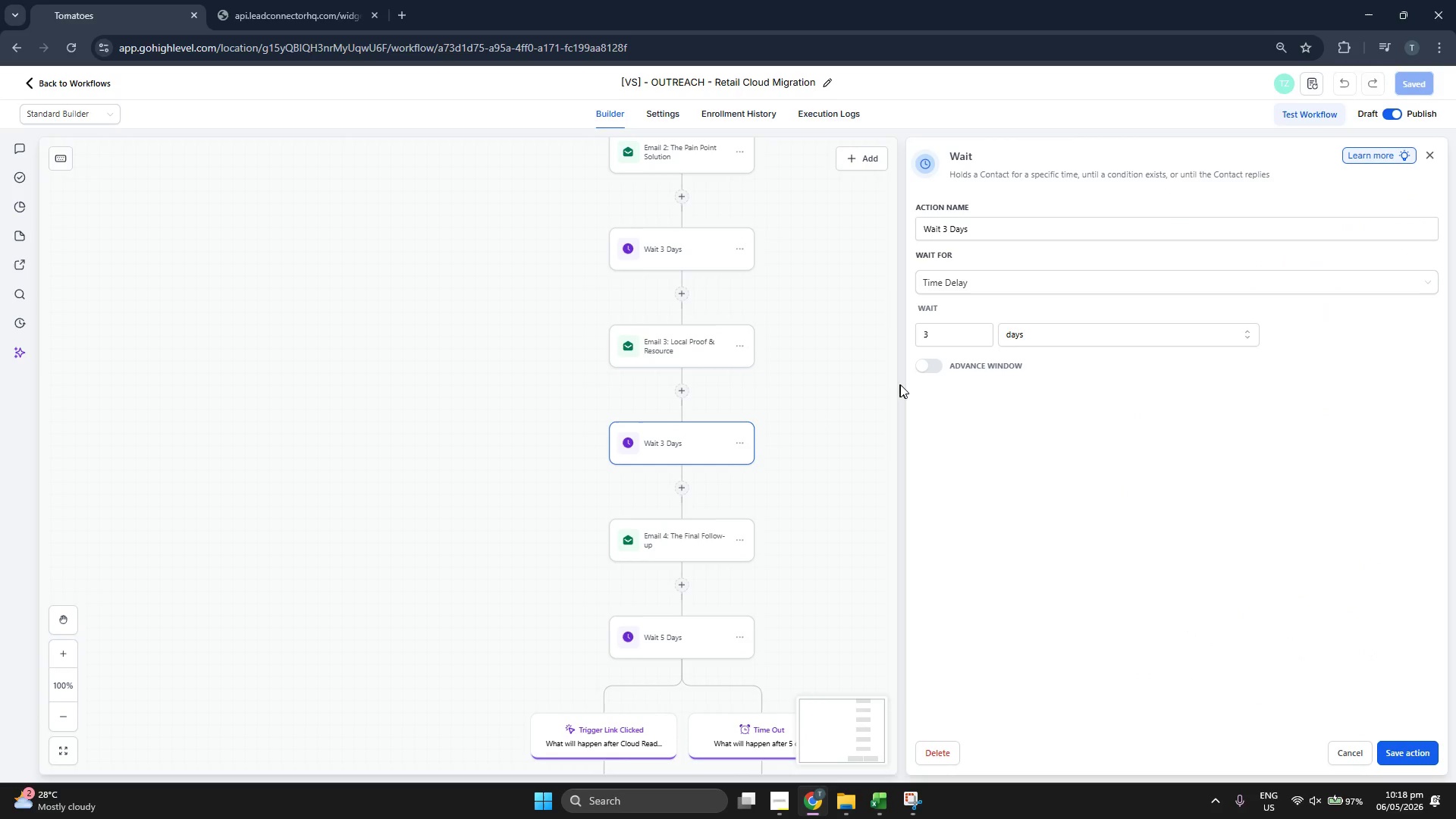 
left_click_drag(start_coordinate=[811, 370], to_coordinate=[744, 326])
 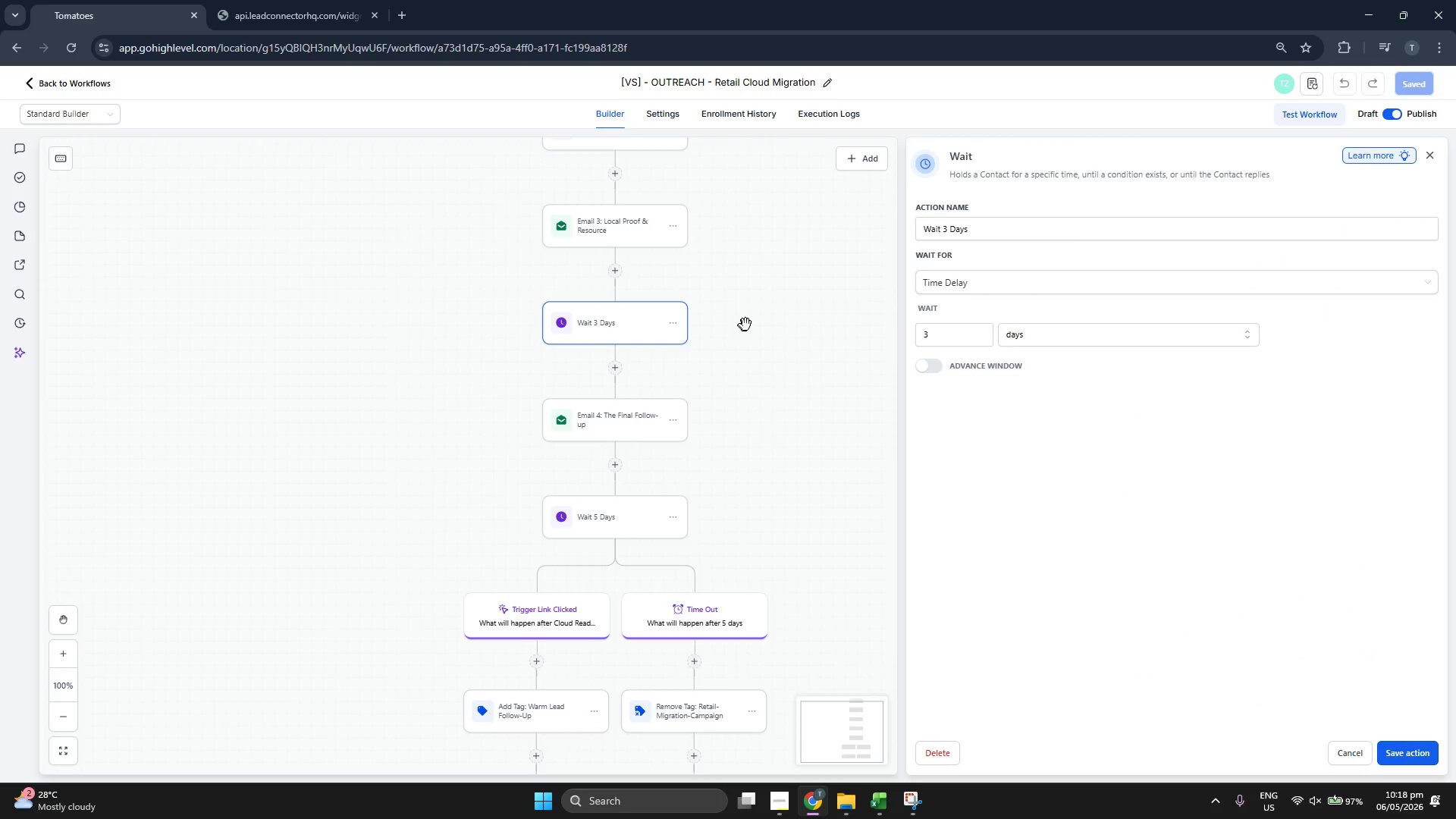 
scroll: coordinate [834, 394], scroll_direction: down, amount: 5.0
 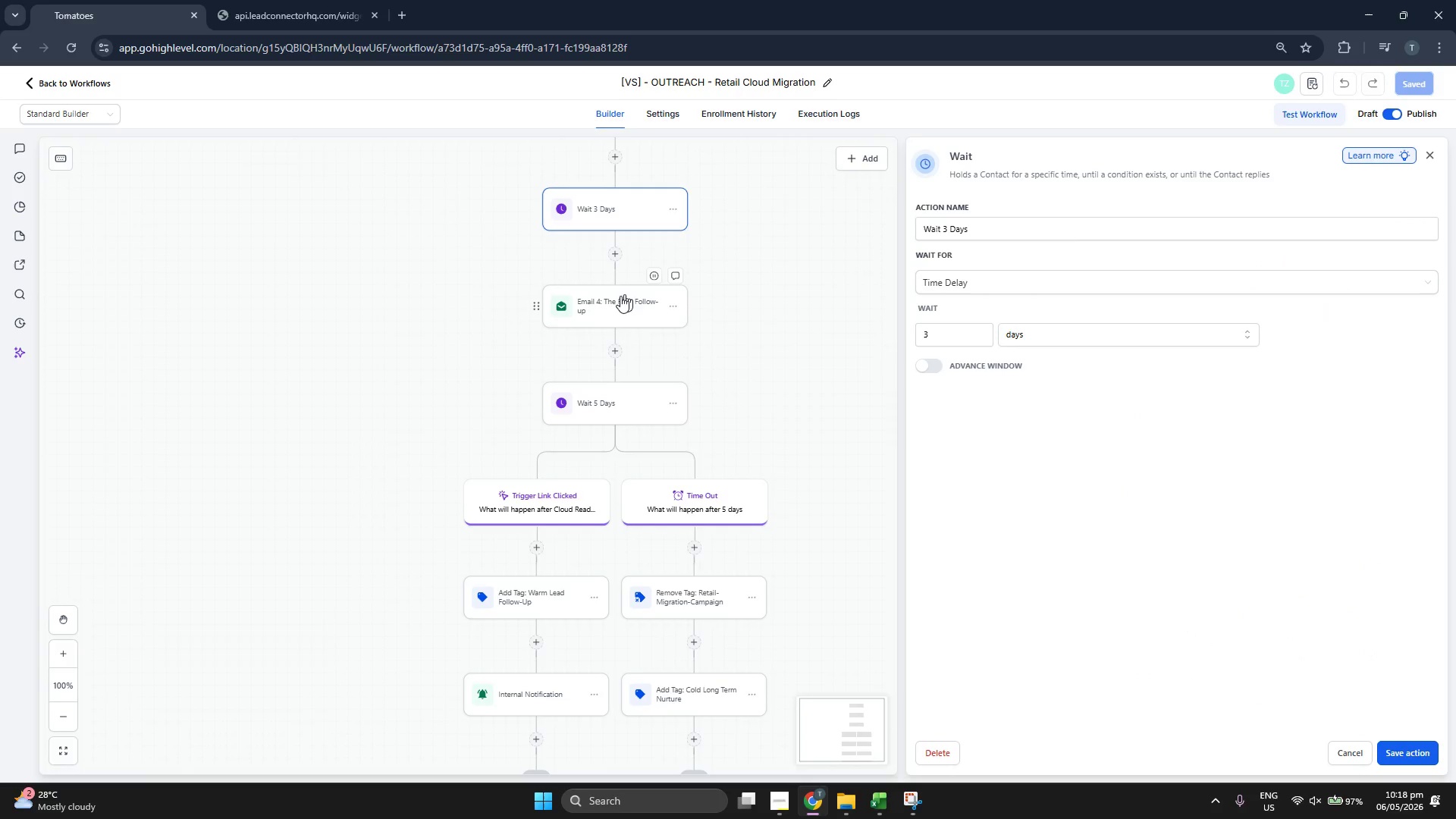 
left_click([605, 305])
 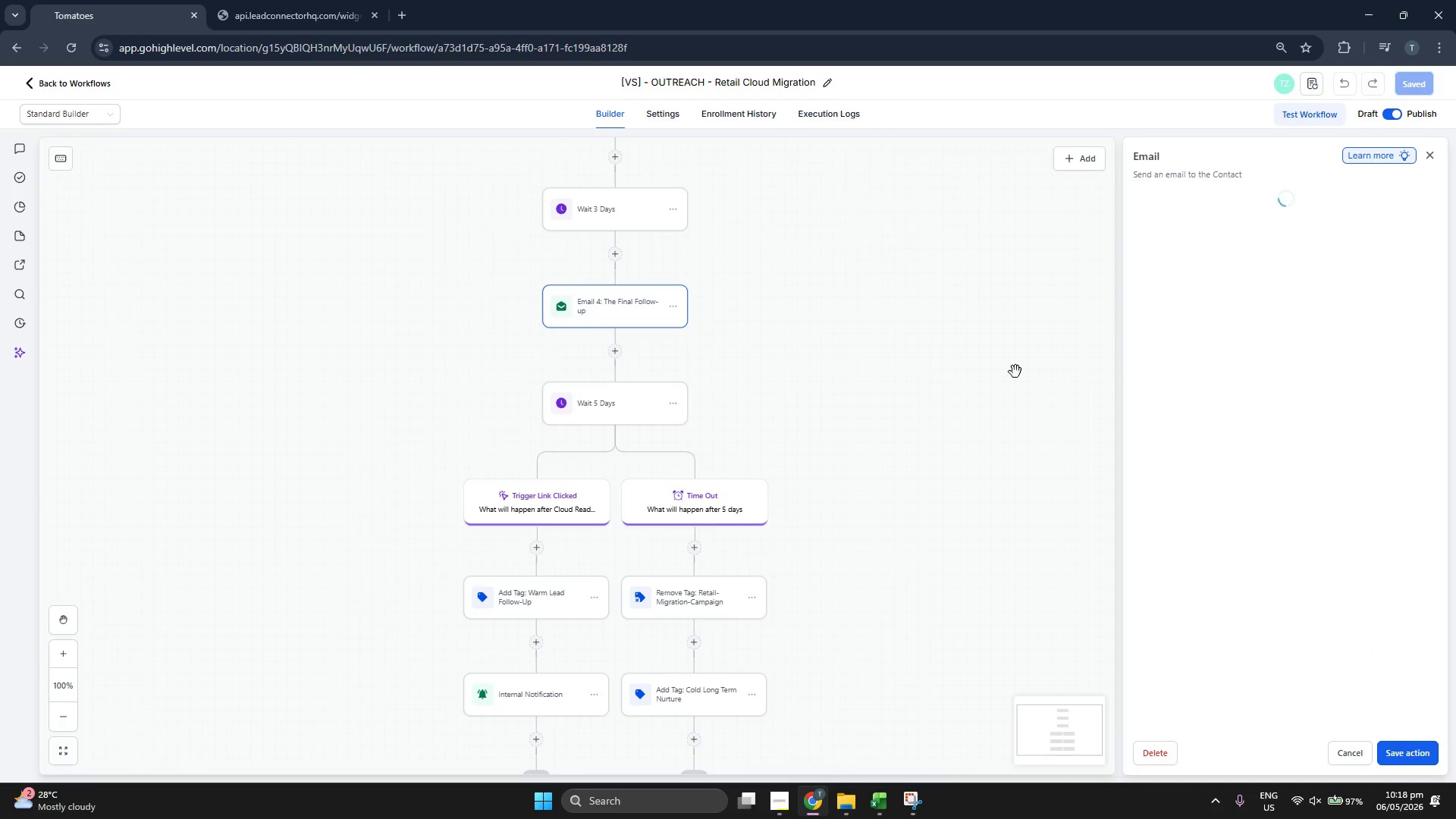 
left_click_drag(start_coordinate=[923, 364], to_coordinate=[990, 362])
 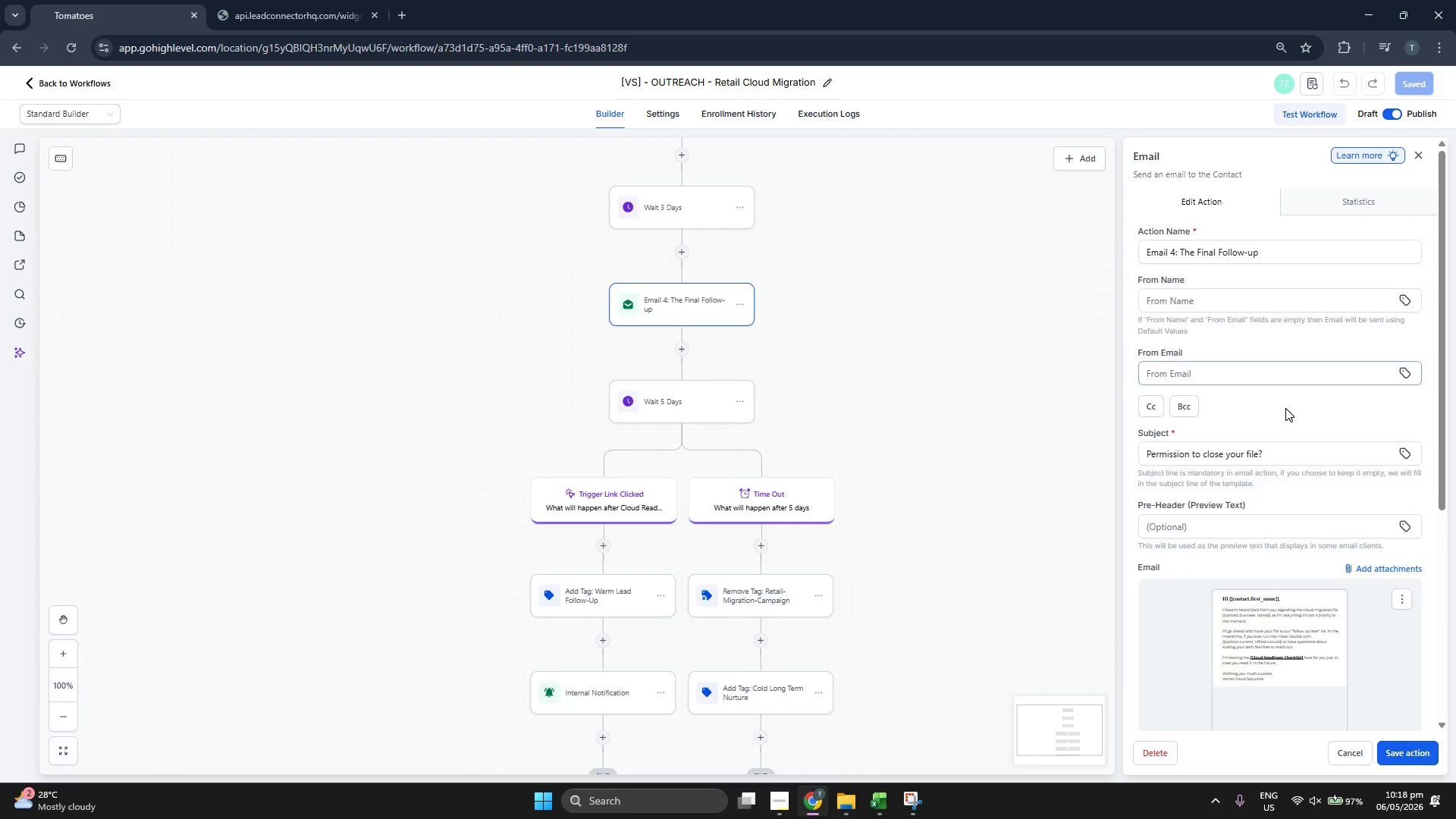 
scroll: coordinate [1285, 408], scroll_direction: down, amount: 1.0
 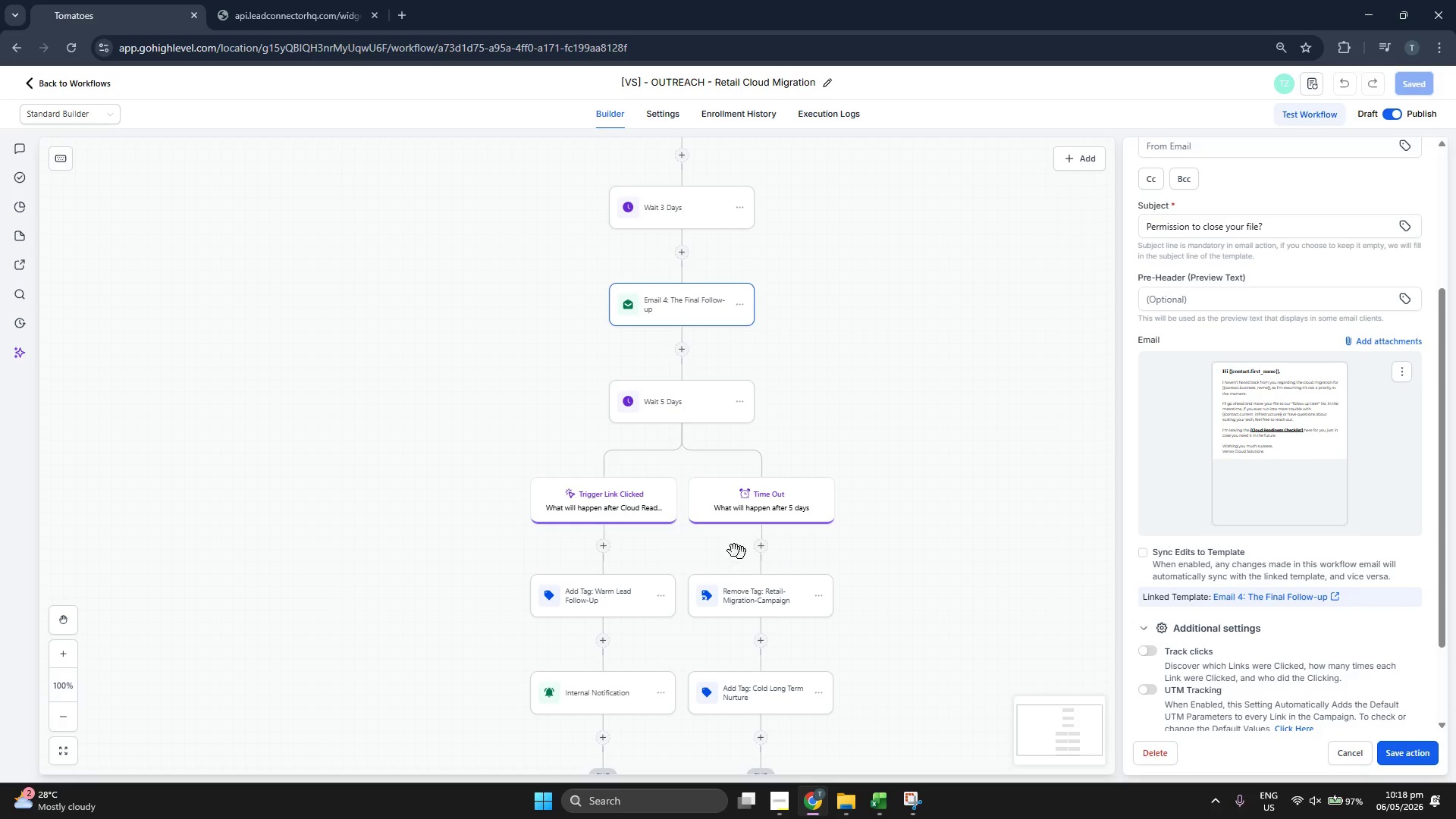 
left_click([685, 412])
 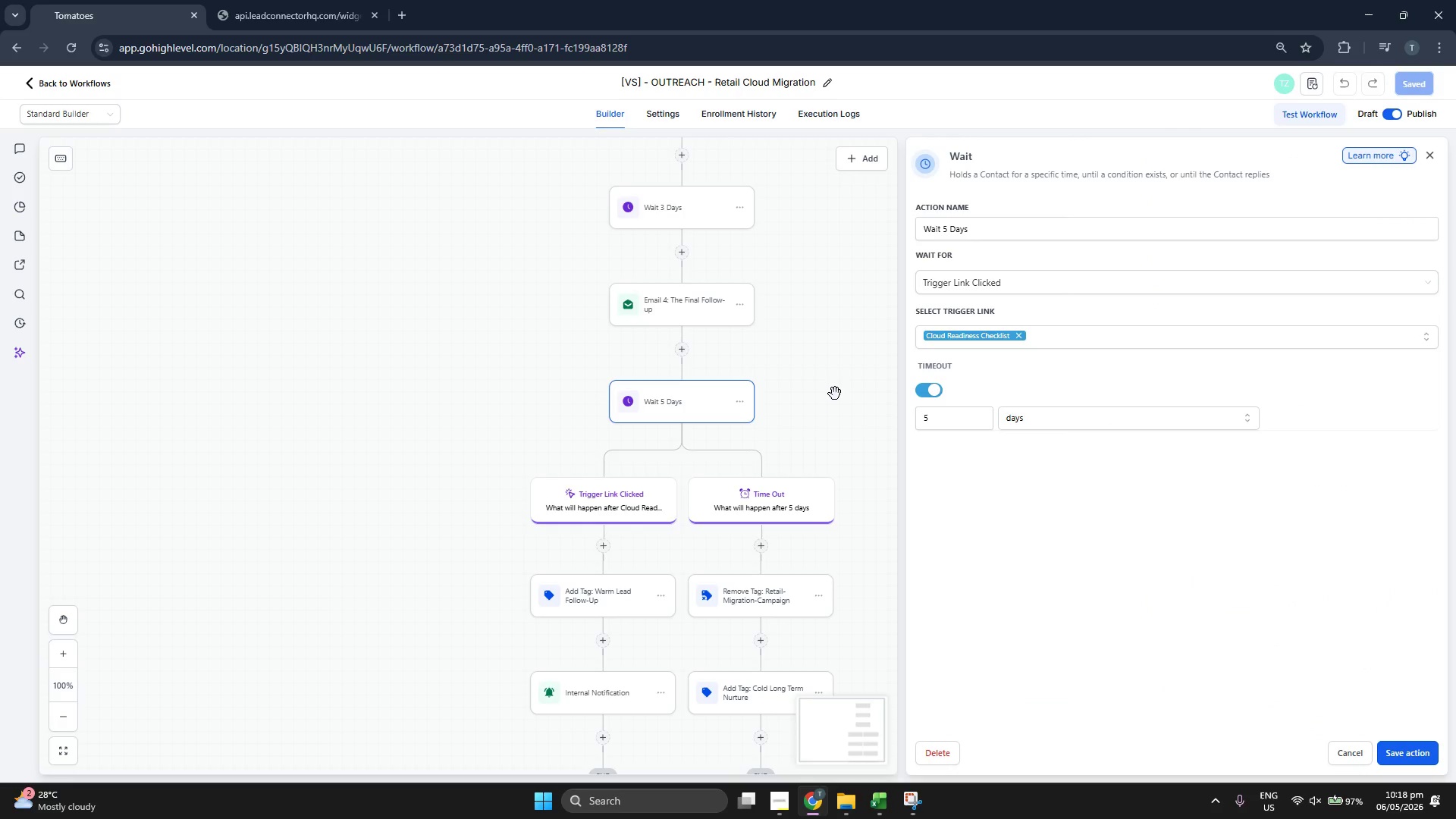 
left_click_drag(start_coordinate=[823, 384], to_coordinate=[708, 303])
 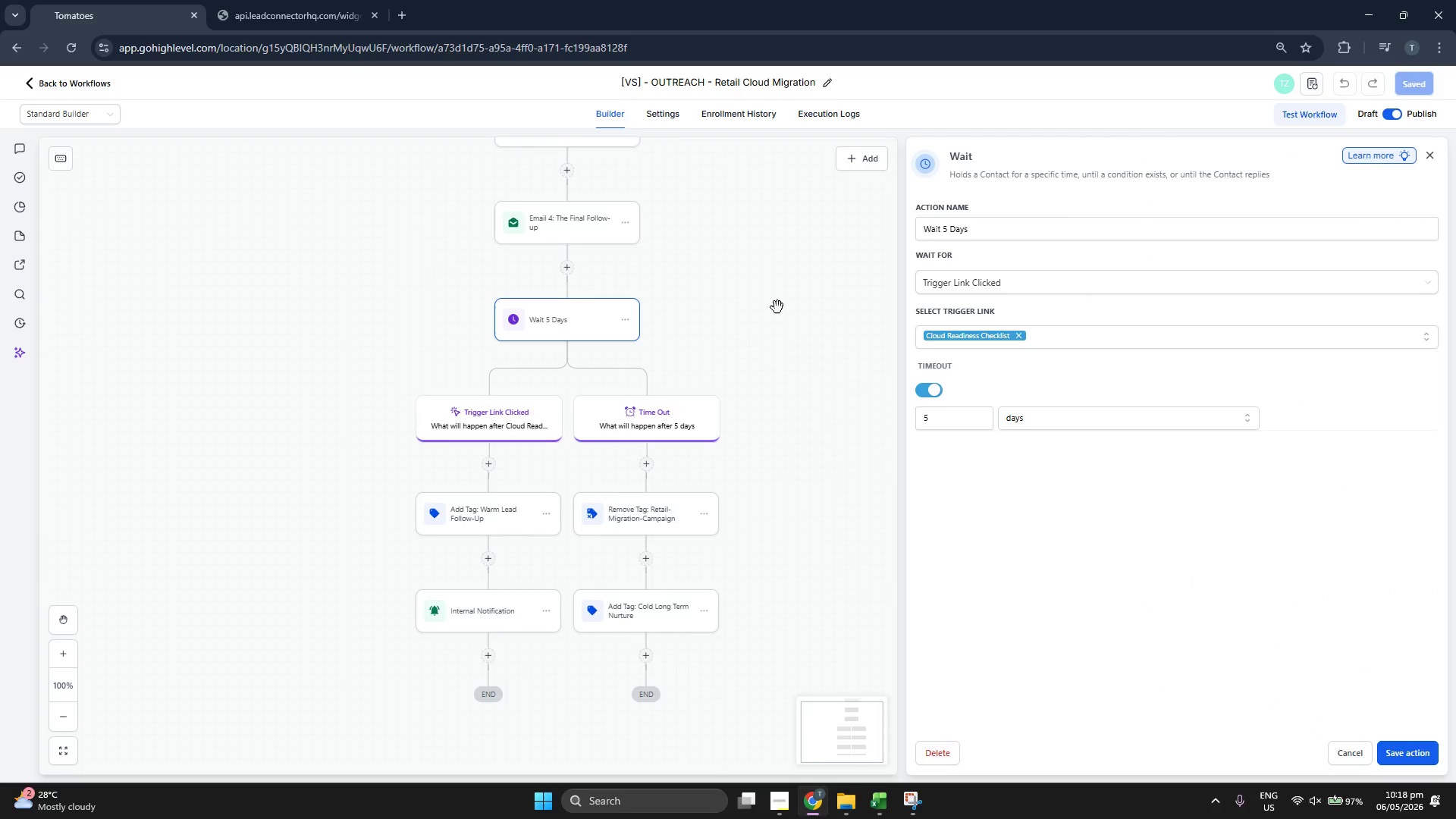 
scroll: coordinate [777, 307], scroll_direction: down, amount: 1.0
 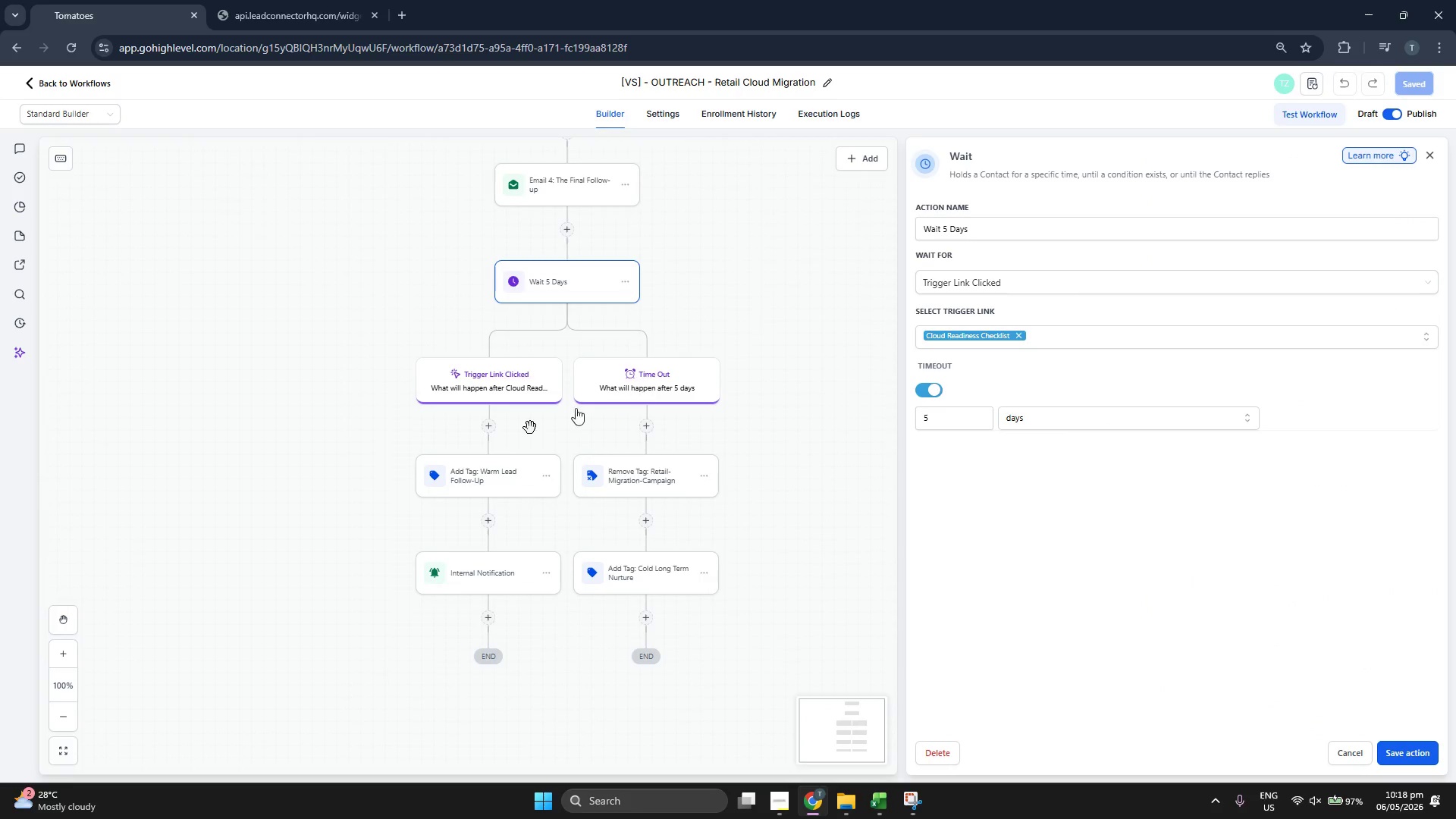 
left_click([469, 485])
 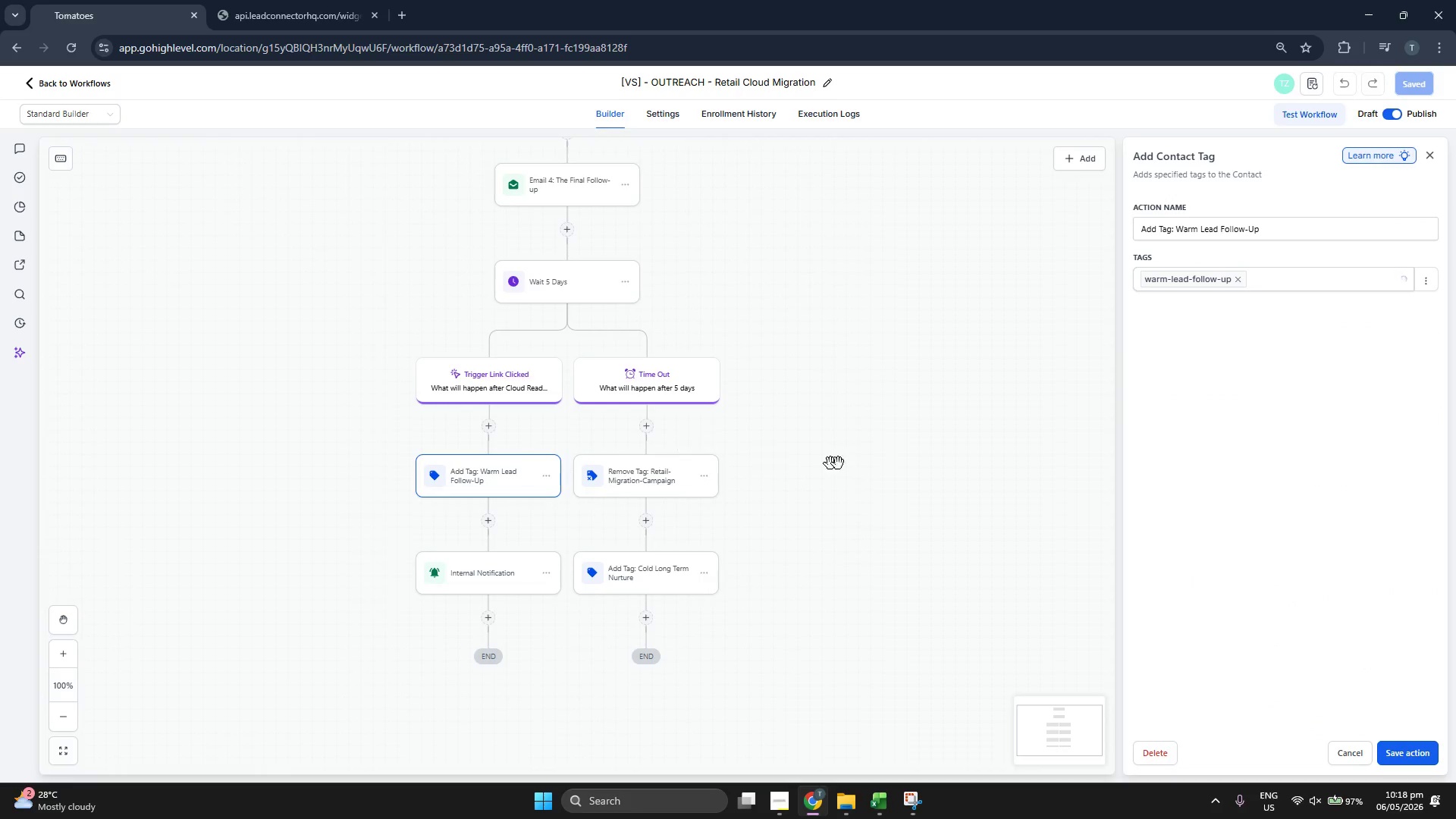 
left_click_drag(start_coordinate=[893, 465], to_coordinate=[921, 450])
 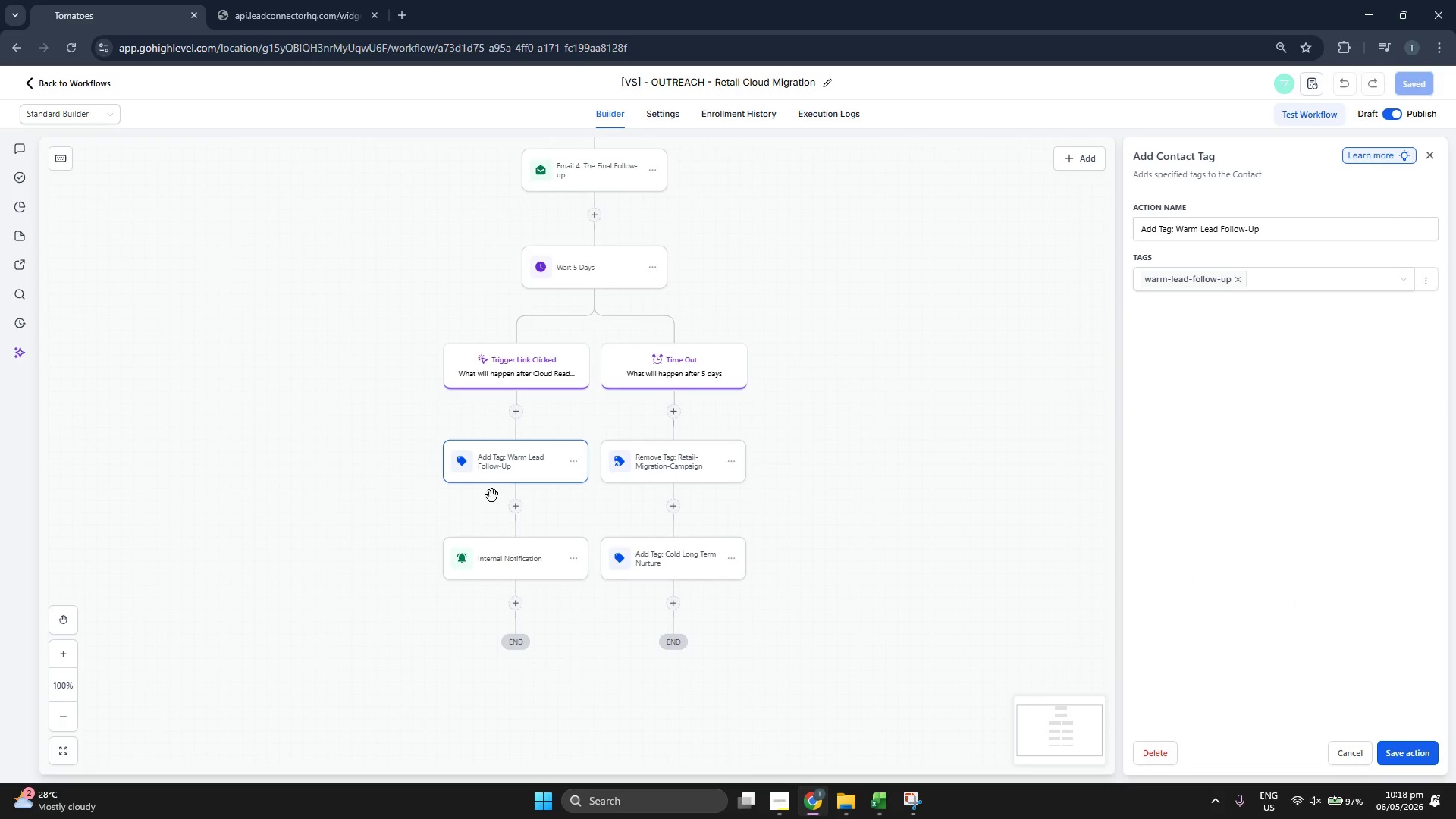 
left_click([510, 551])
 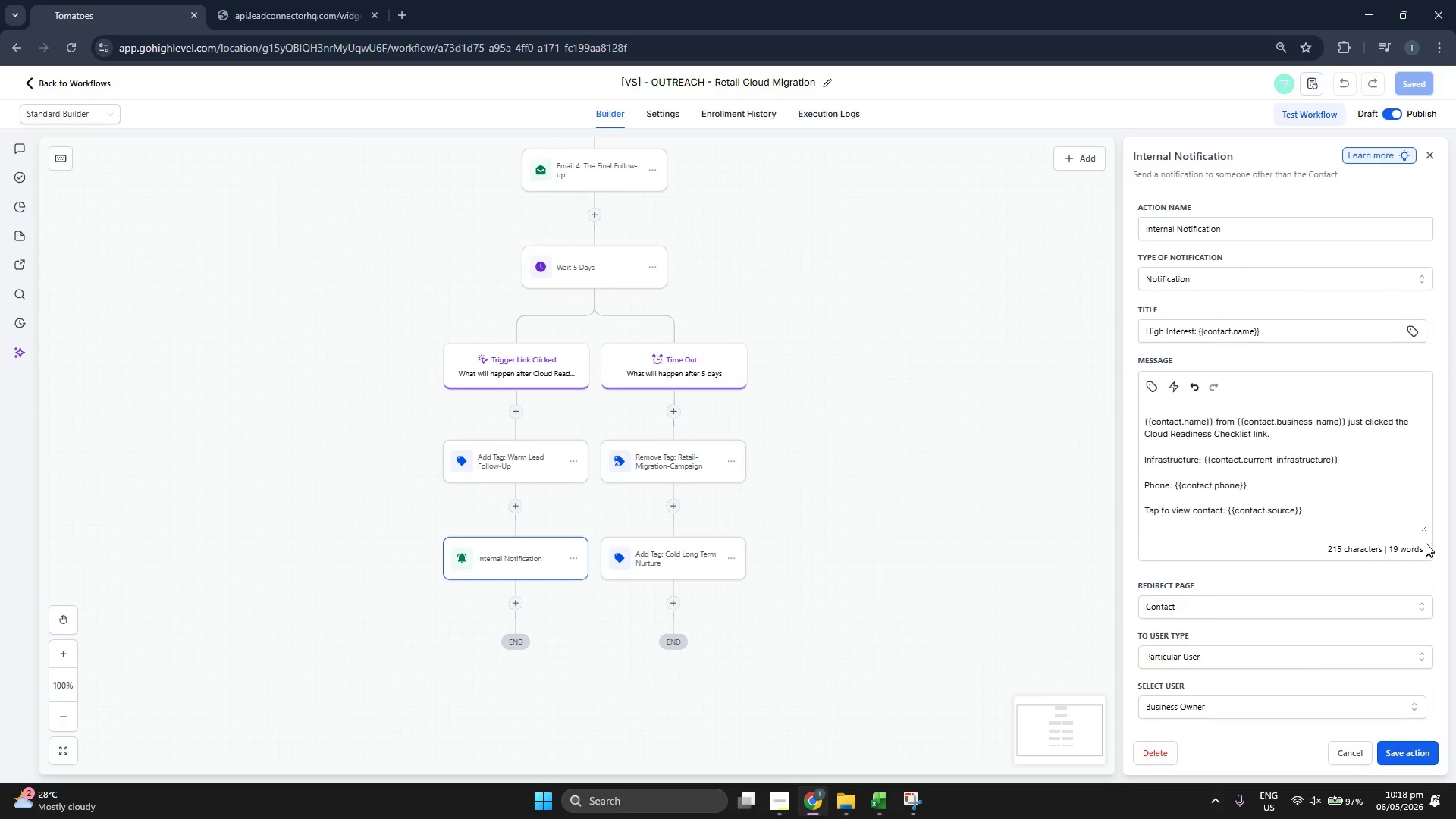 
left_click_drag(start_coordinate=[1423, 528], to_coordinate=[1435, 591])
 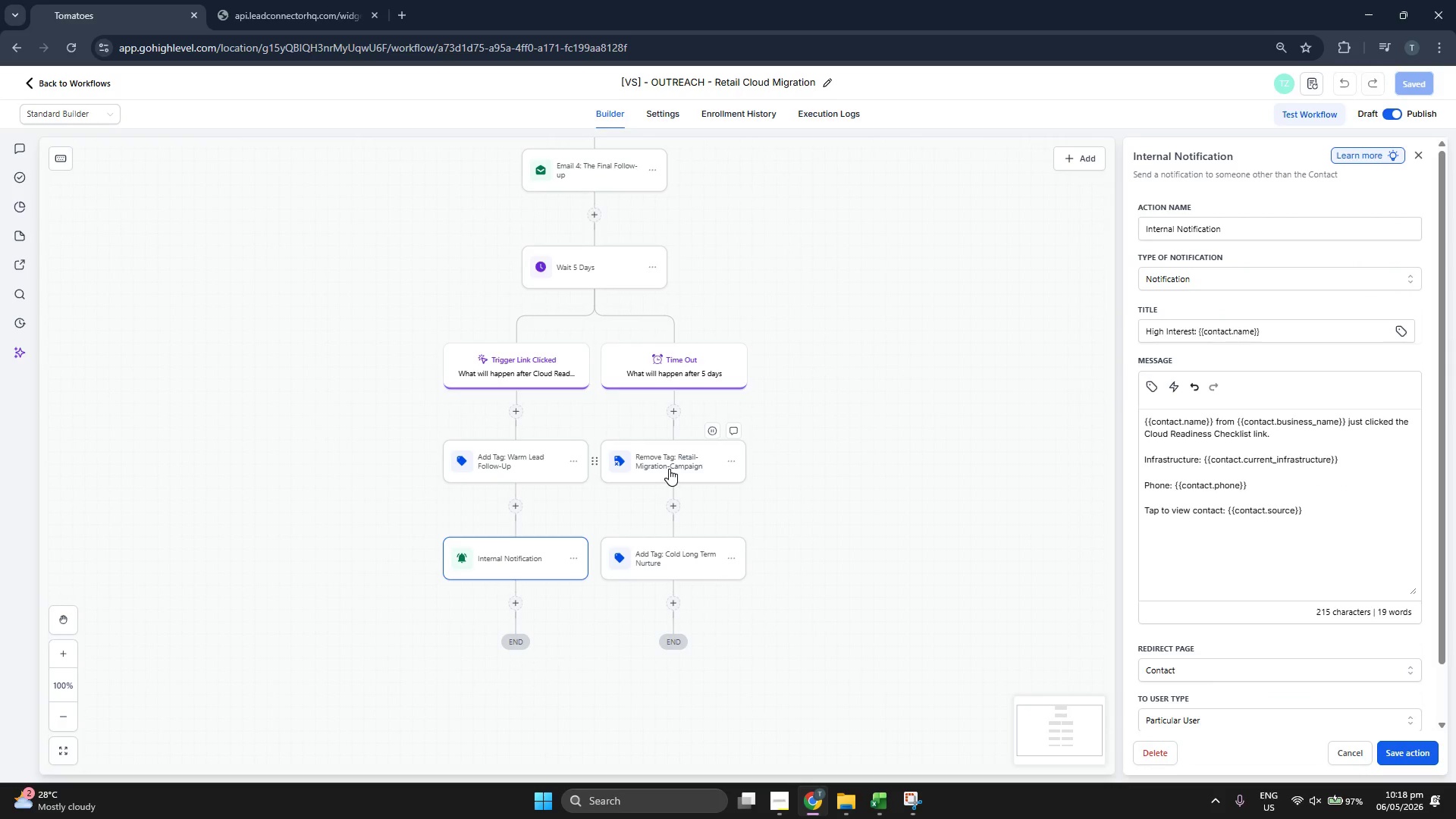 
left_click([669, 469])
 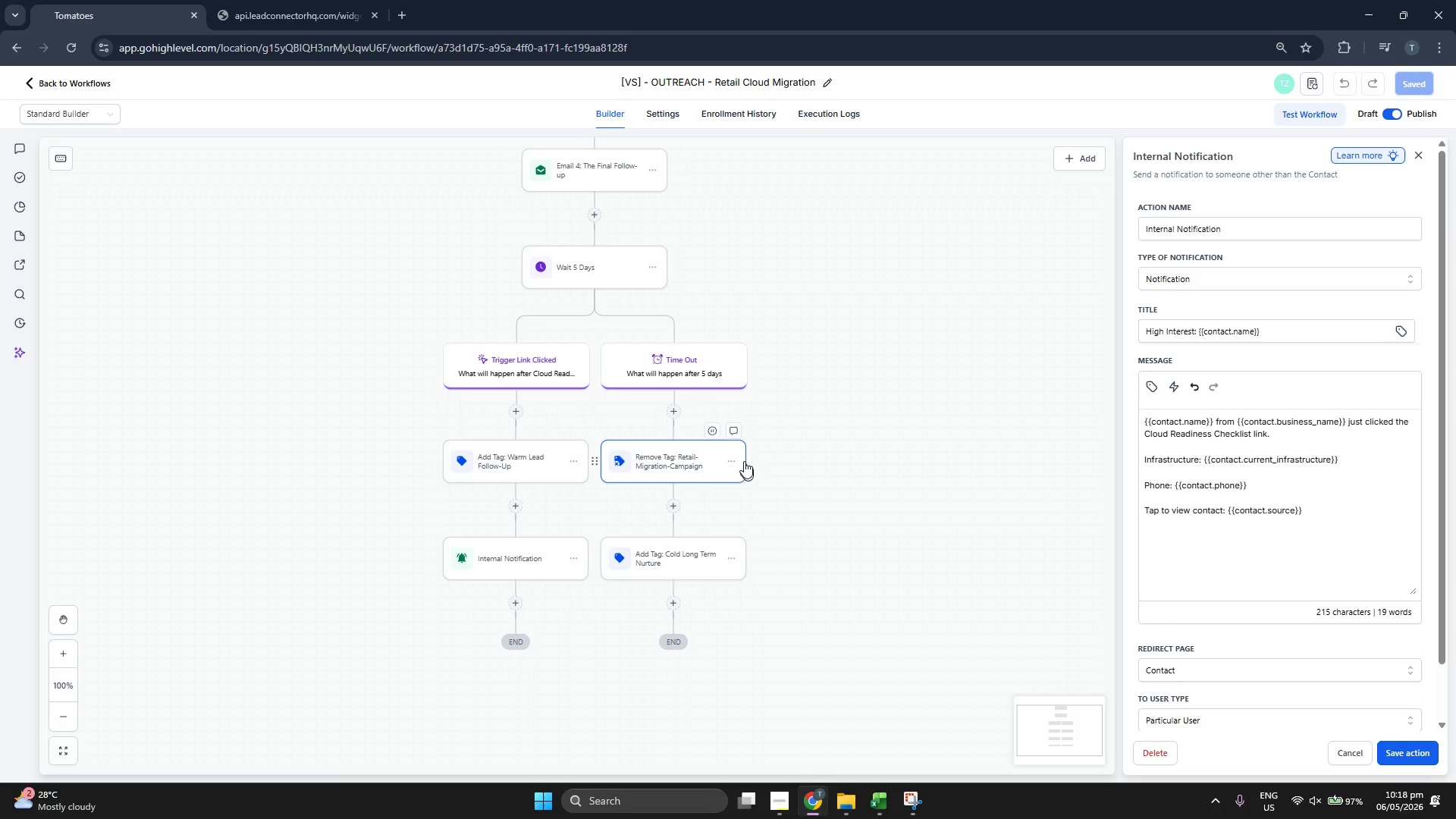 
left_click([681, 353])
 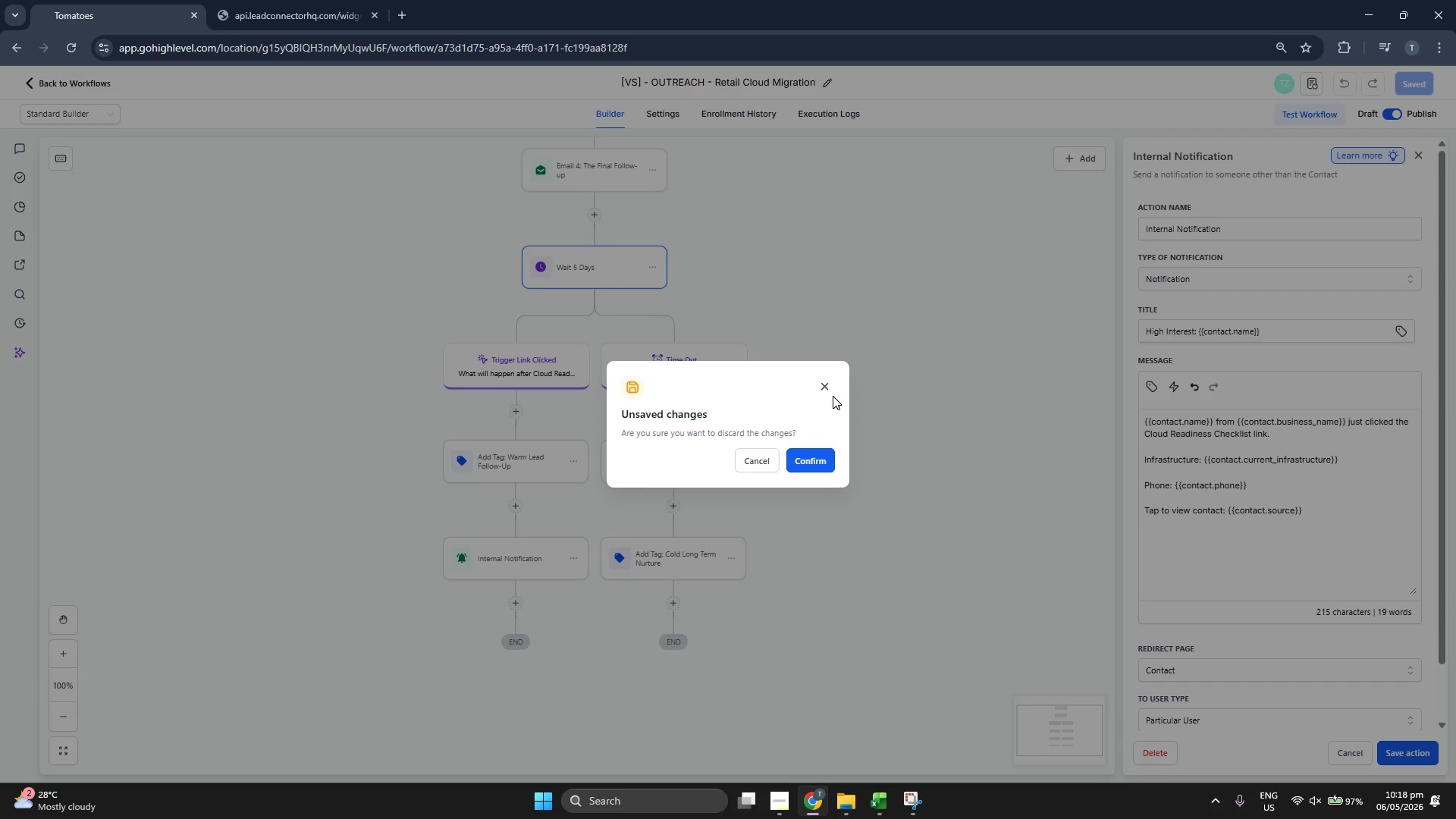 
left_click([1410, 749])
 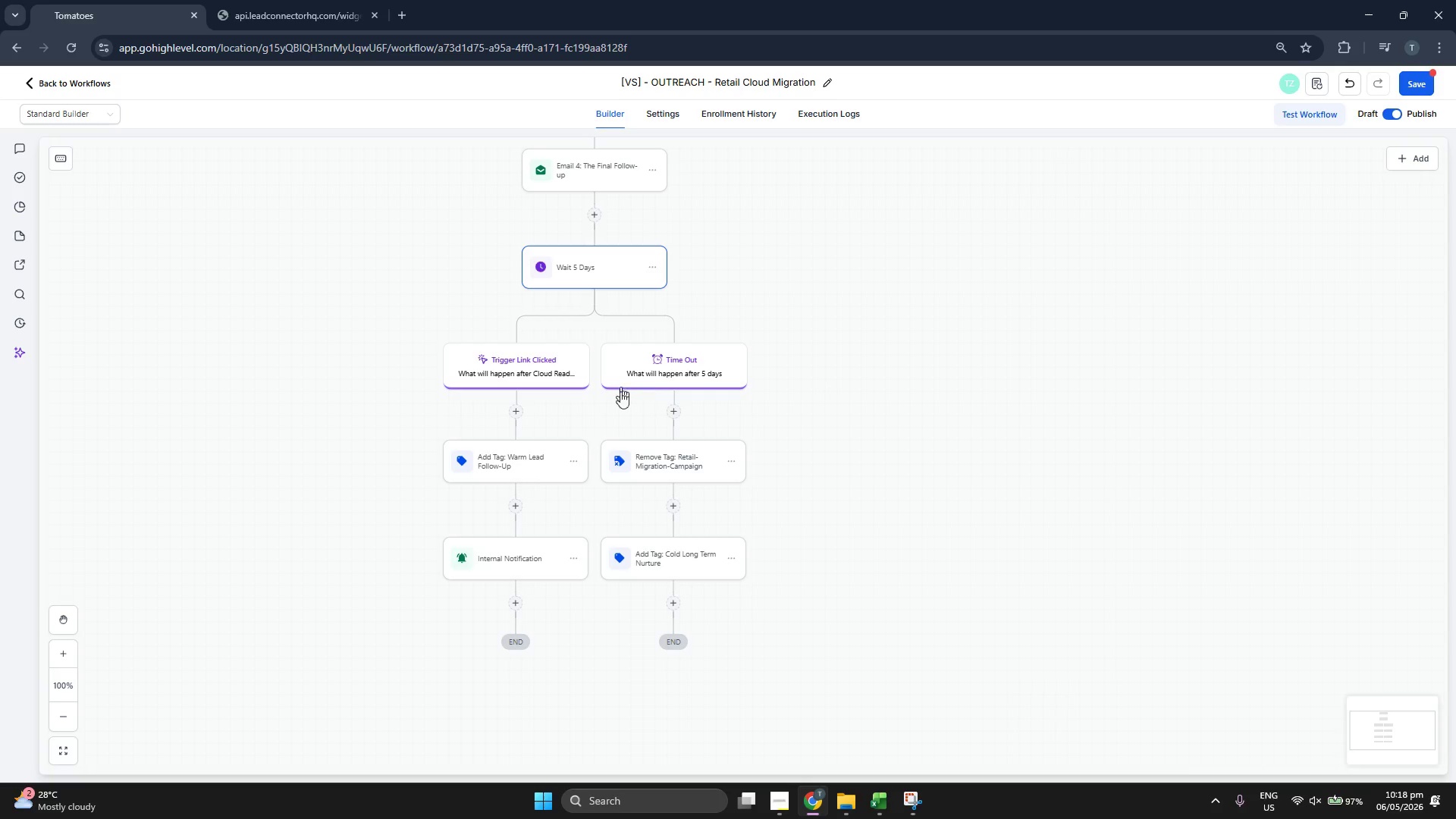 
left_click([664, 474])
 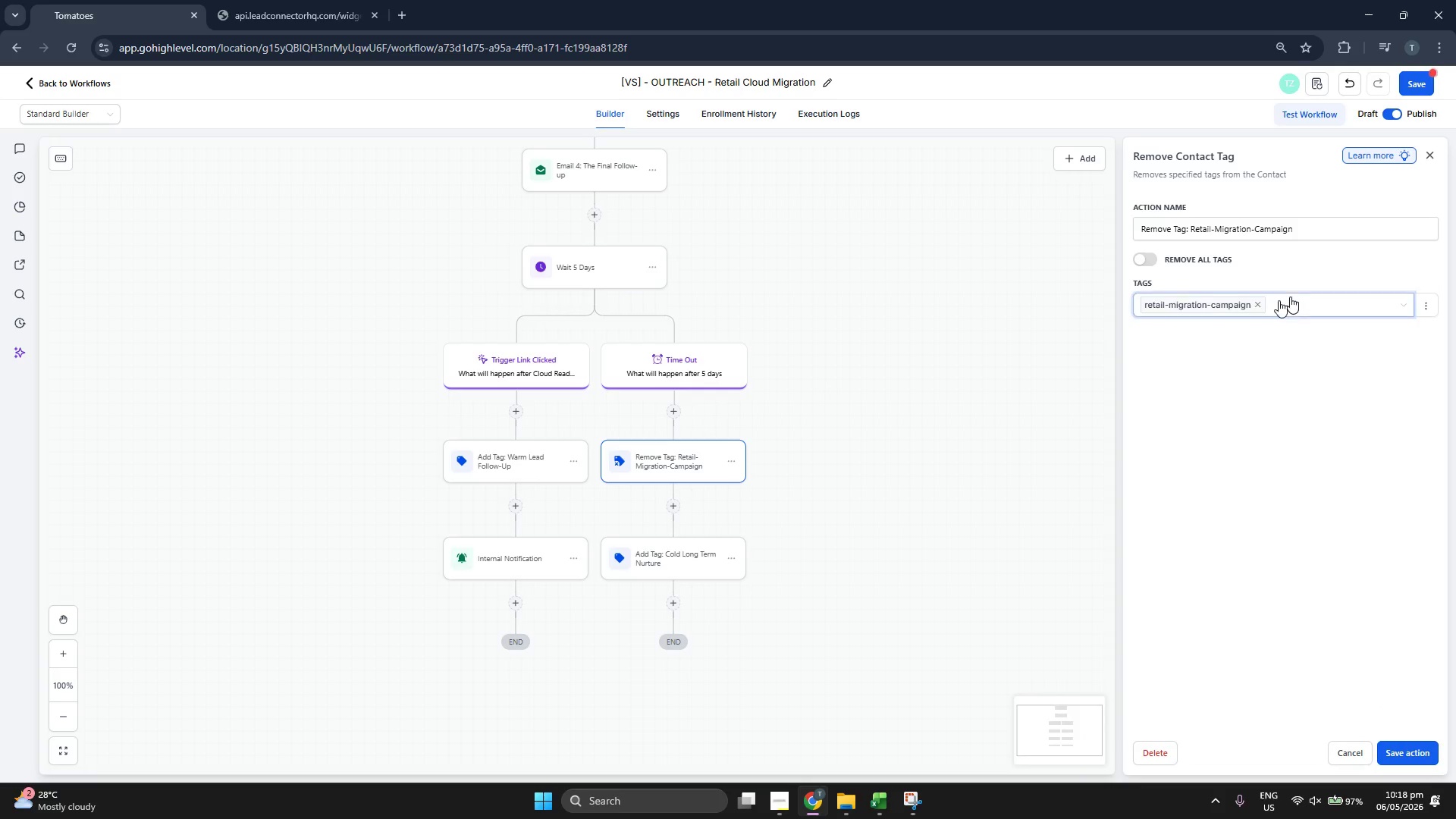 
left_click_drag(start_coordinate=[921, 385], to_coordinate=[972, 380])
 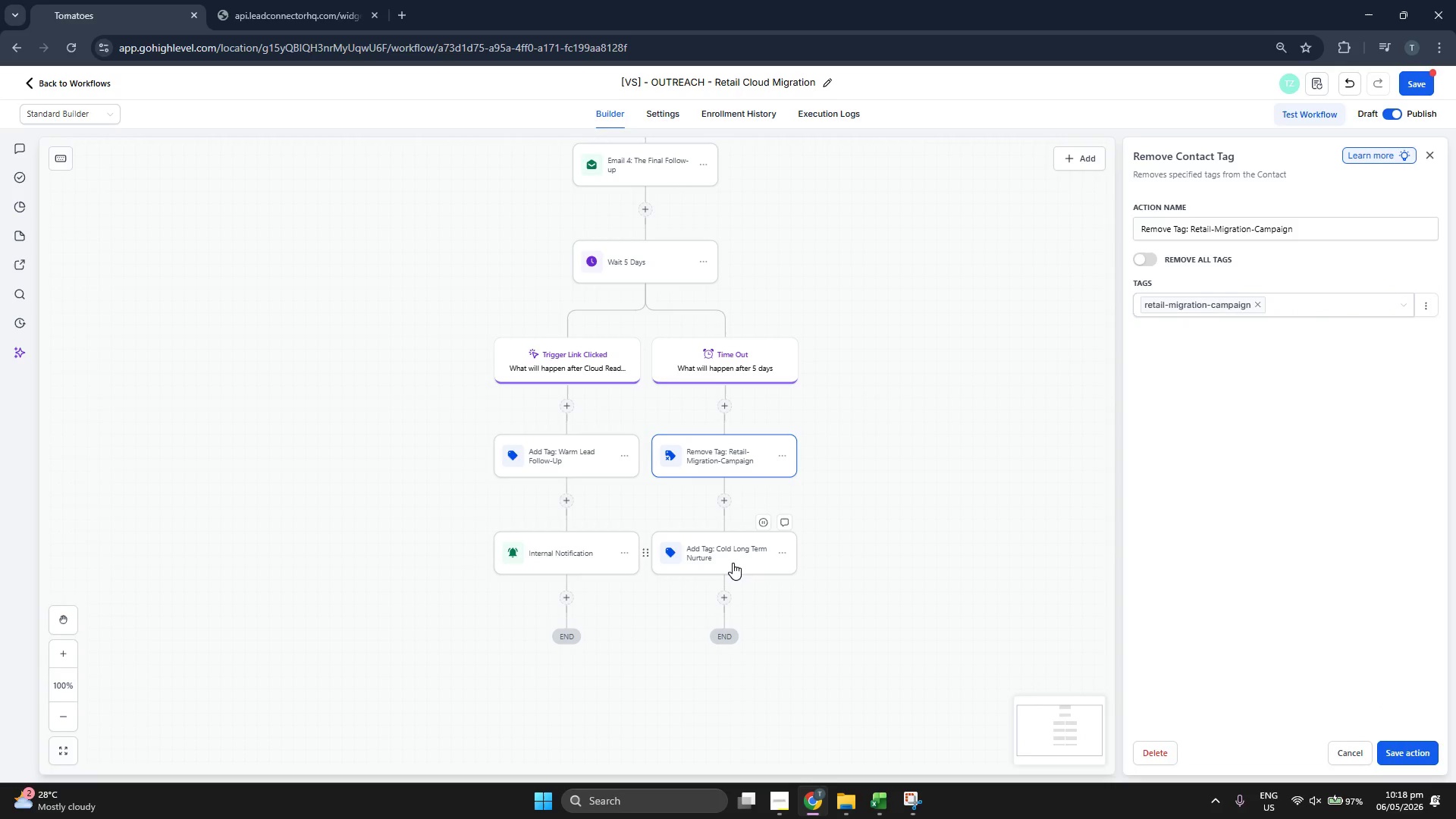 
left_click([729, 562])
 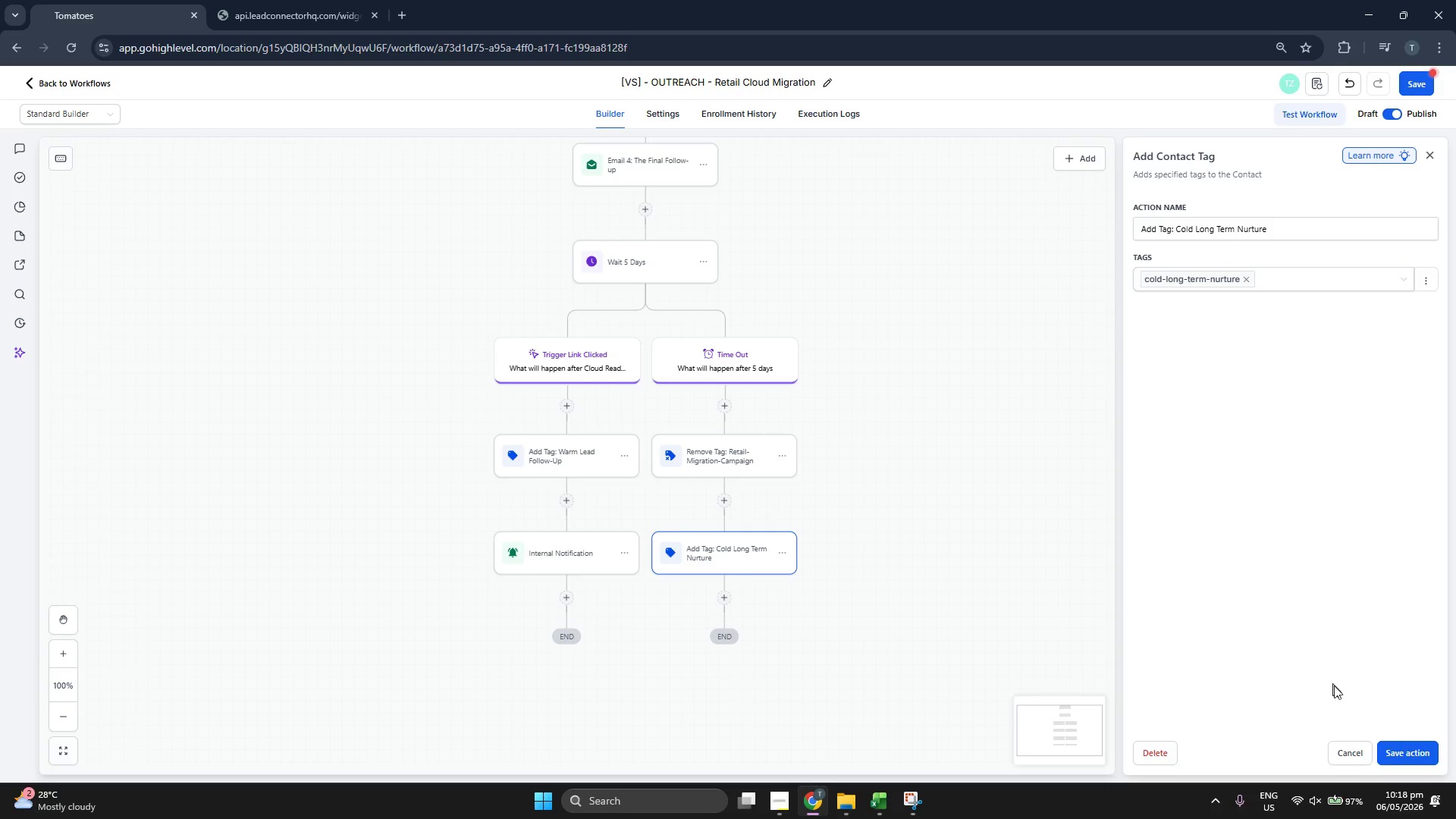 
left_click([1409, 753])
 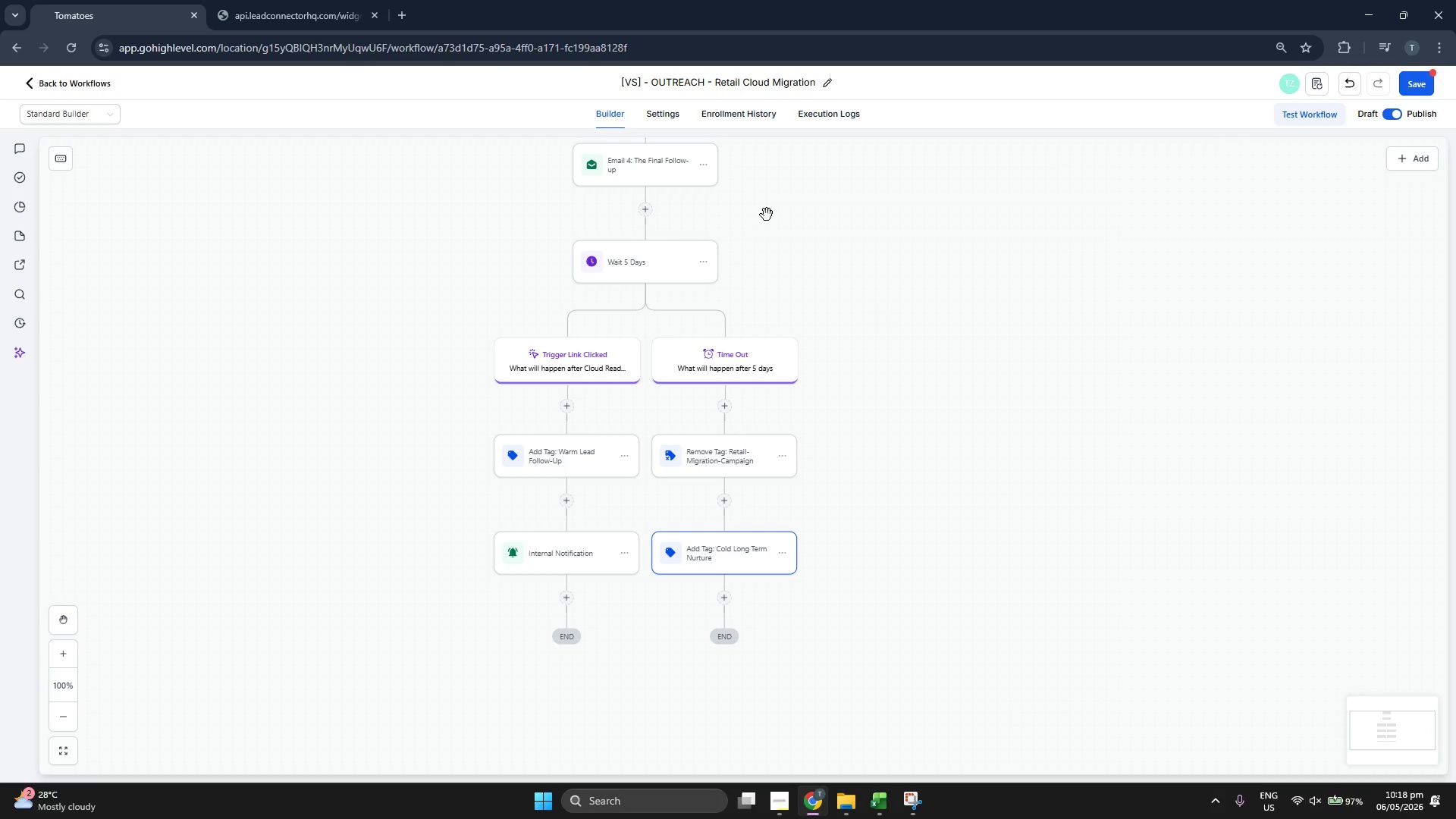 
scroll: coordinate [766, 218], scroll_direction: up, amount: 3.0
 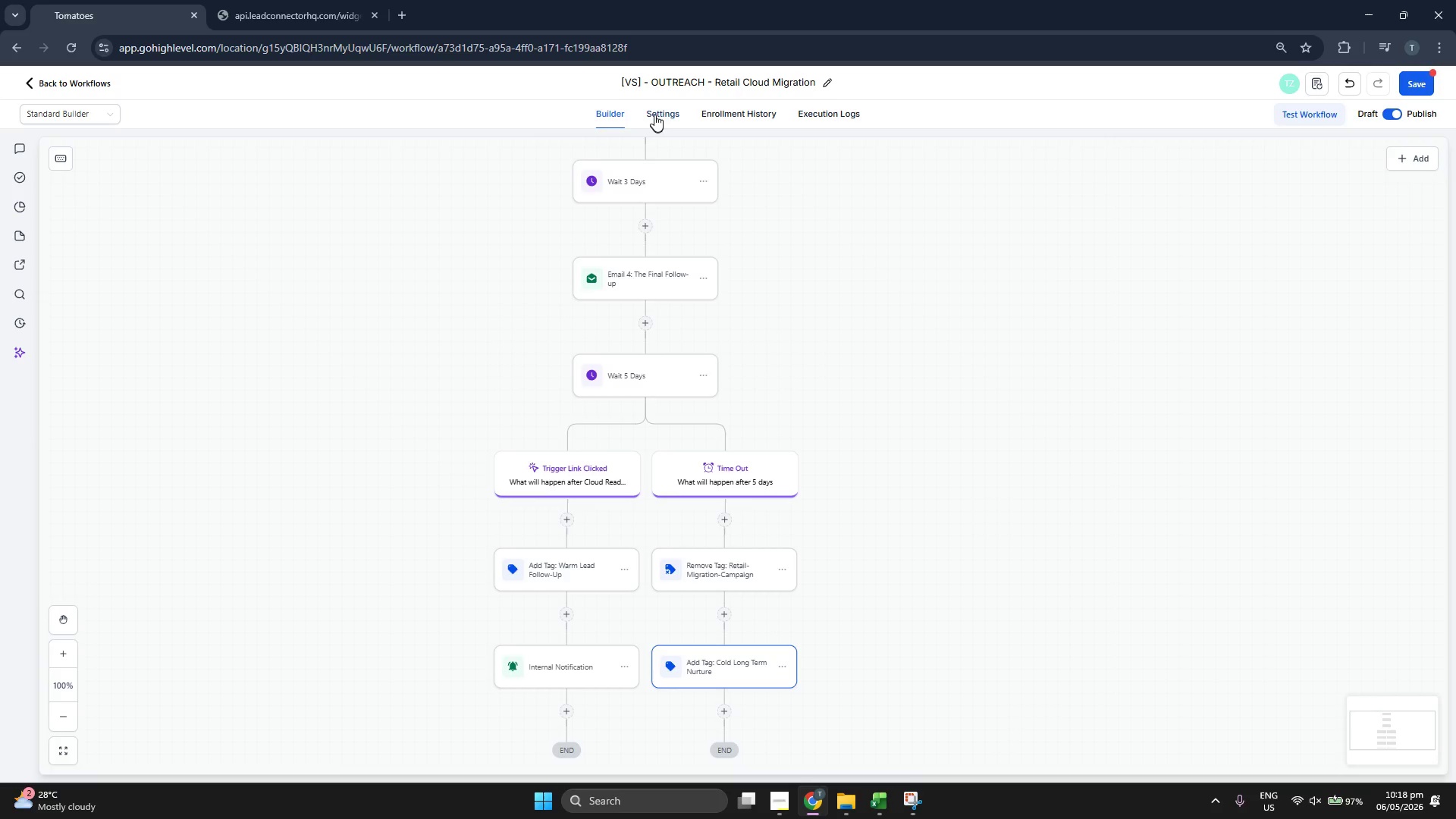 
left_click([655, 112])
 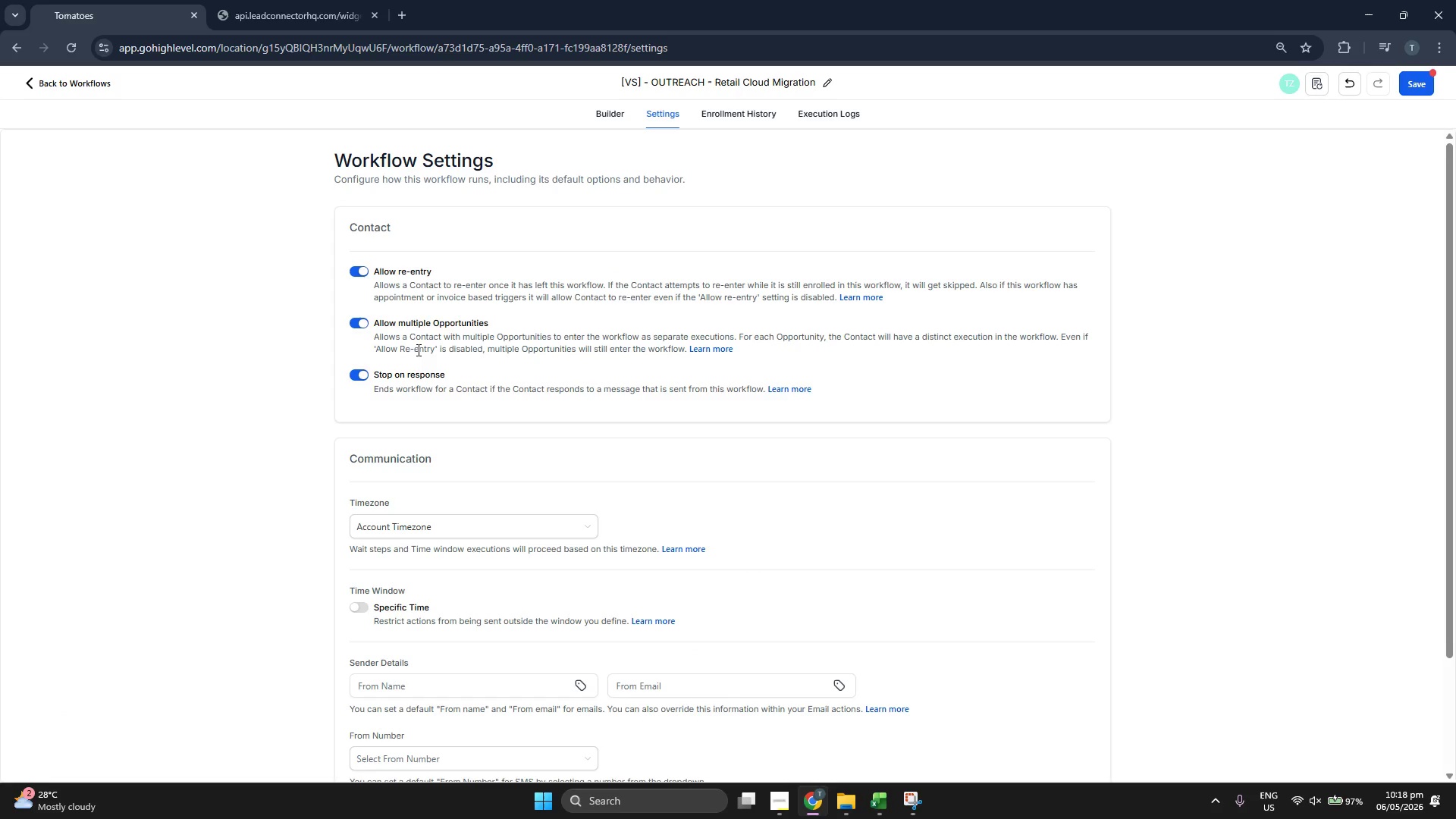 
scroll: coordinate [533, 230], scroll_direction: up, amount: 1.0
 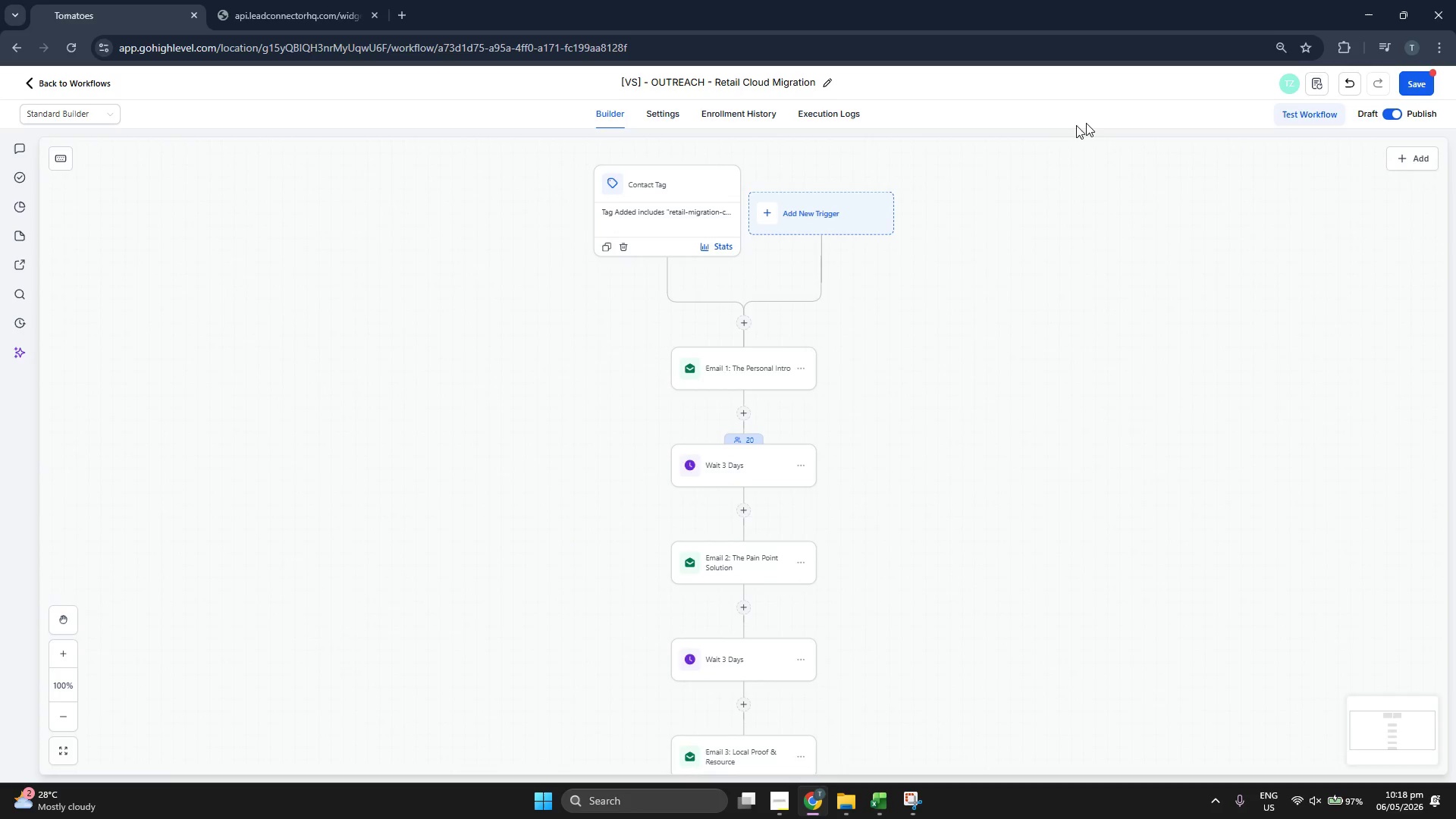 
left_click([1408, 83])
 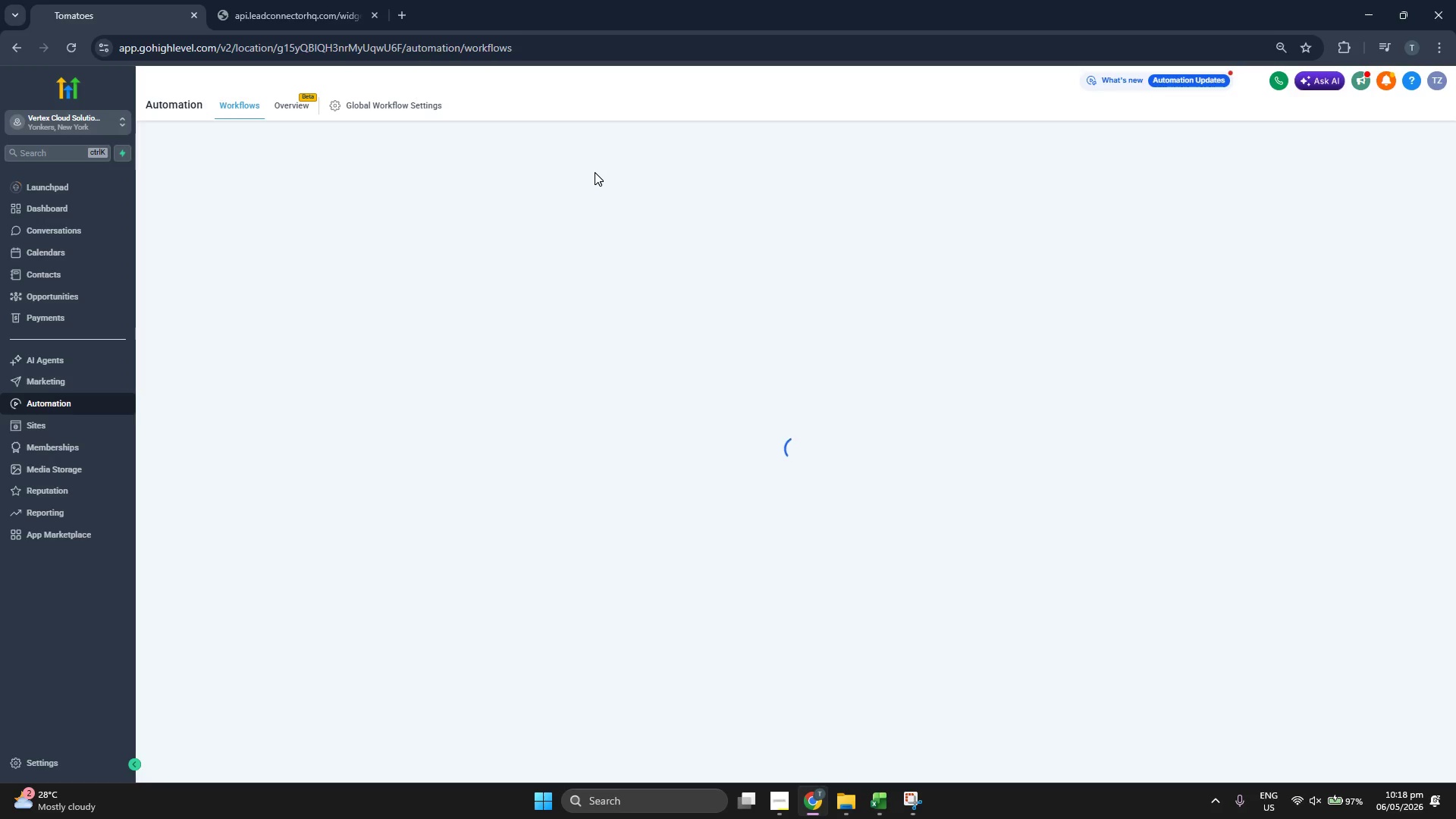 
wait(13.67)
 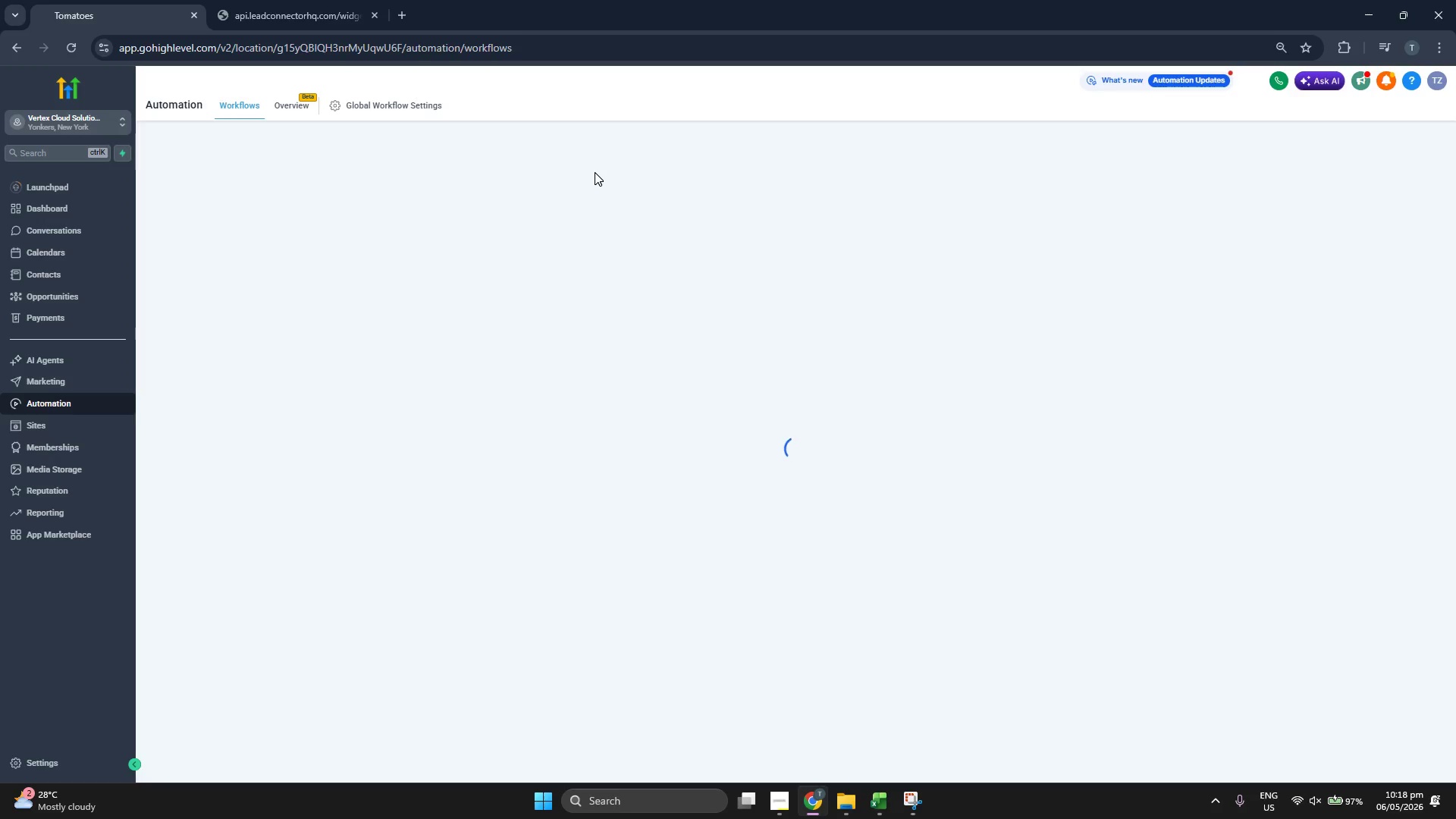 
left_click([645, 27])
 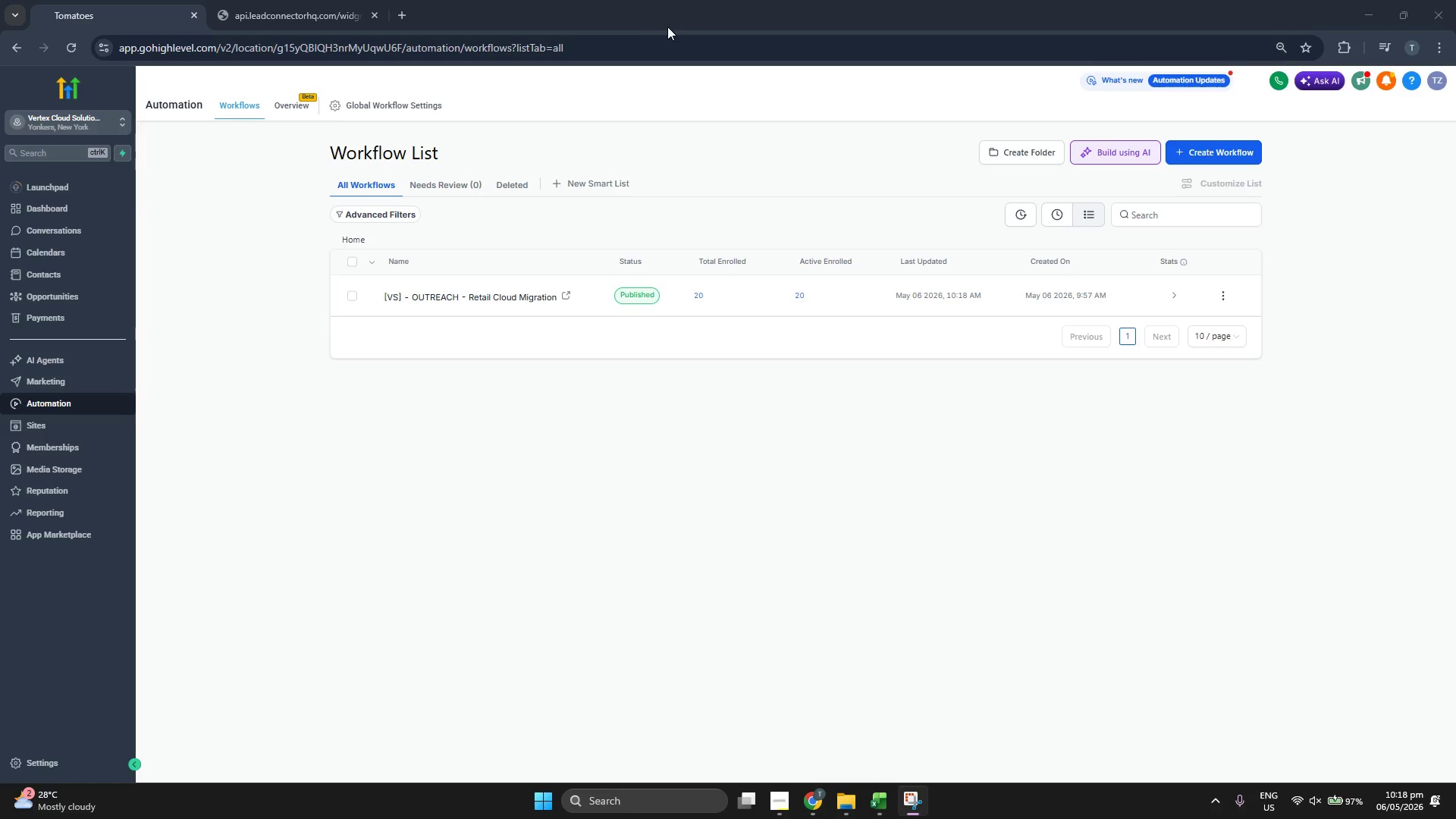 
left_click([679, 27])
 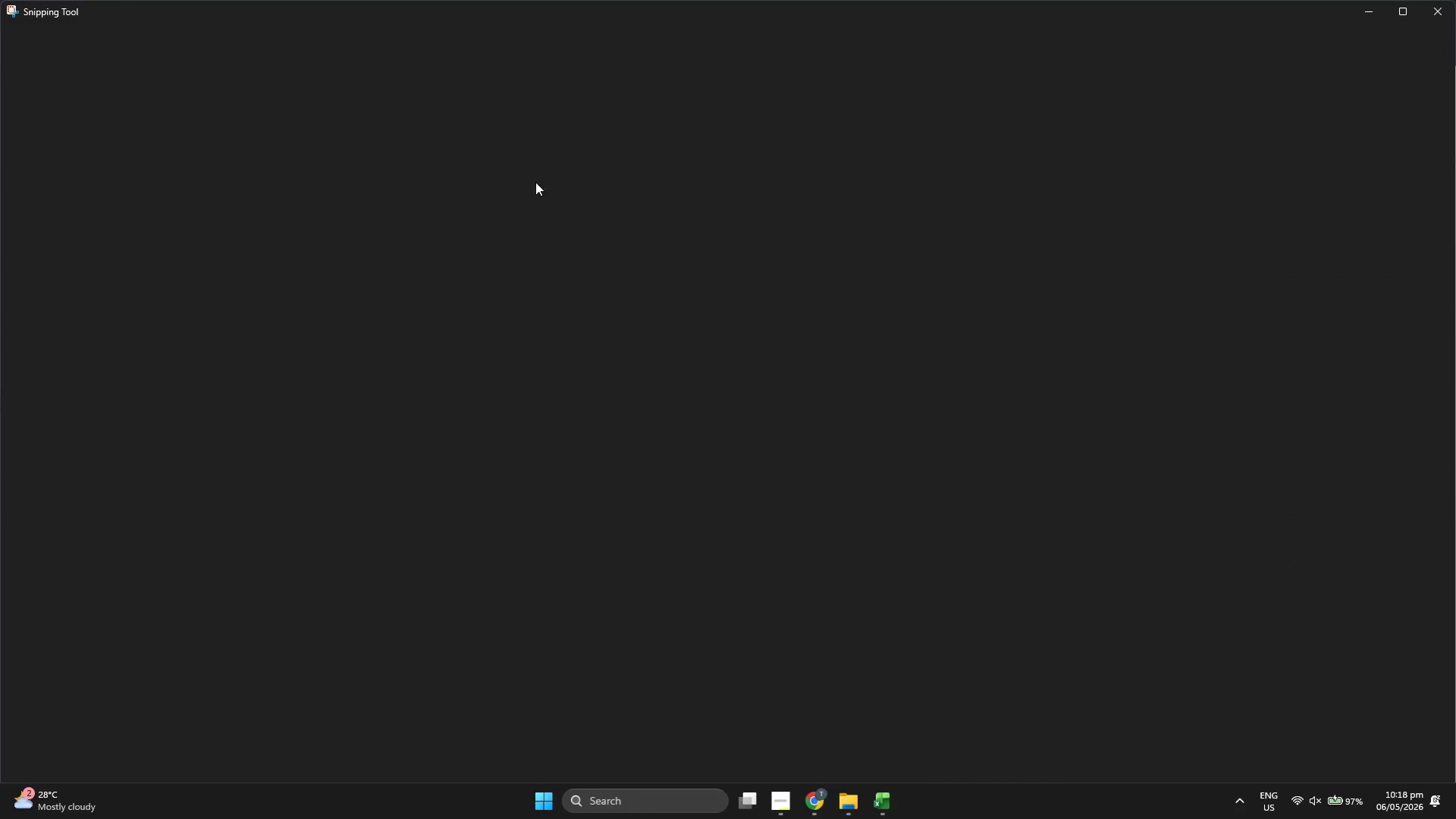 
left_click_drag(start_coordinate=[155, 8], to_coordinate=[281, 121])
 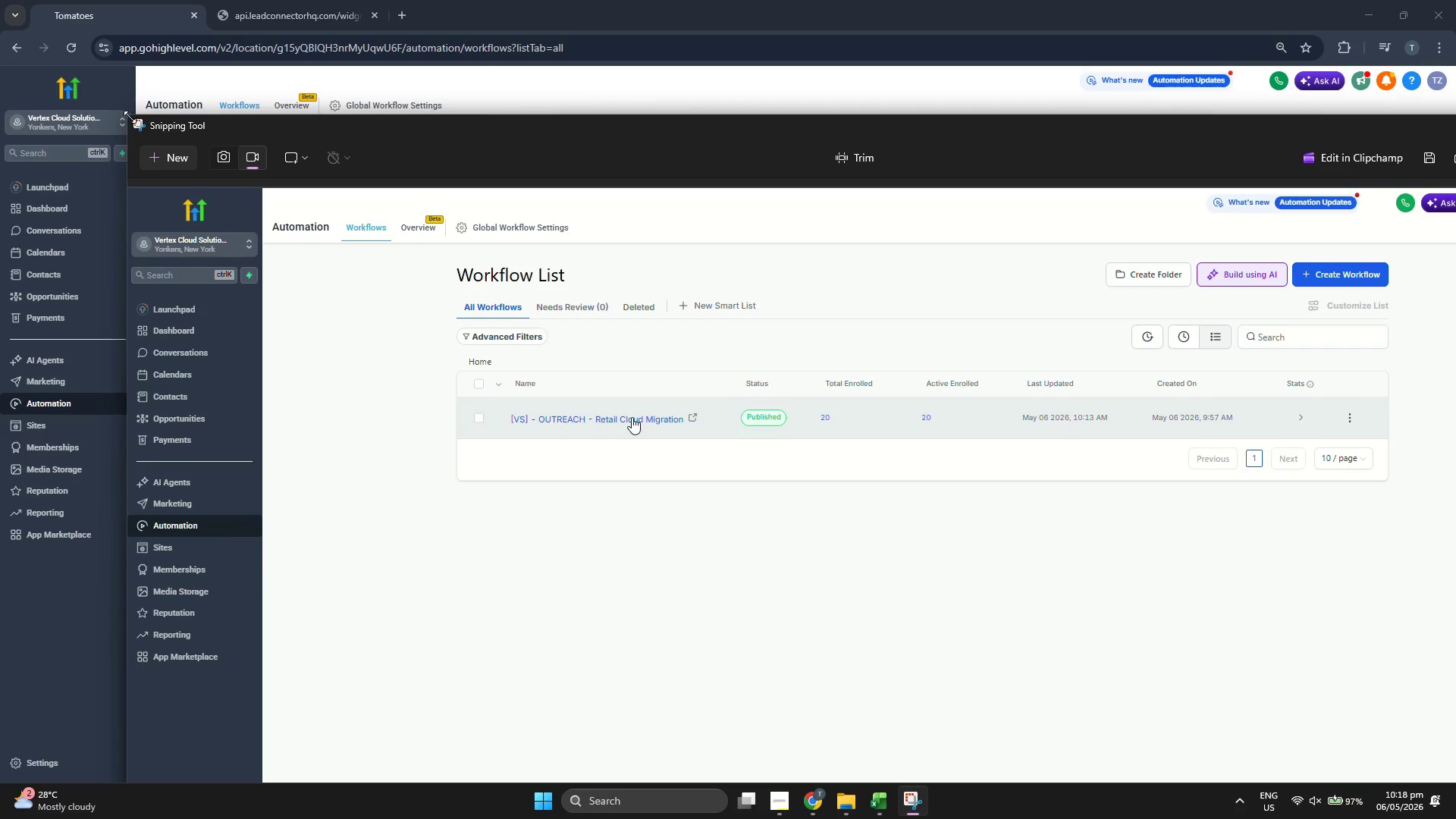 
left_click_drag(start_coordinate=[130, 117], to_coordinate=[755, 305])
 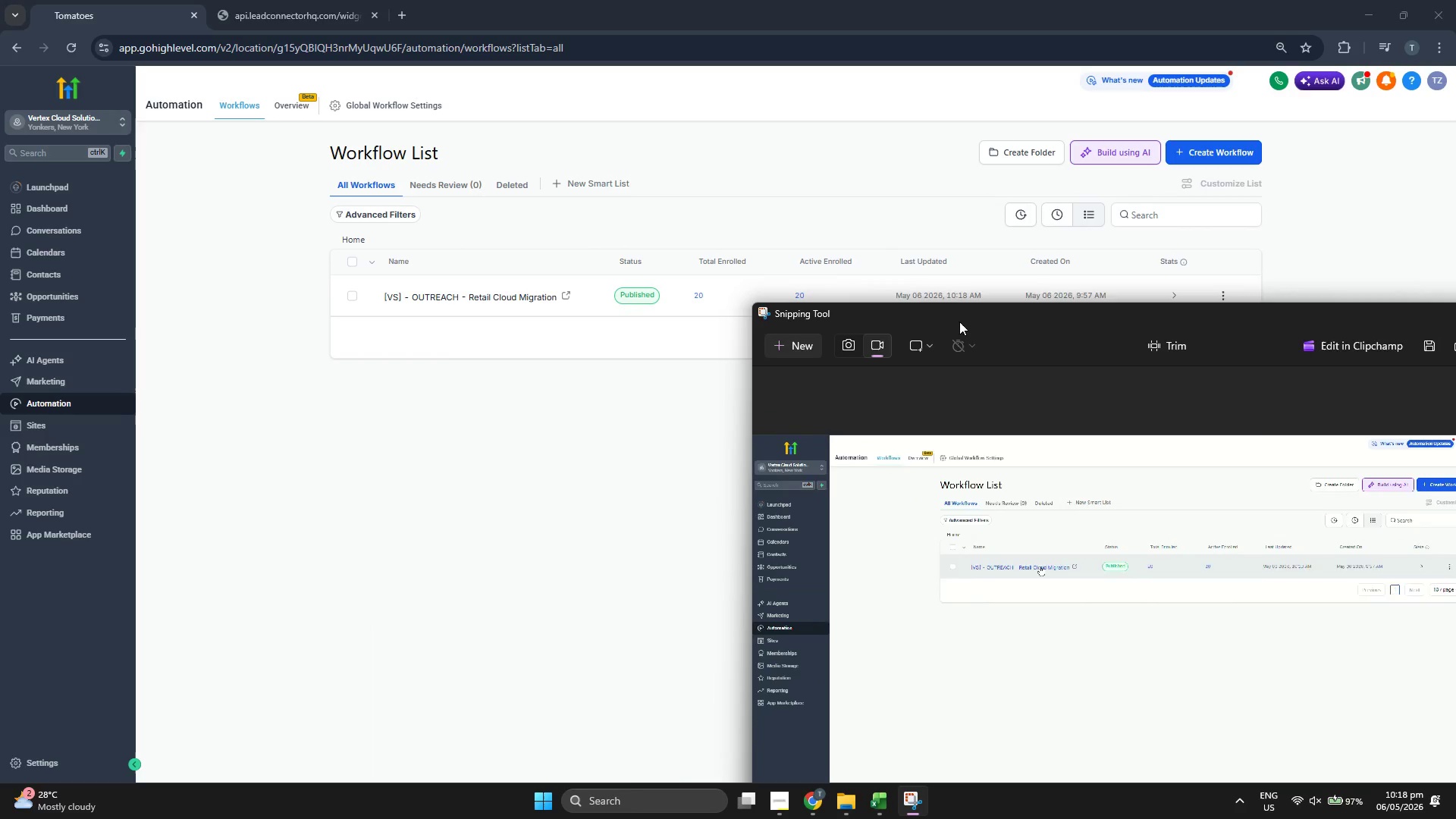 
left_click_drag(start_coordinate=[962, 322], to_coordinate=[539, 183])
 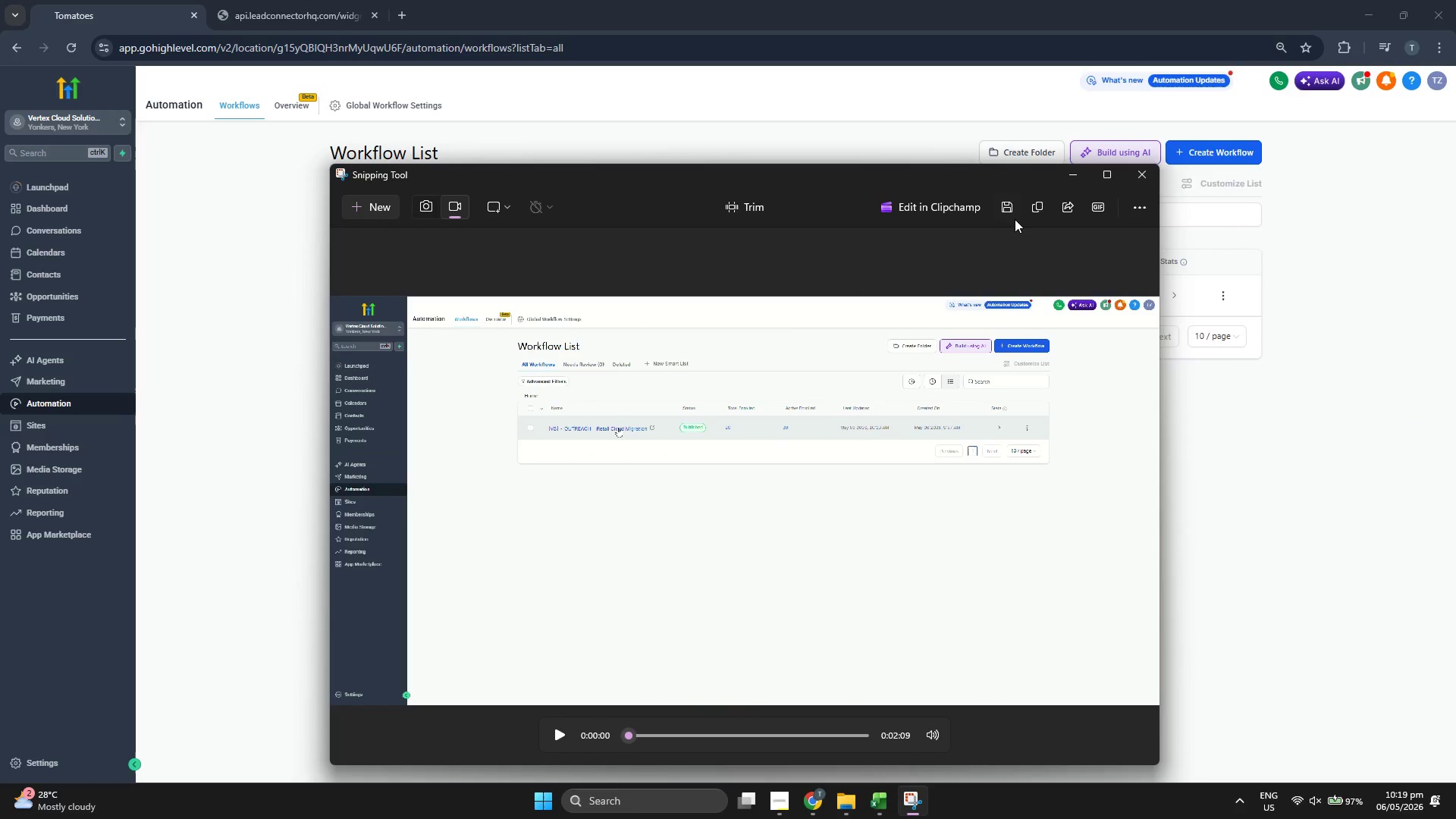 
left_click([1010, 209])
 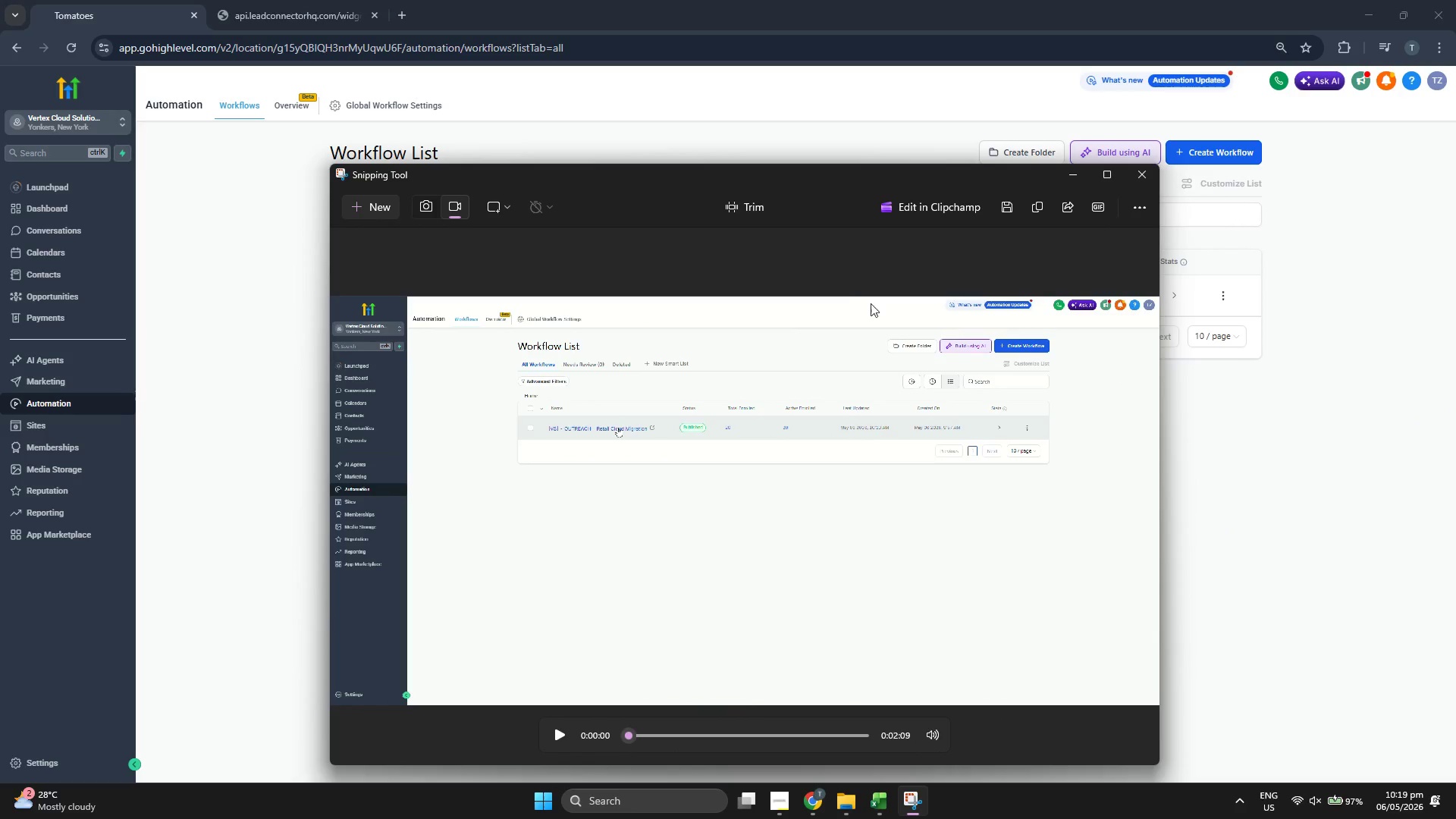 
mouse_move([777, 280])
 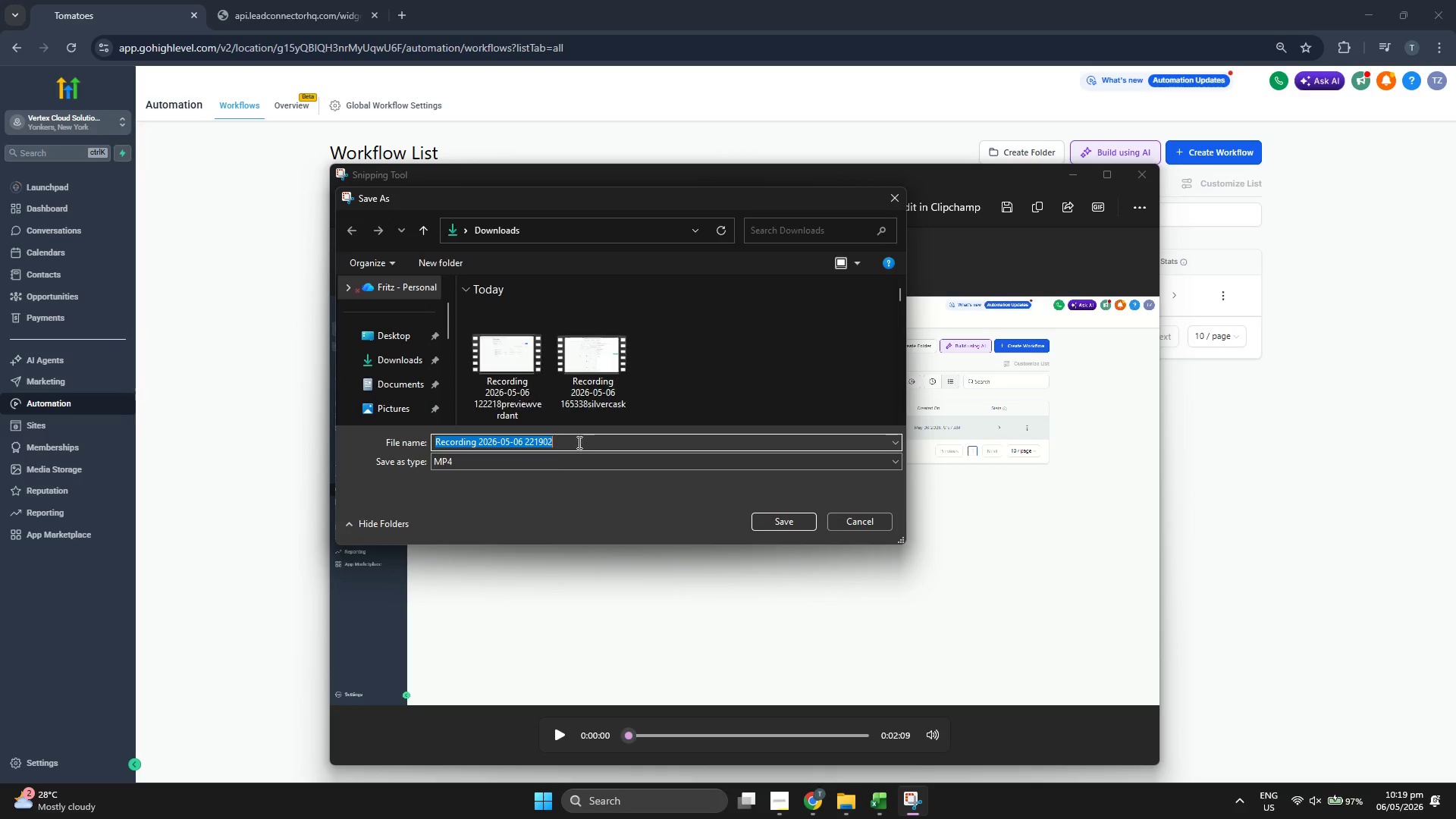 
left_click([584, 441])
 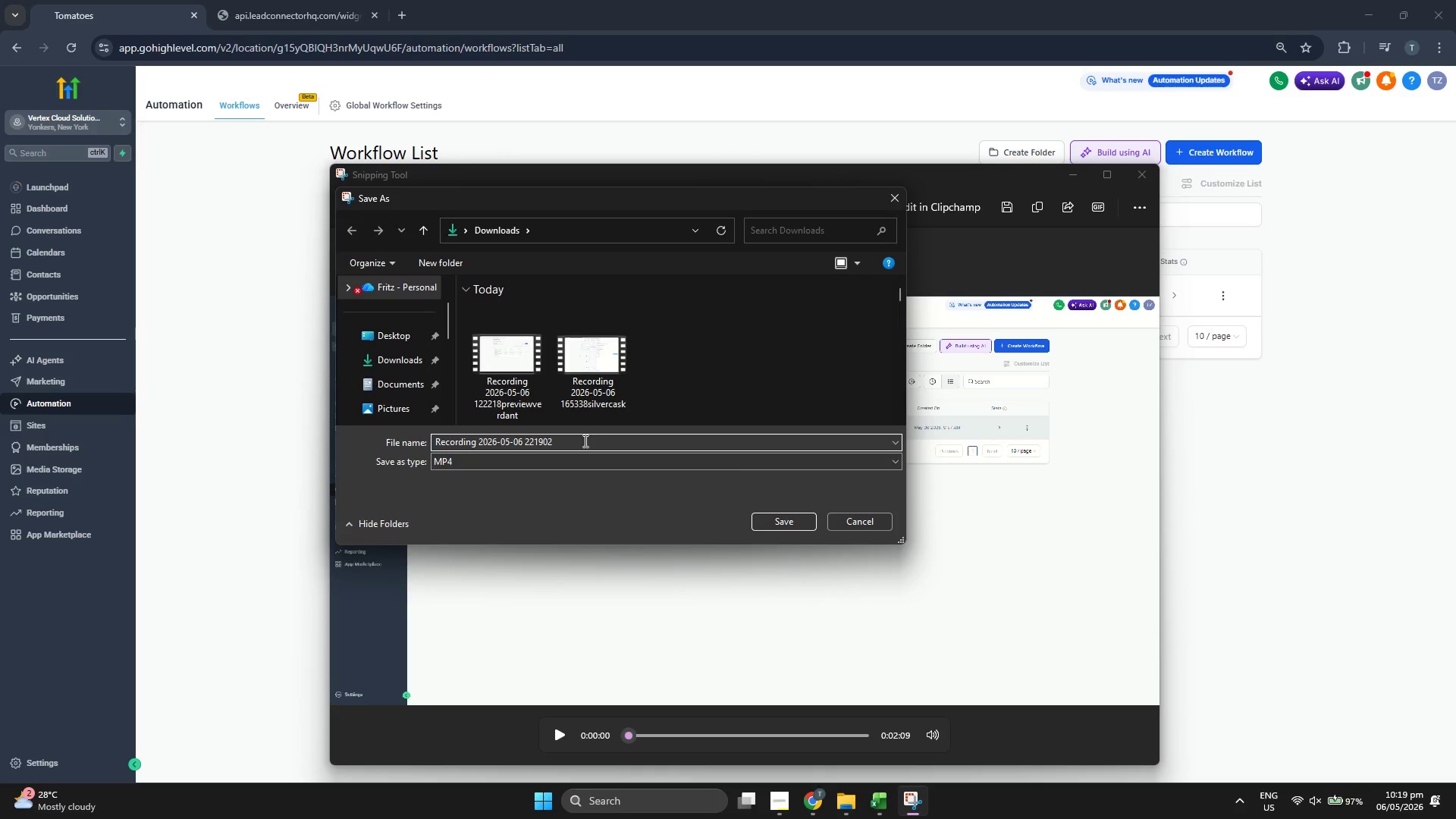 
type(wof)
key(Backspace)
type(rkflowoverc)
key(Backspace)
type(view)
 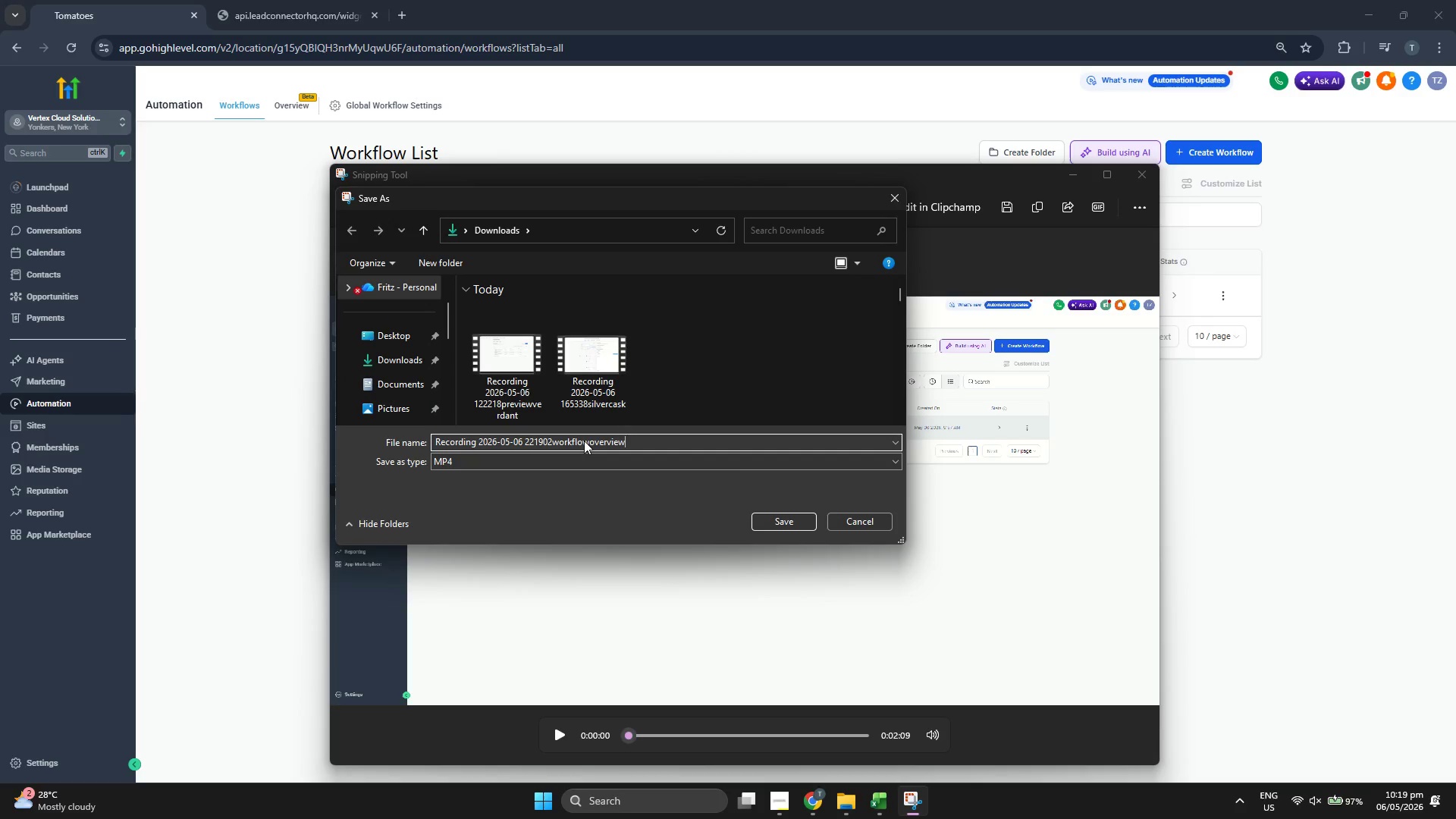 
key(Enter)
 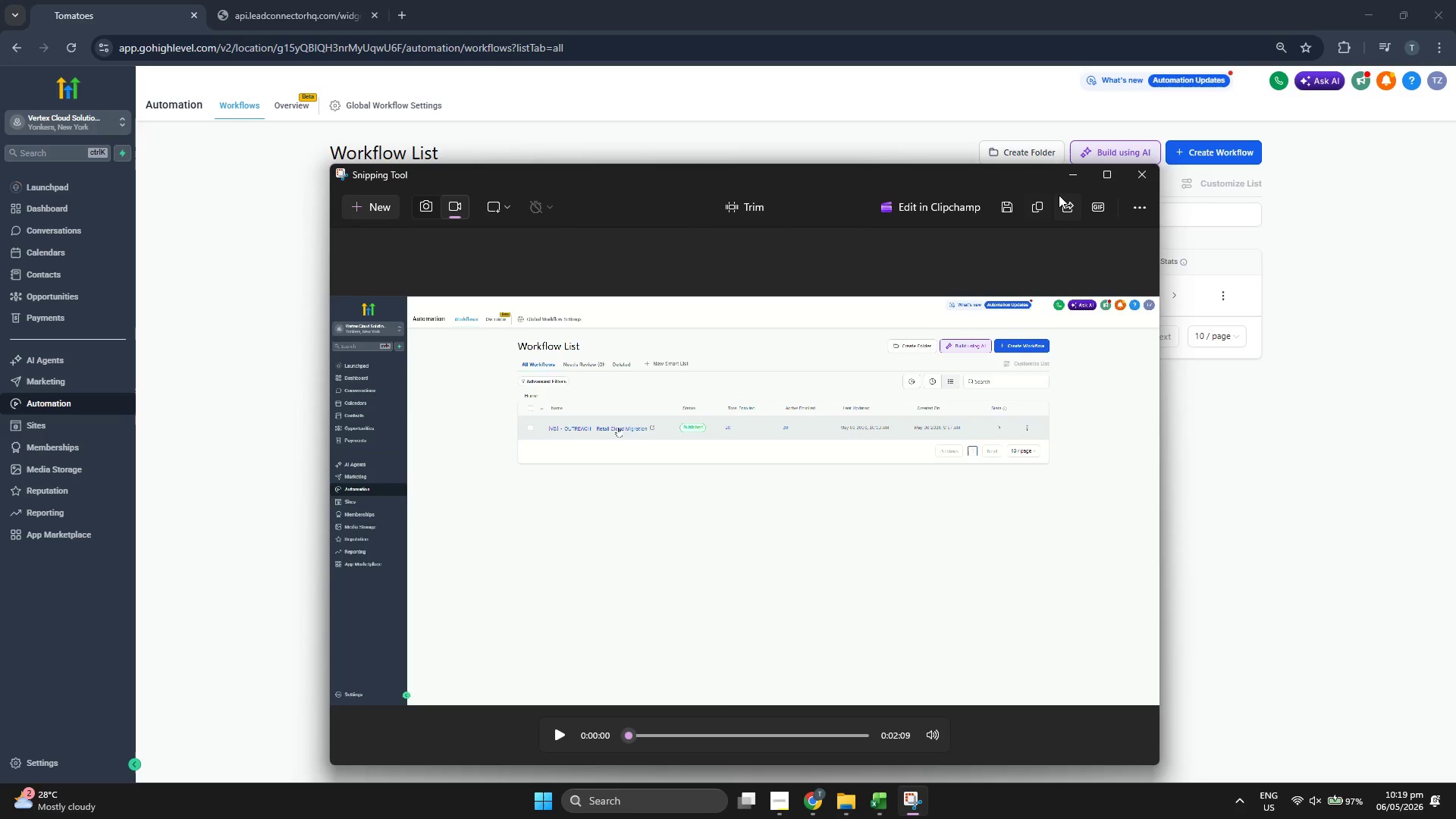 
left_click([1072, 181])
 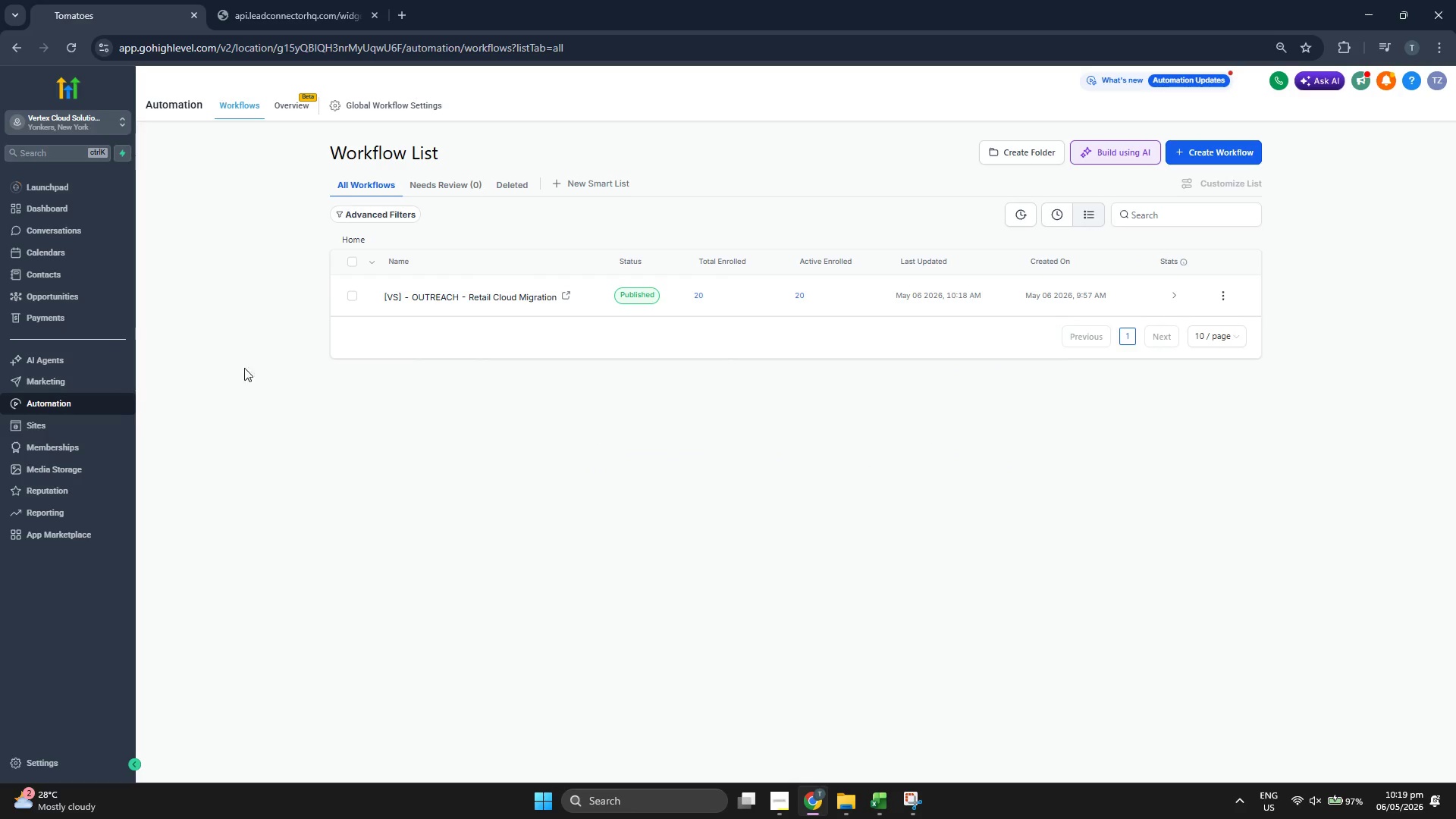 
left_click([111, 381])
 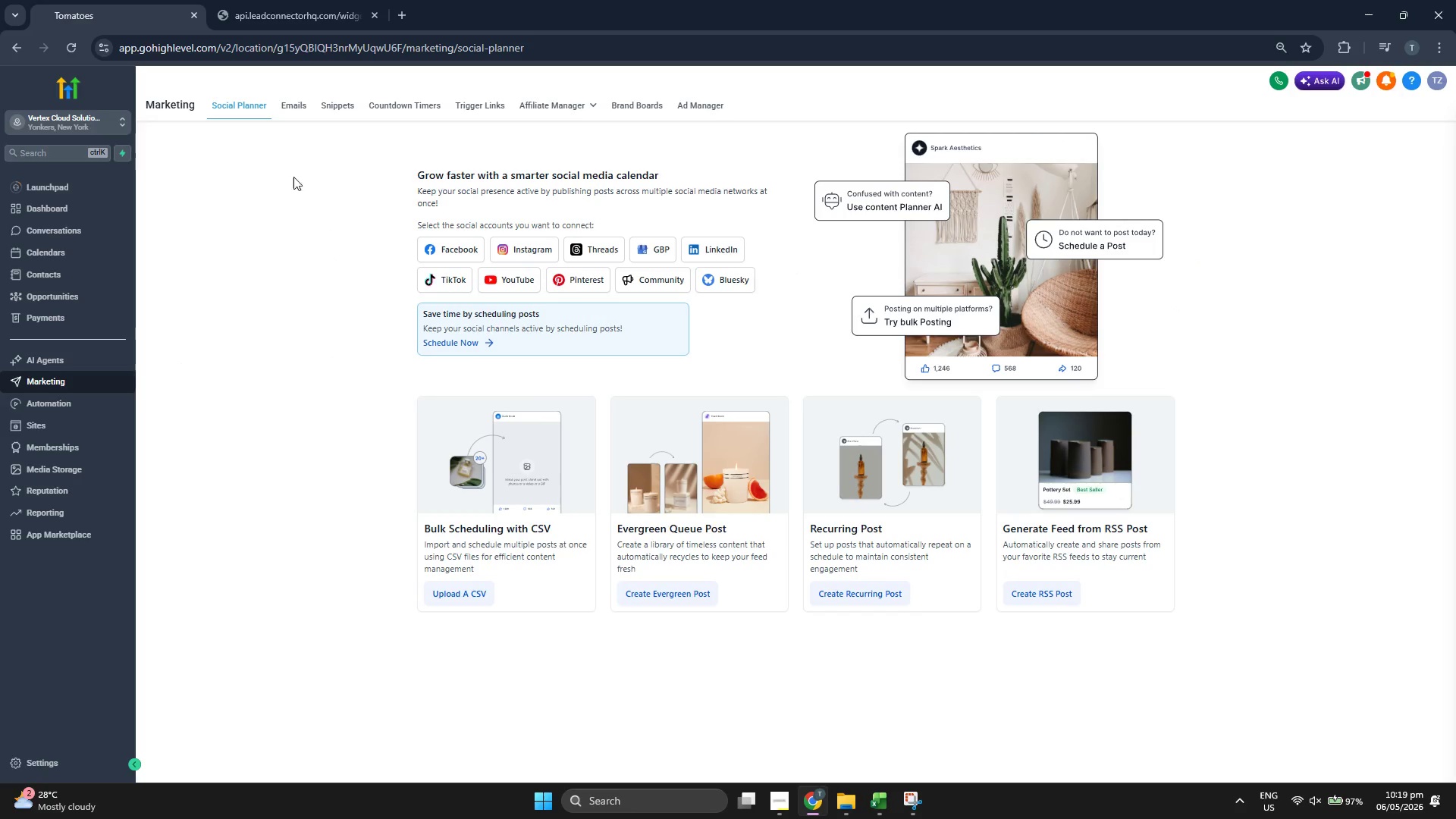 
left_click([290, 111])
 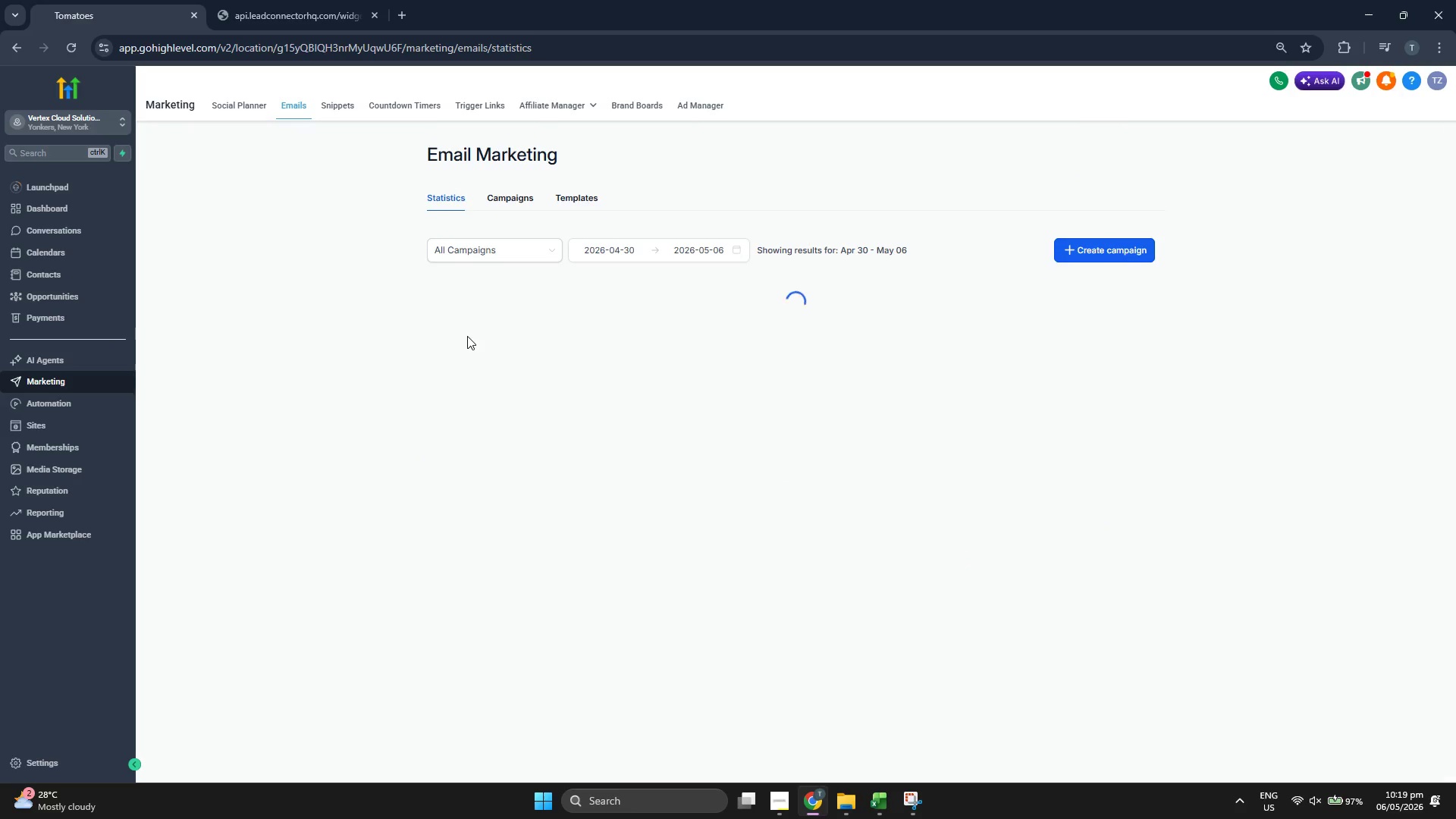 
left_click([581, 198])
 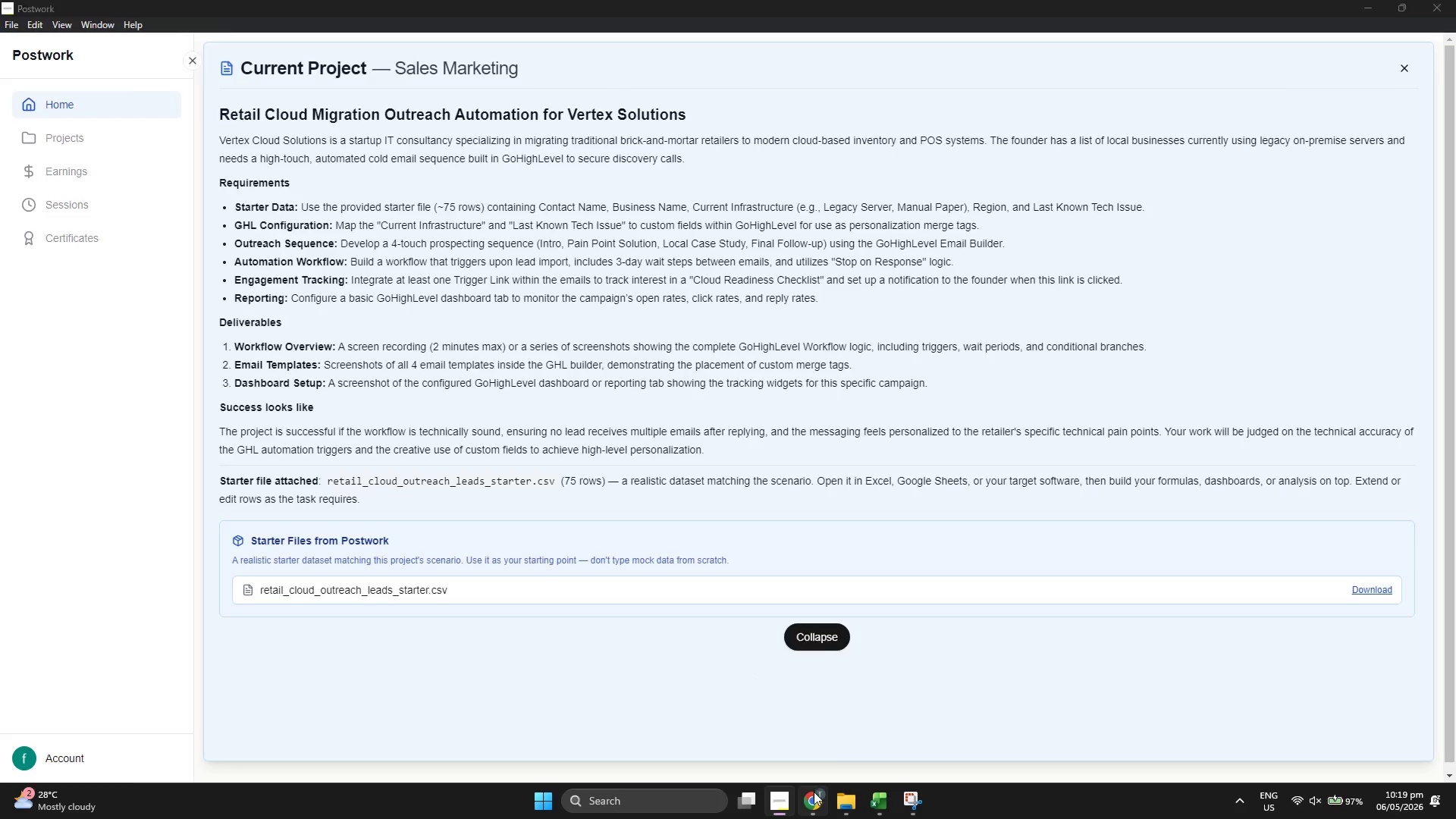 
wait(5.67)
 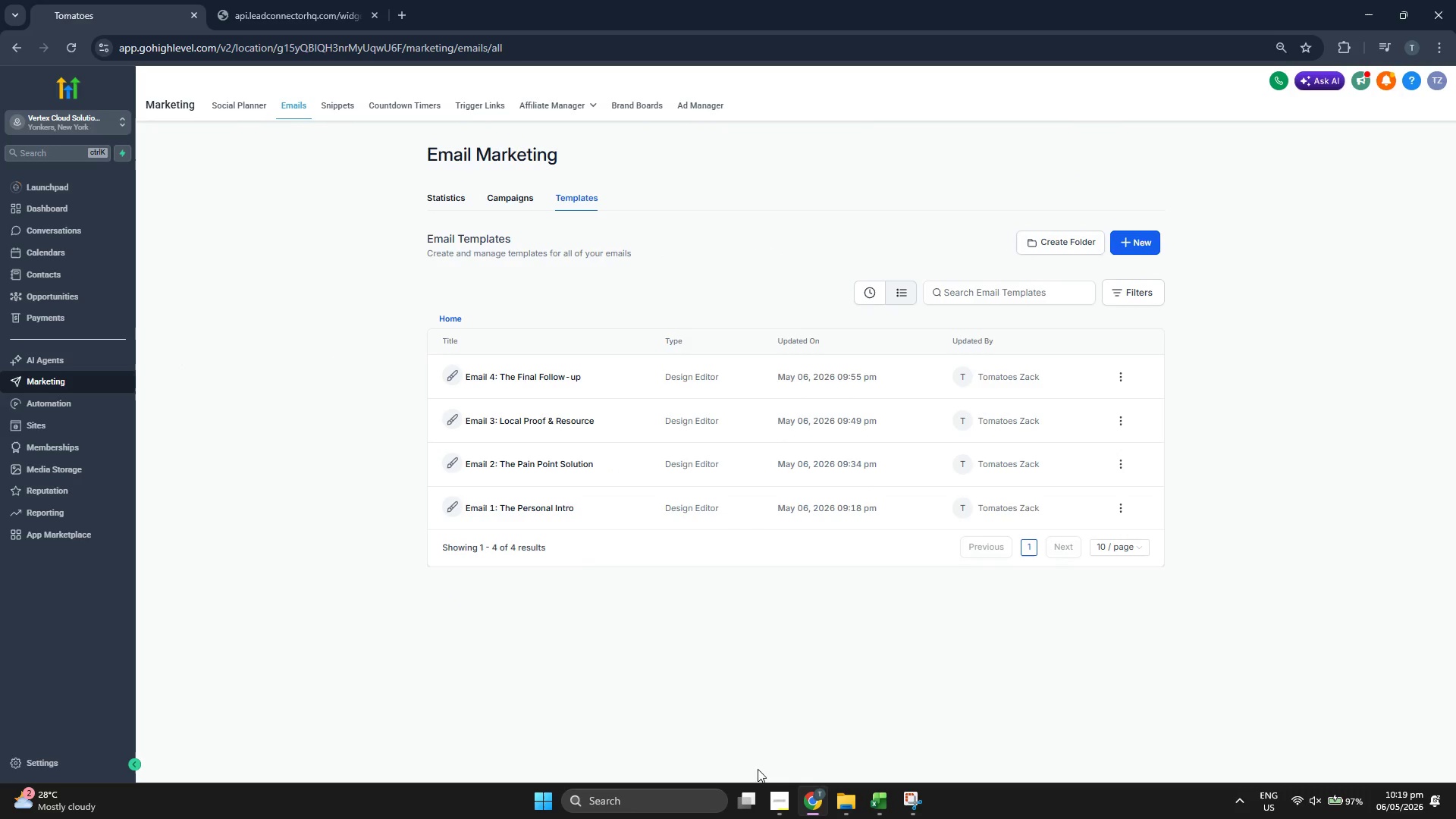 
left_click([539, 789])
 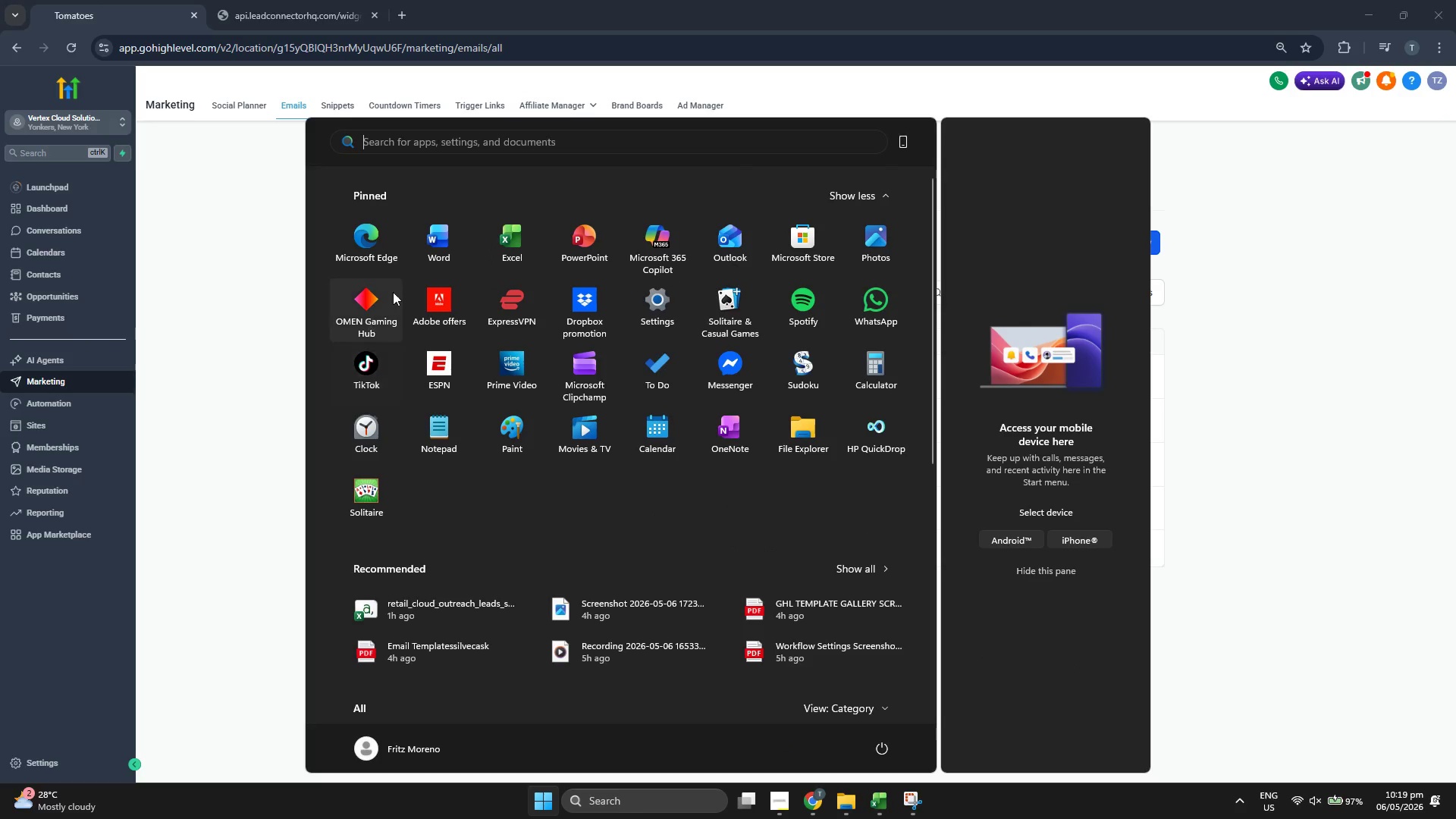 
left_click([448, 246])
 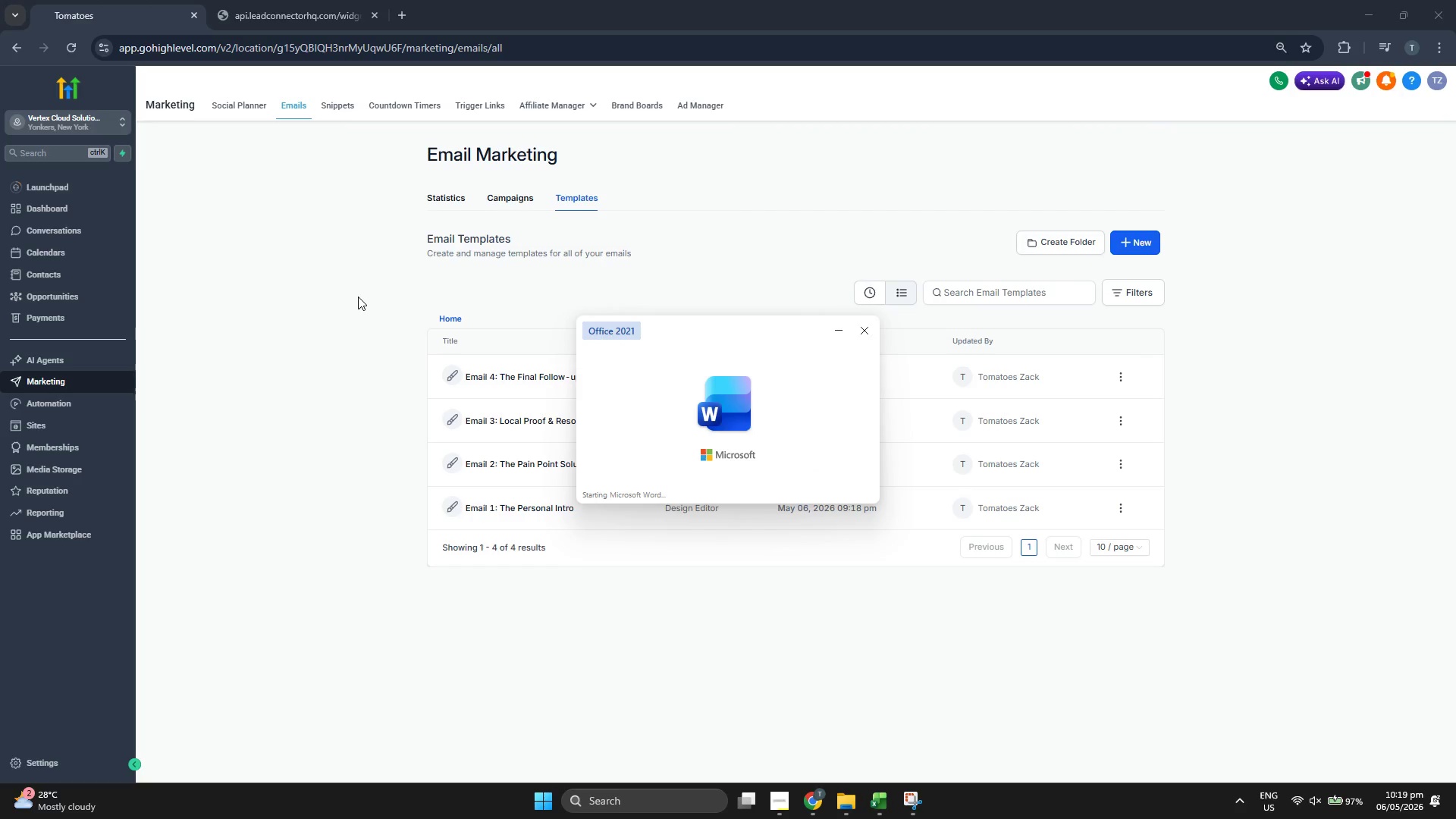 
wait(6.06)
 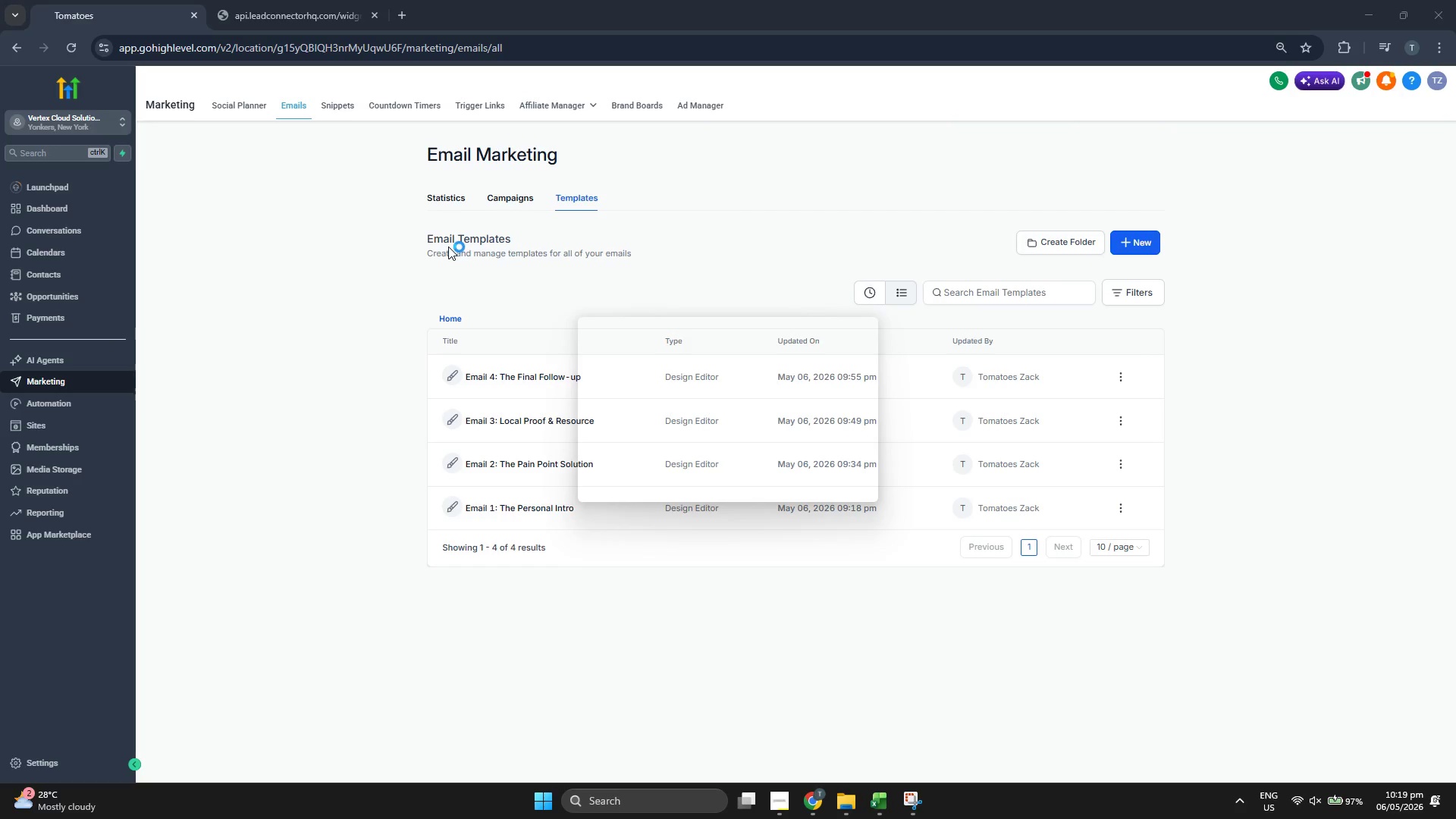 
left_click([275, 154])
 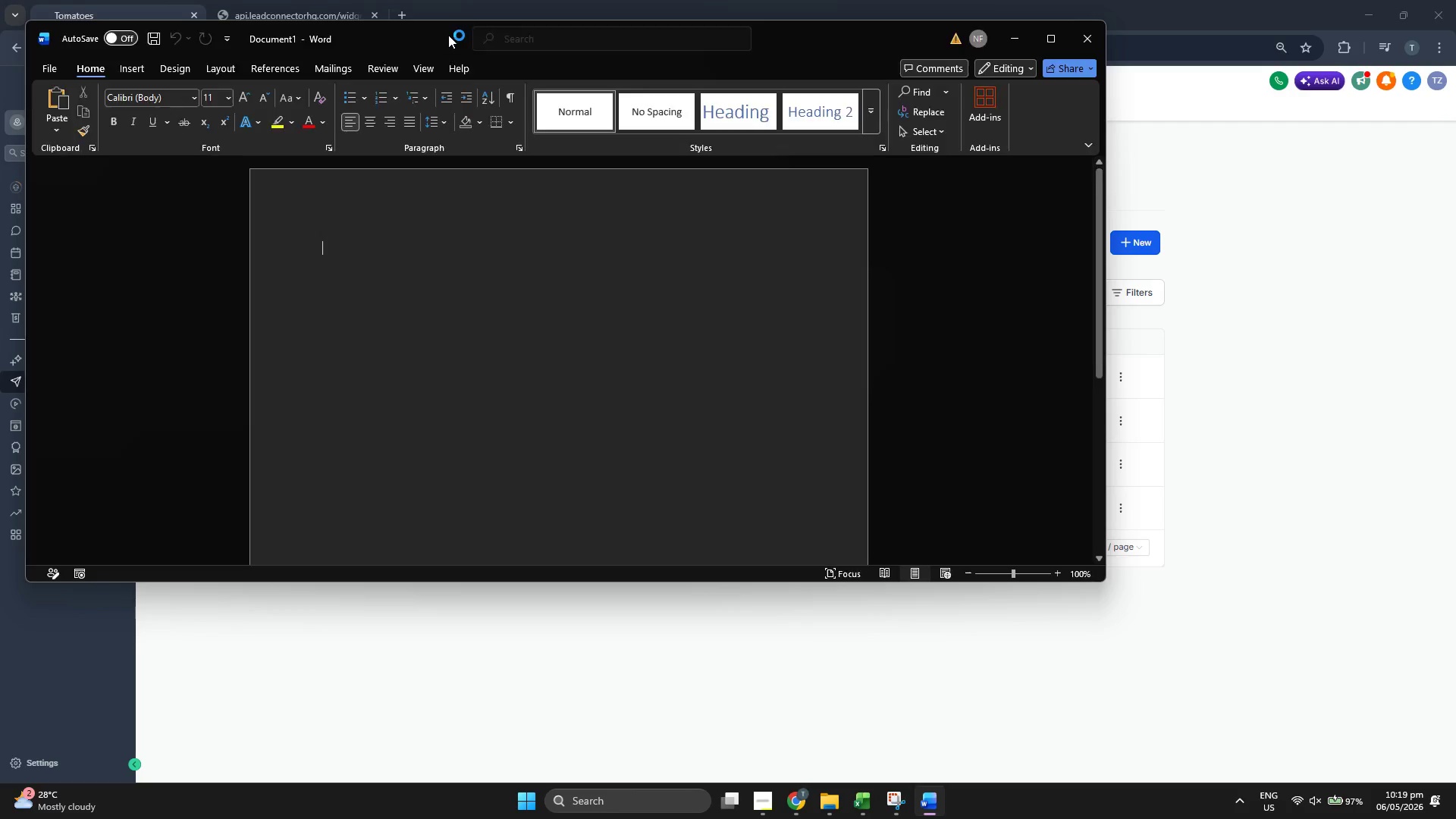 
left_click_drag(start_coordinate=[448, 35], to_coordinate=[626, 122])
 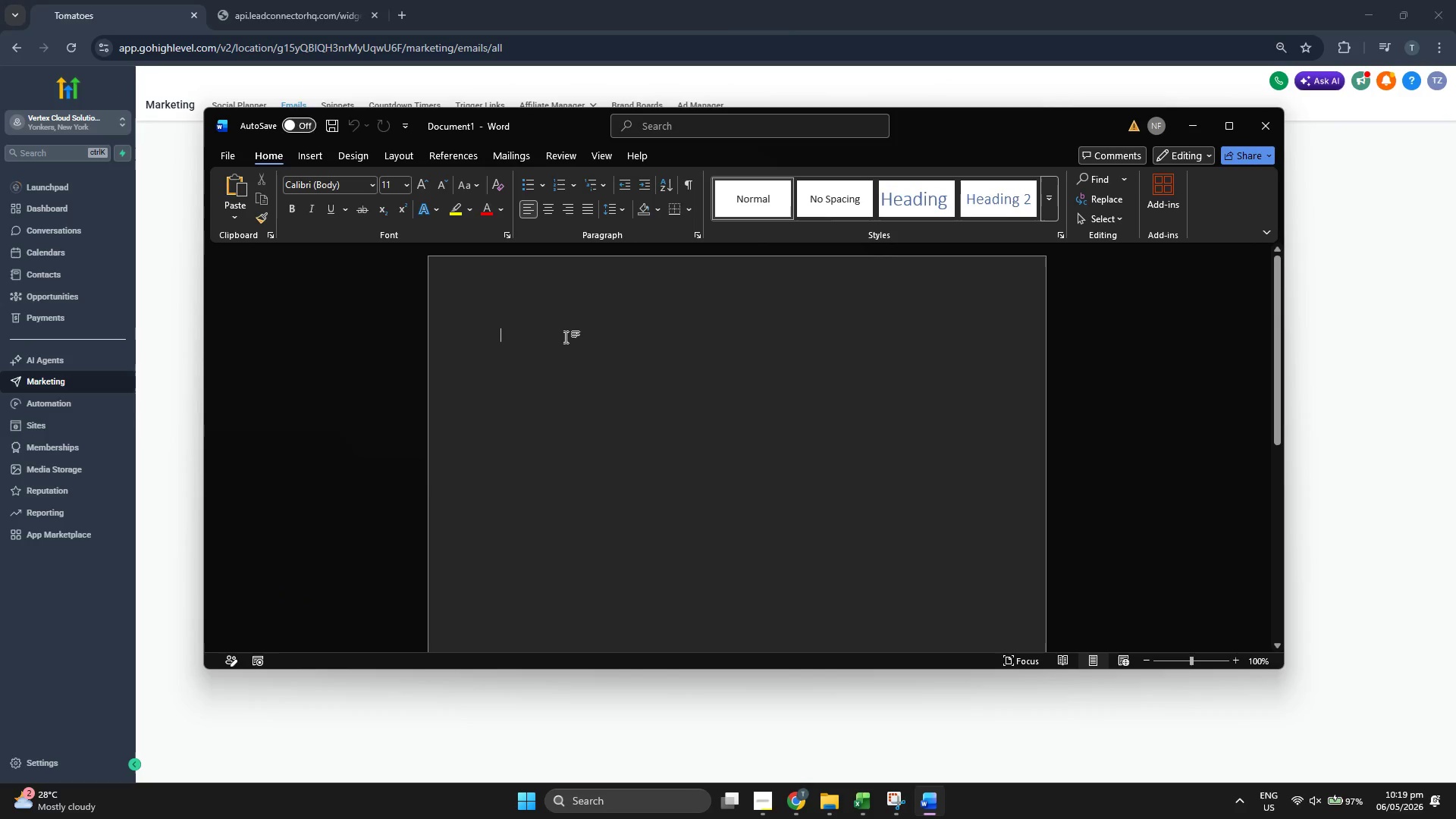 
type(Email Templates:)
 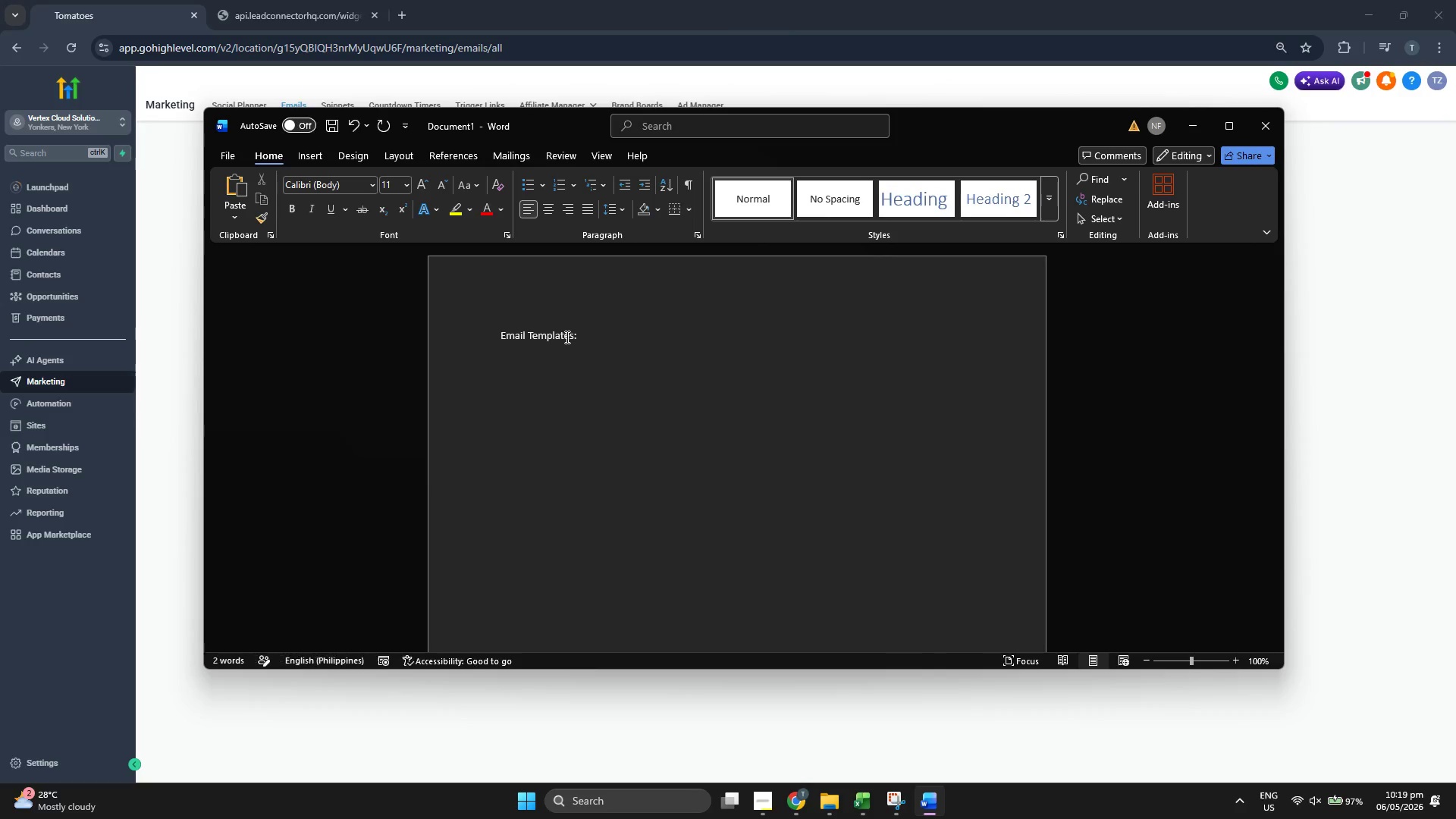 
double_click([566, 337])
 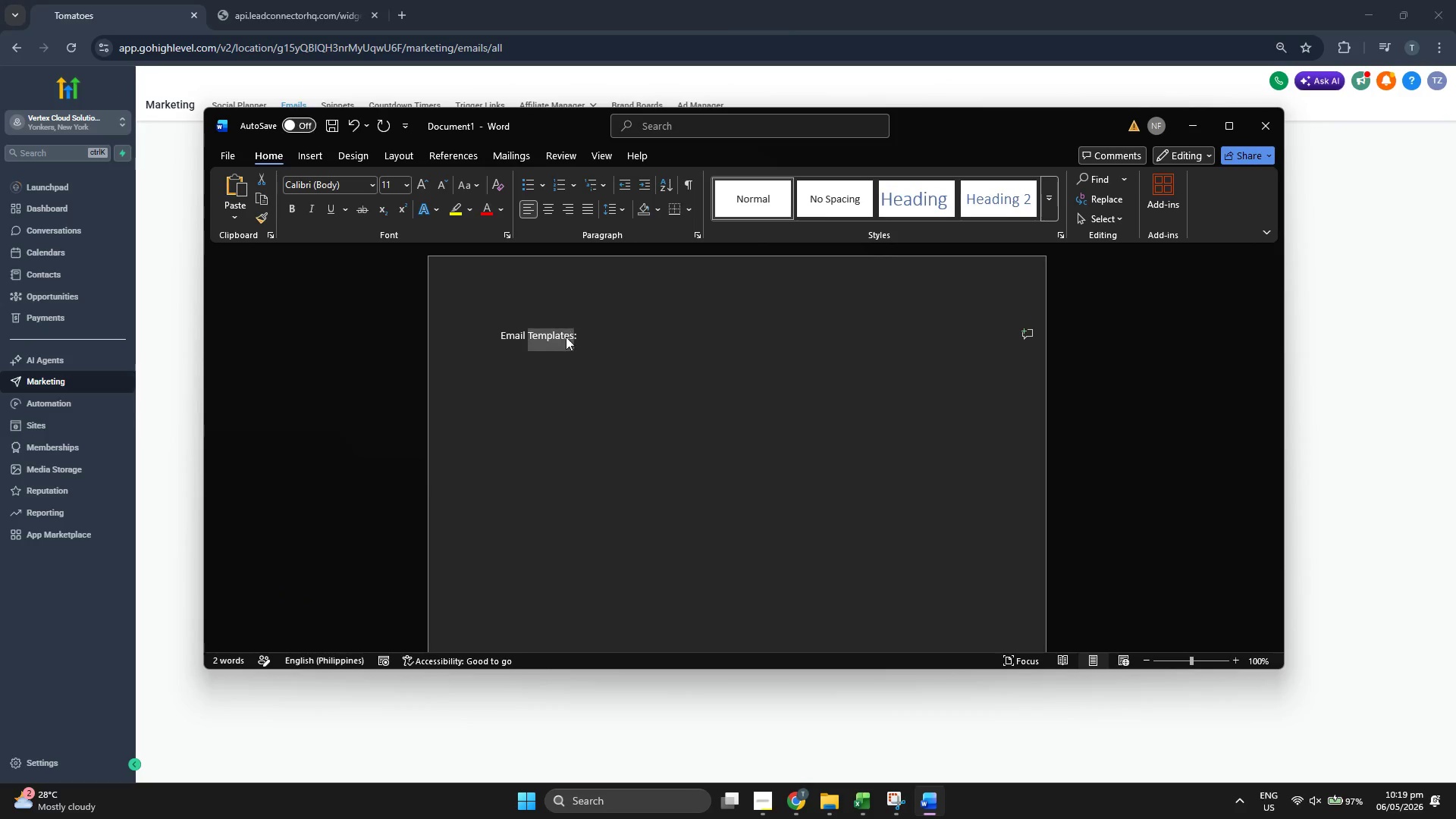 
triple_click([566, 337])
 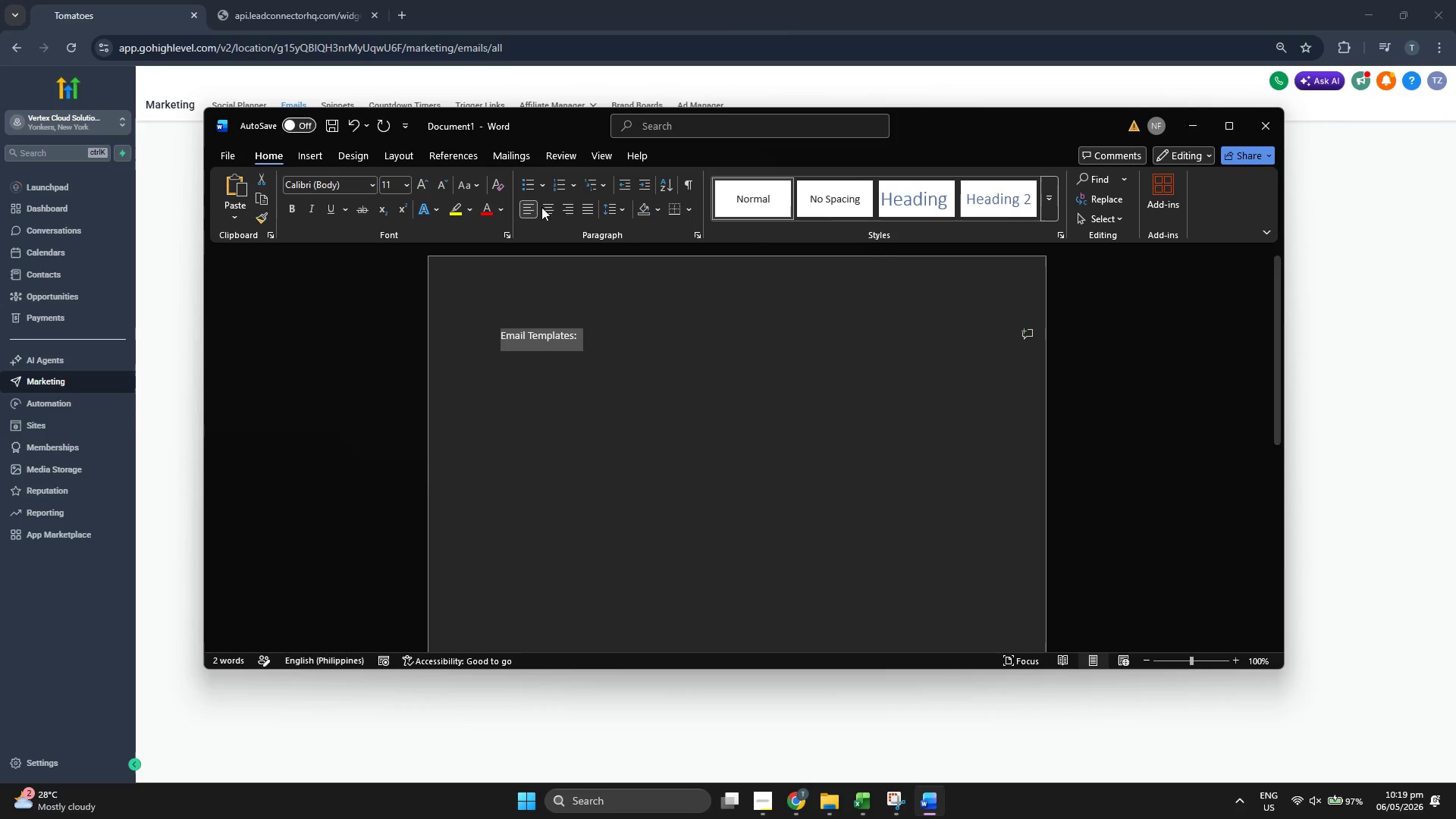 
left_click([551, 206])
 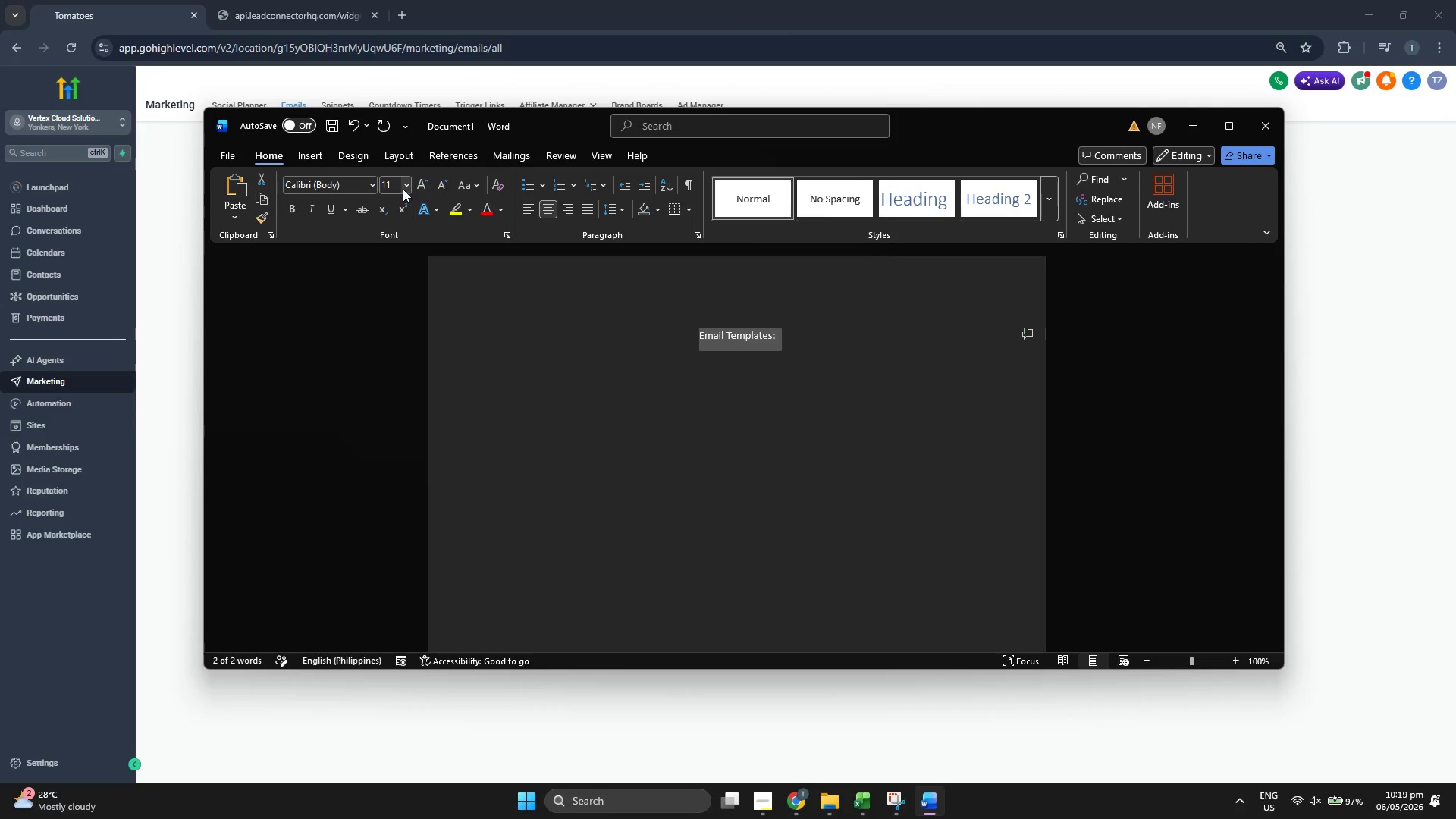 
left_click([404, 189])
 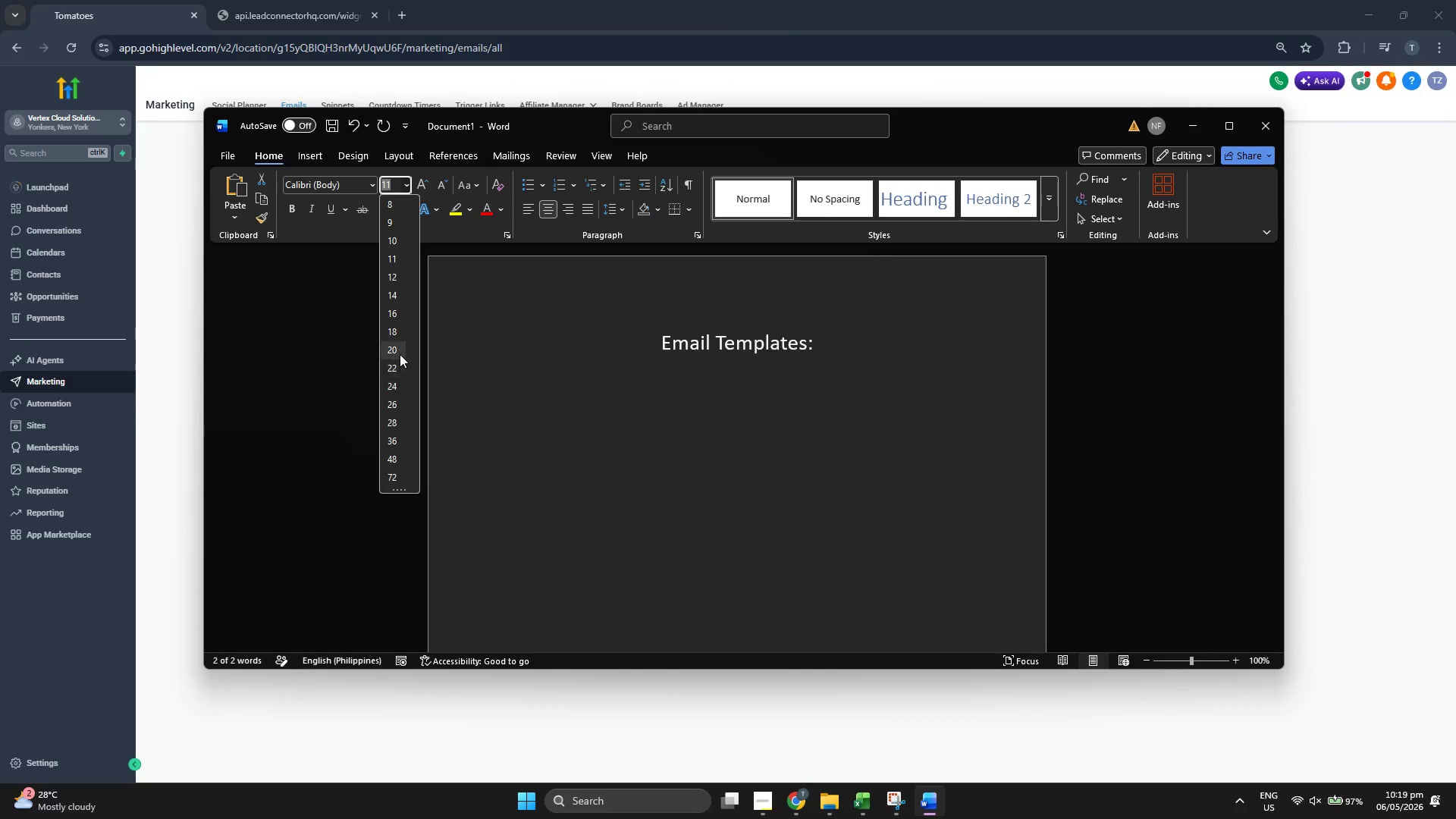 
left_click([399, 349])
 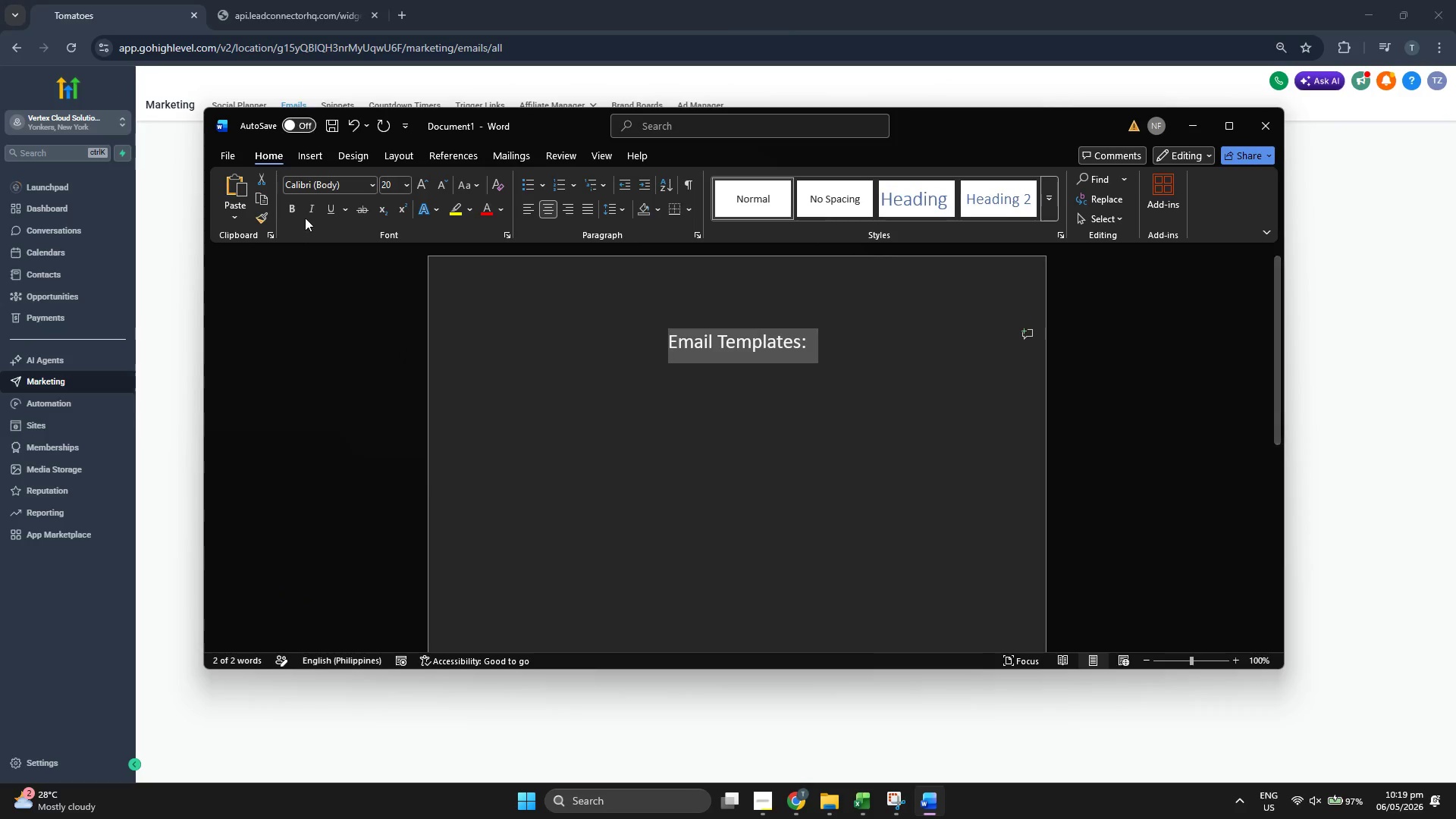 
left_click([299, 212])
 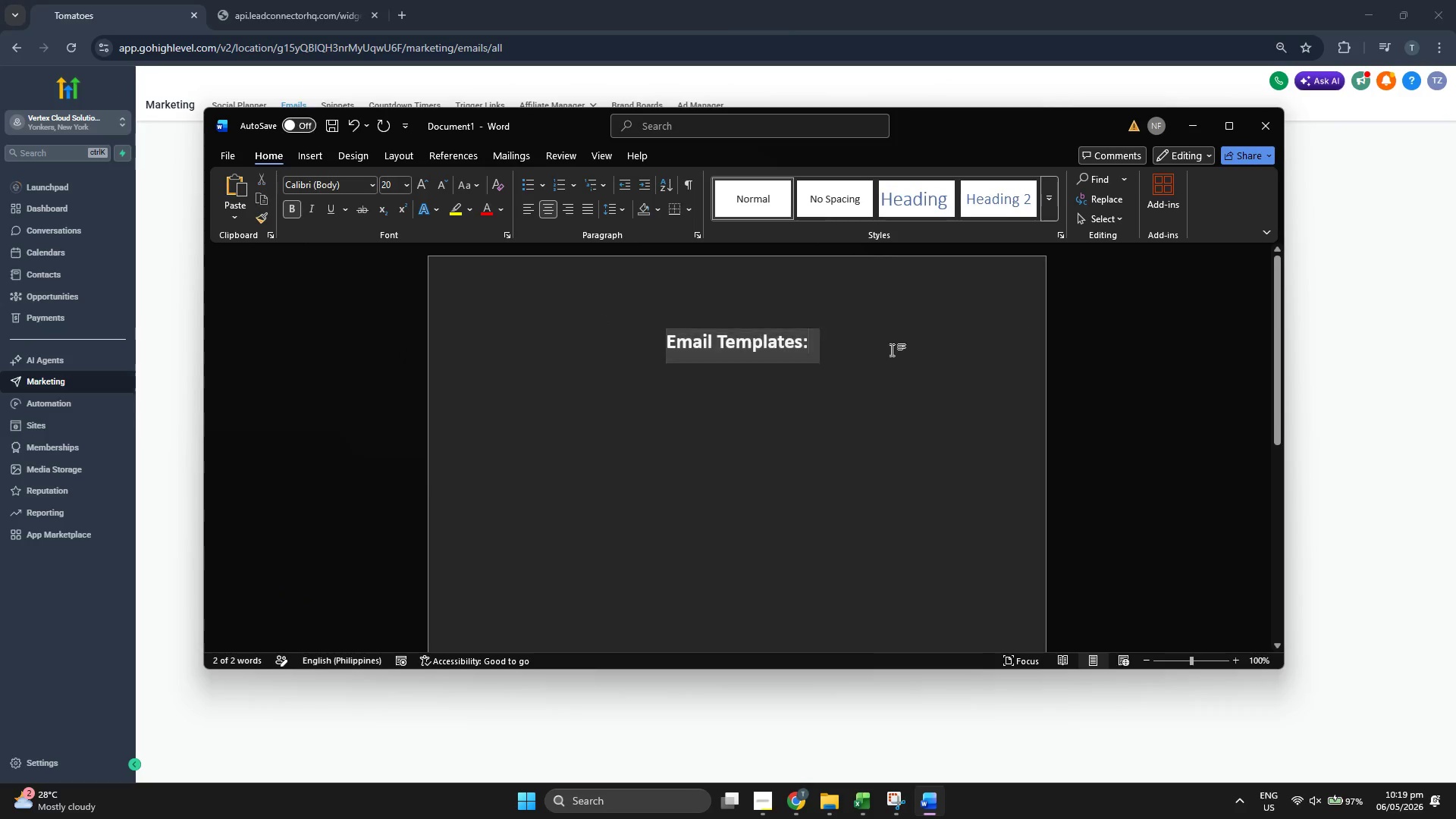 
key(Enter)
 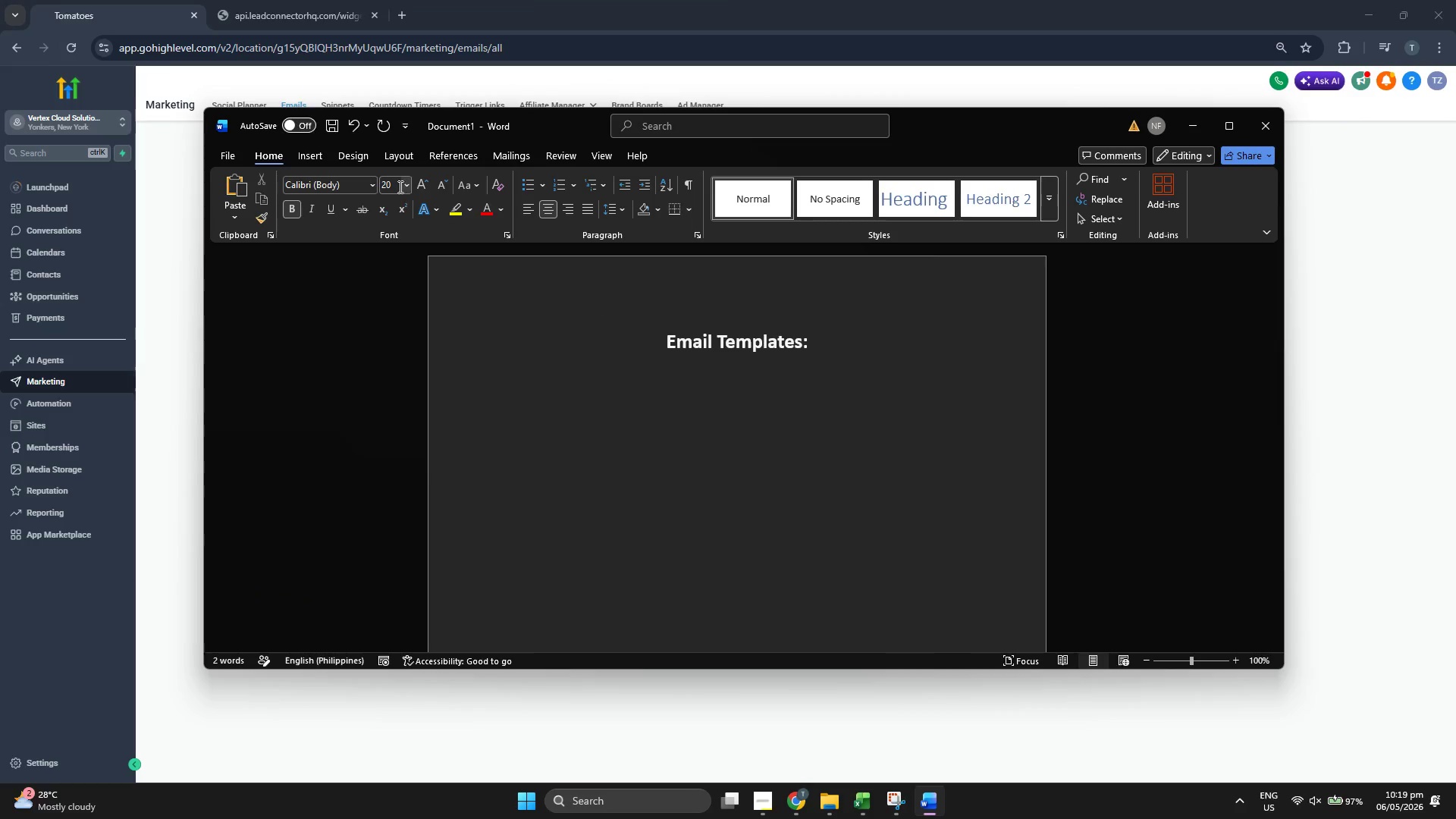 
left_click([406, 182])
 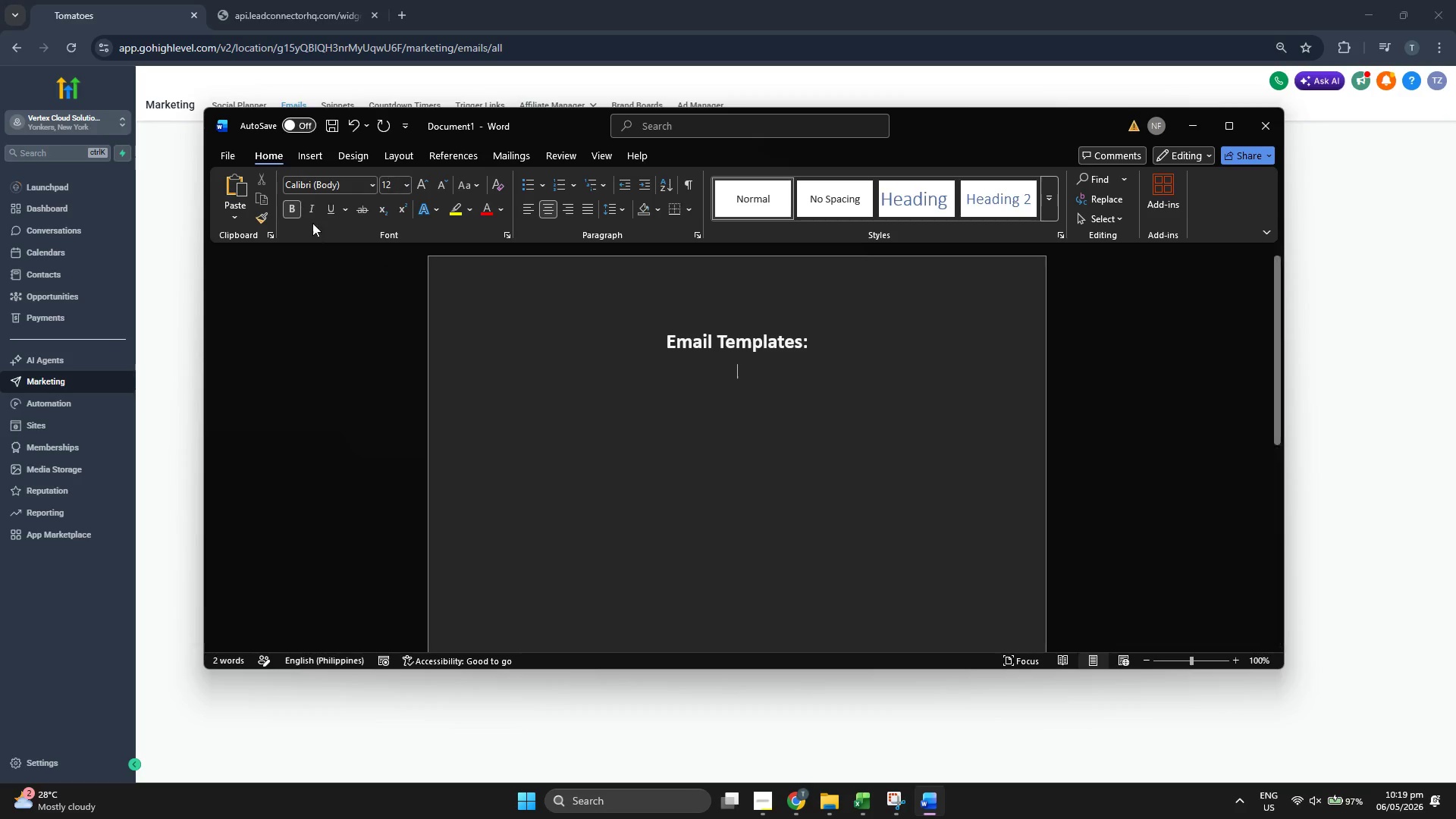 
double_click([290, 208])
 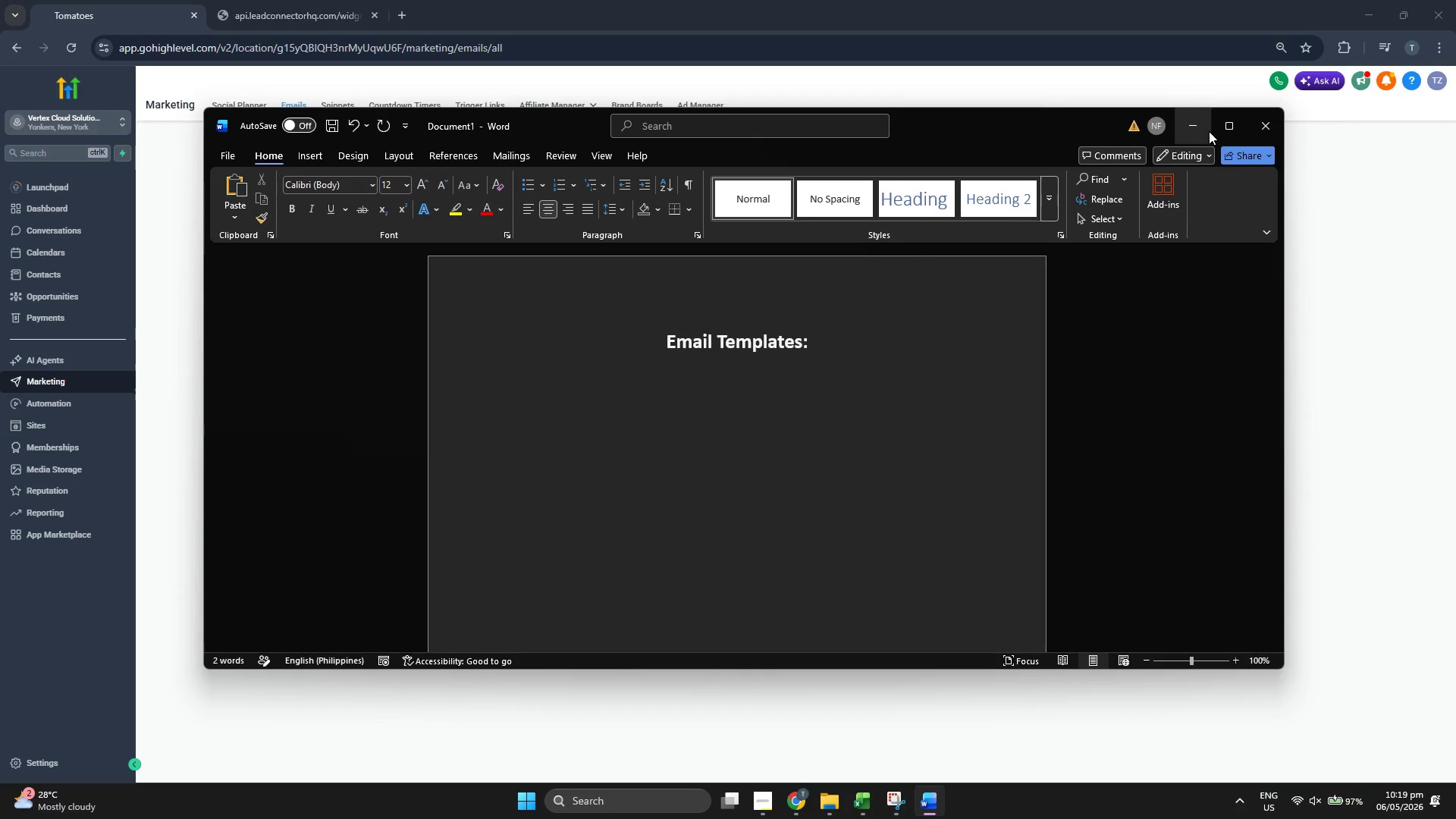 
left_click([1203, 130])
 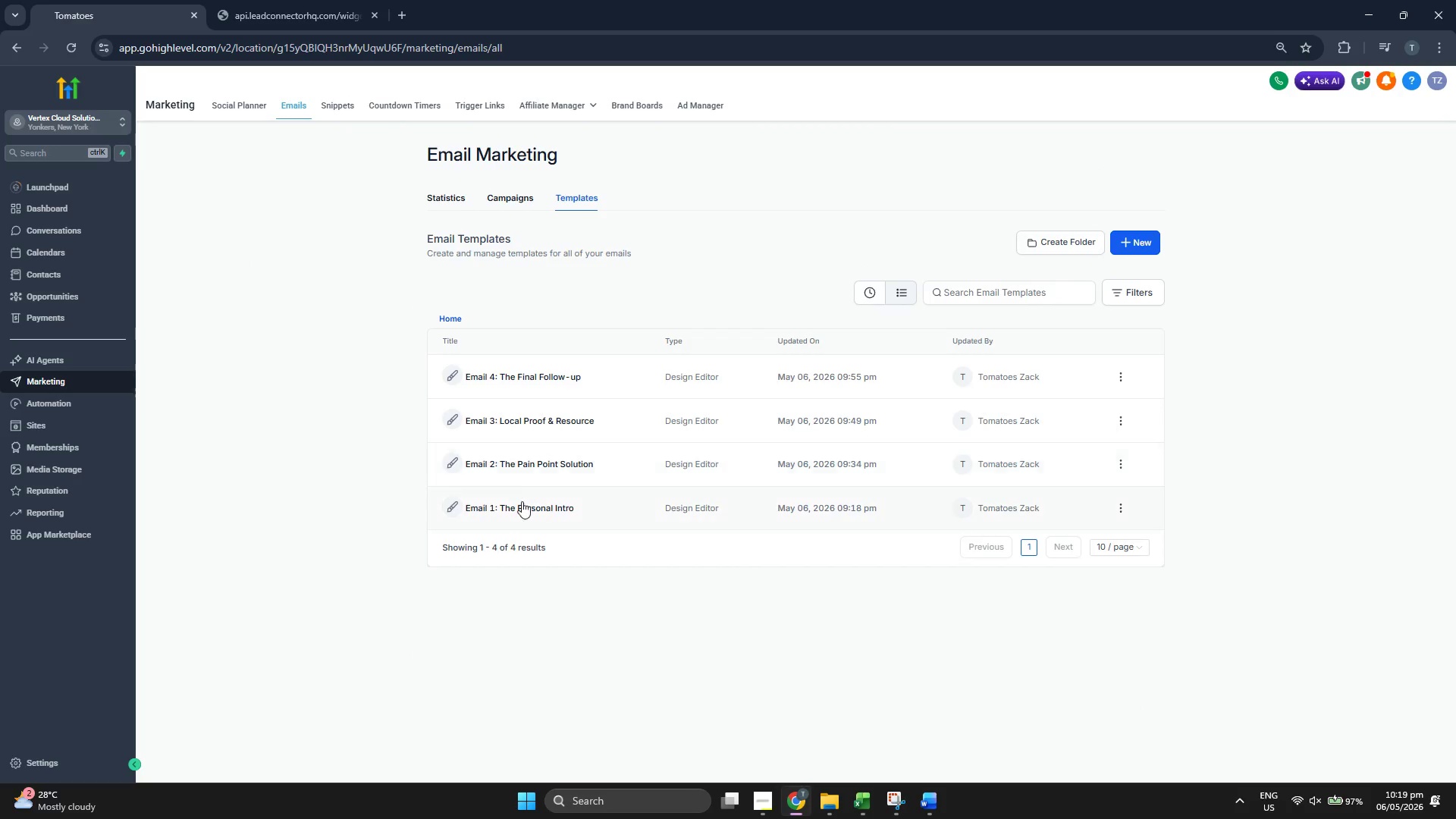 
left_click([522, 504])
 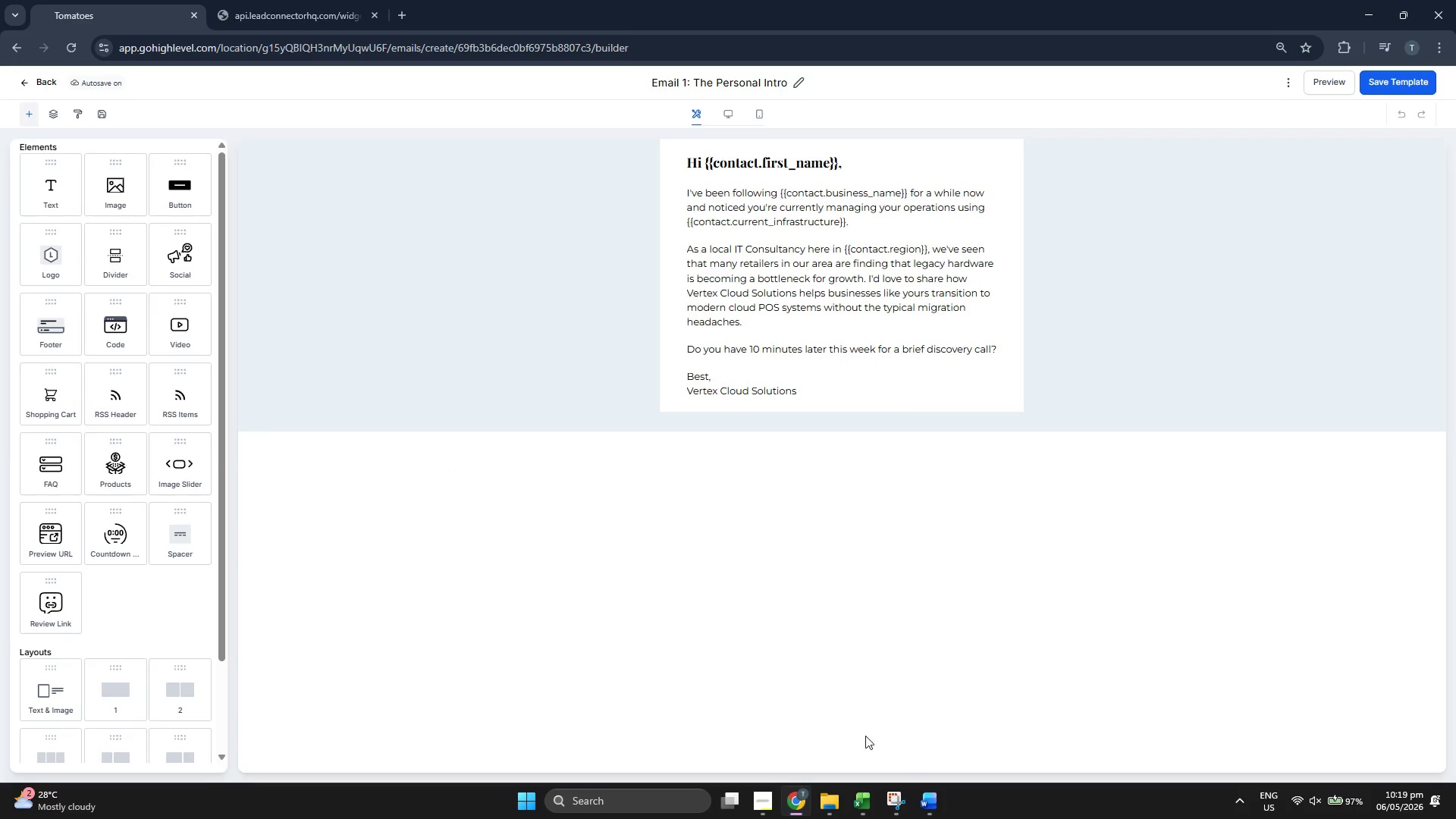 
wait(7.64)
 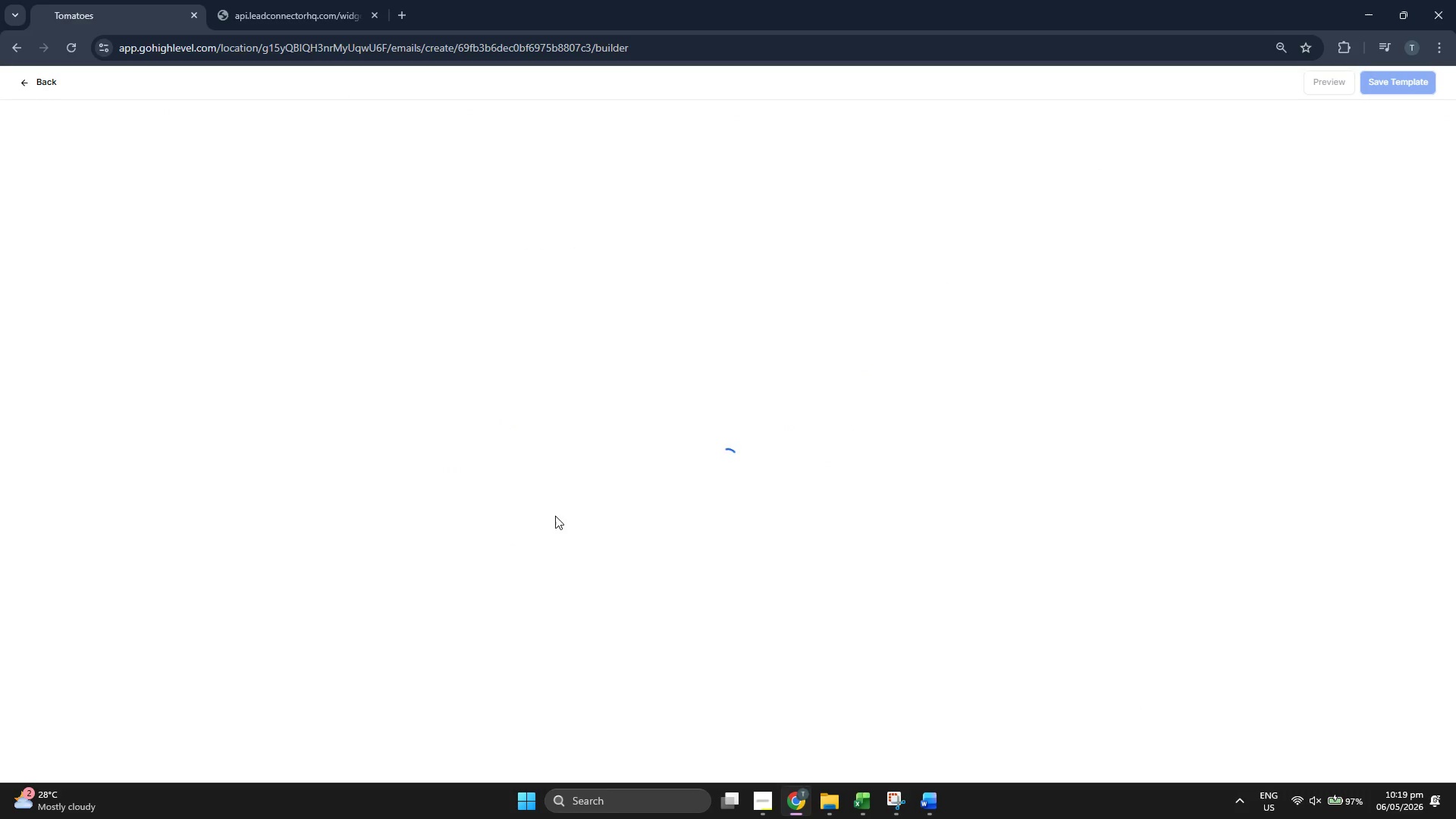 
double_click([387, 206])
 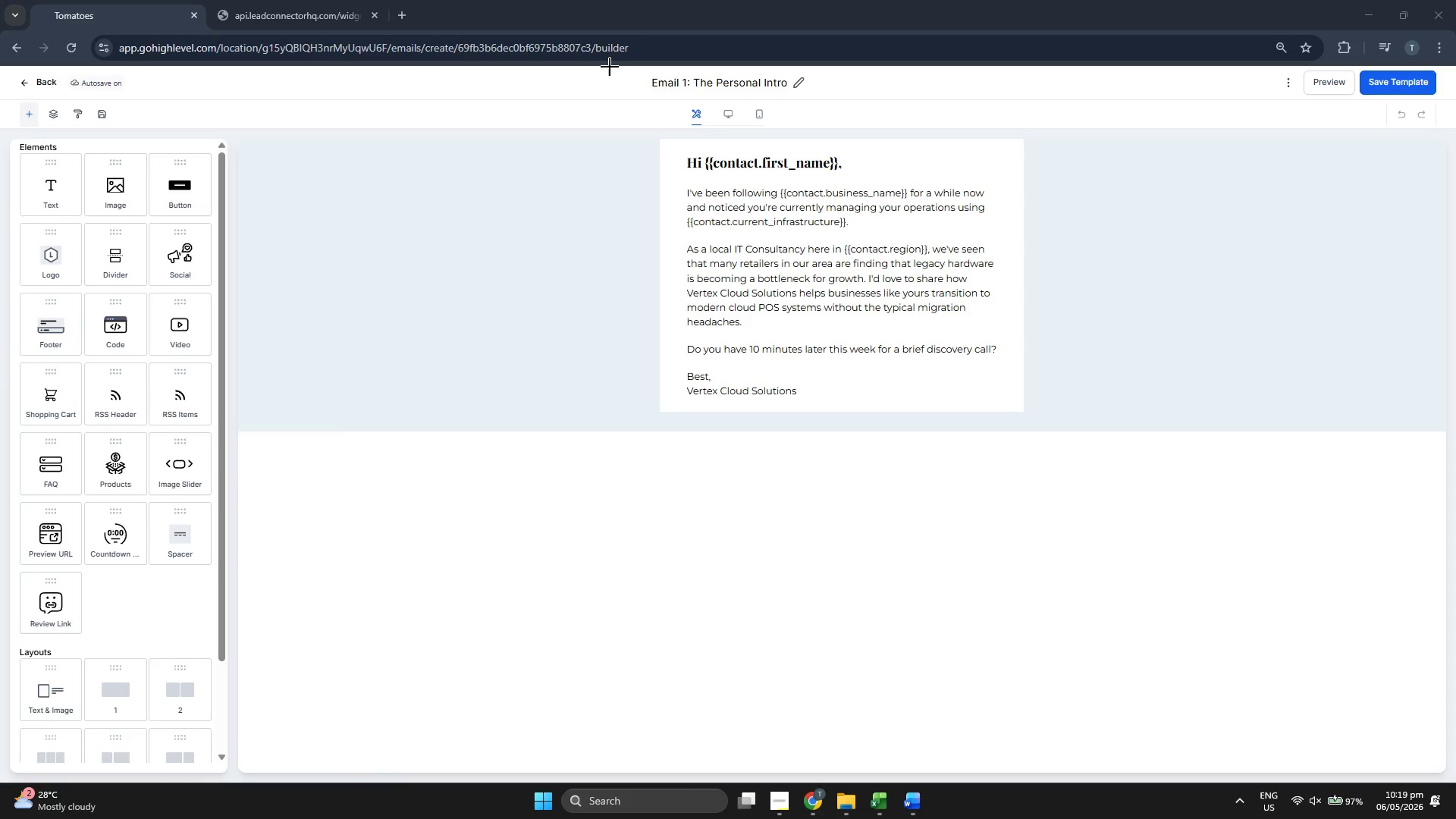 
left_click_drag(start_coordinate=[610, 66], to_coordinate=[1075, 470])
 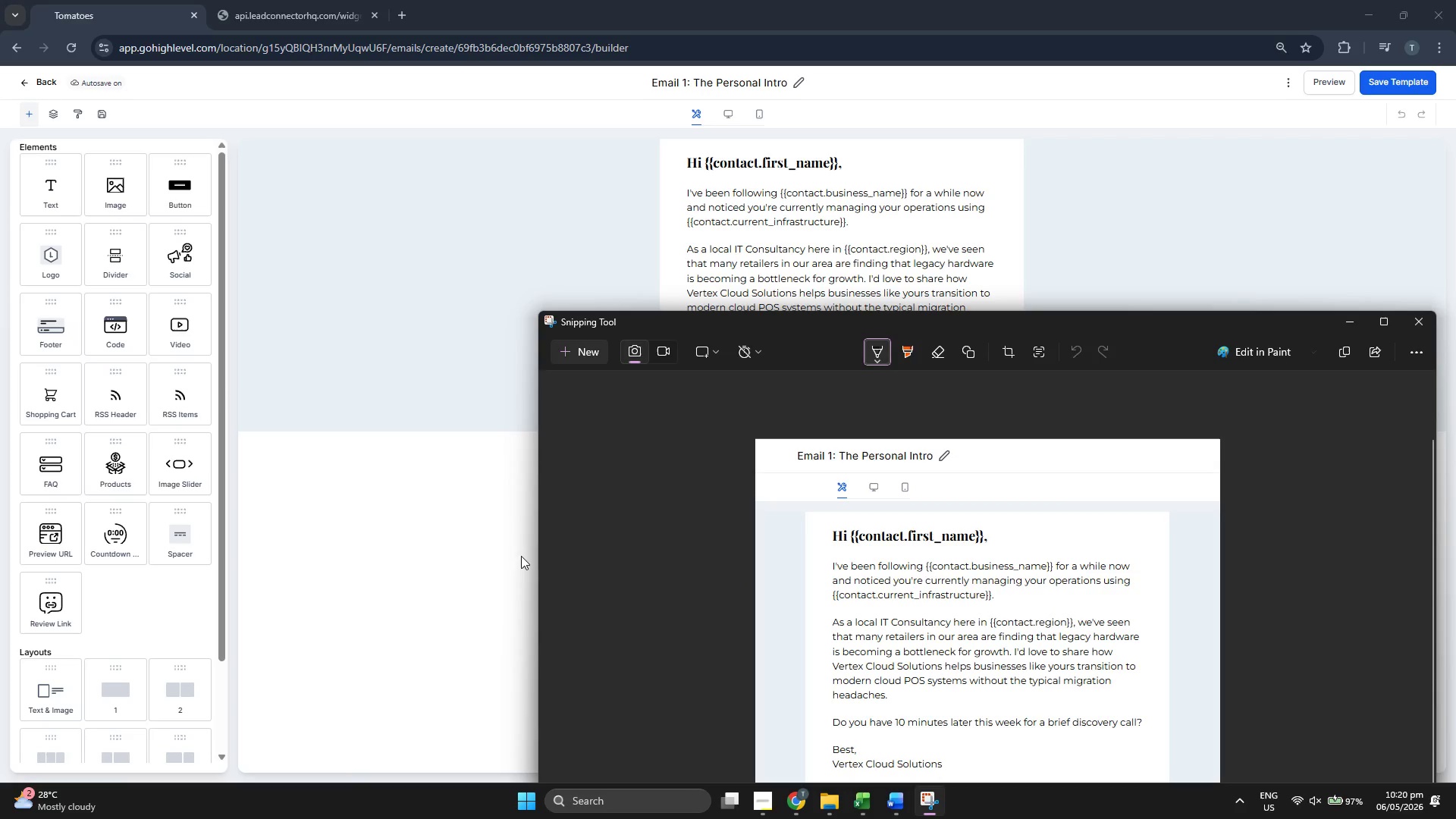 
left_click_drag(start_coordinate=[1039, 325], to_coordinate=[761, 155])
 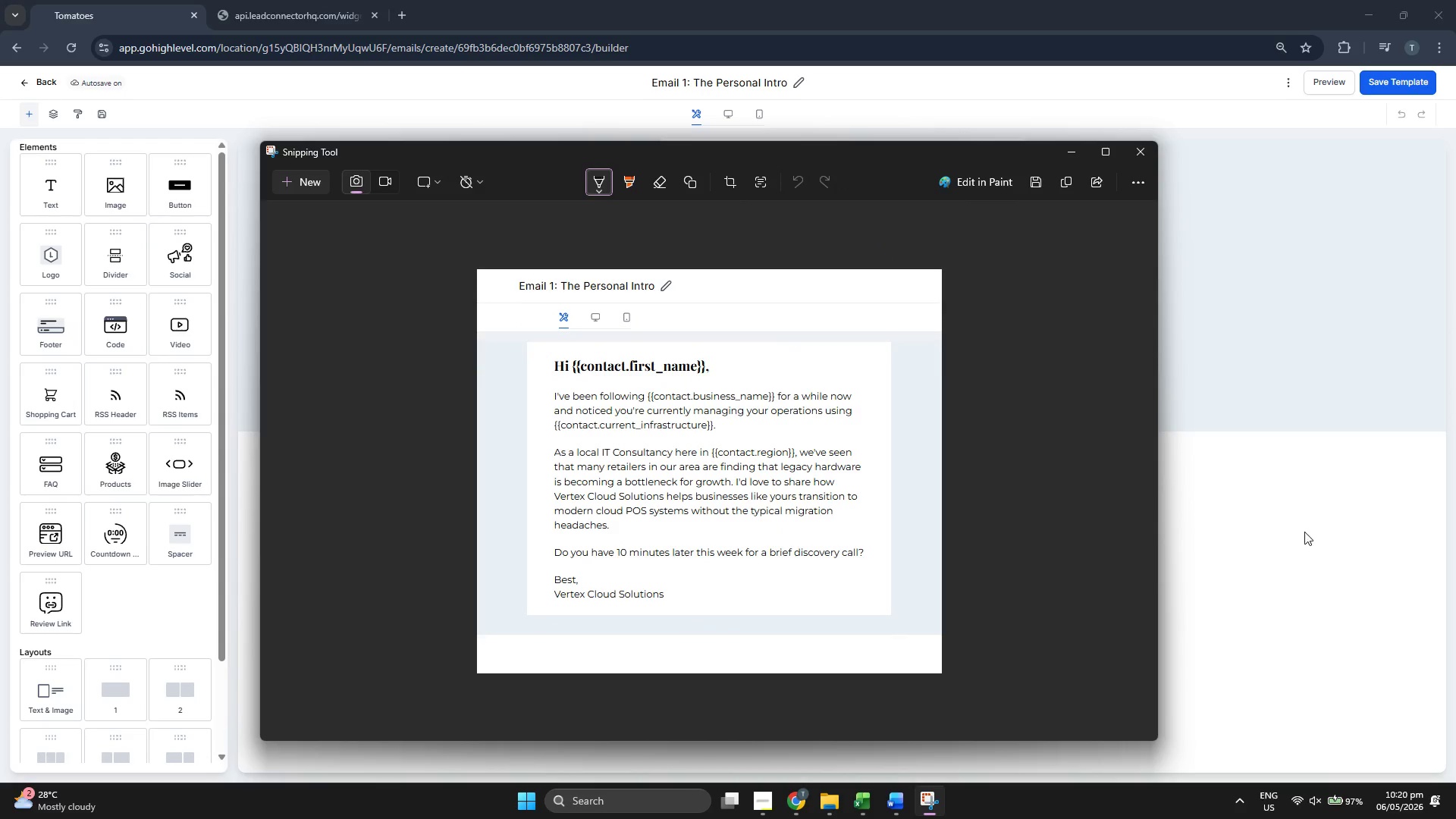 
left_click([1307, 533])
 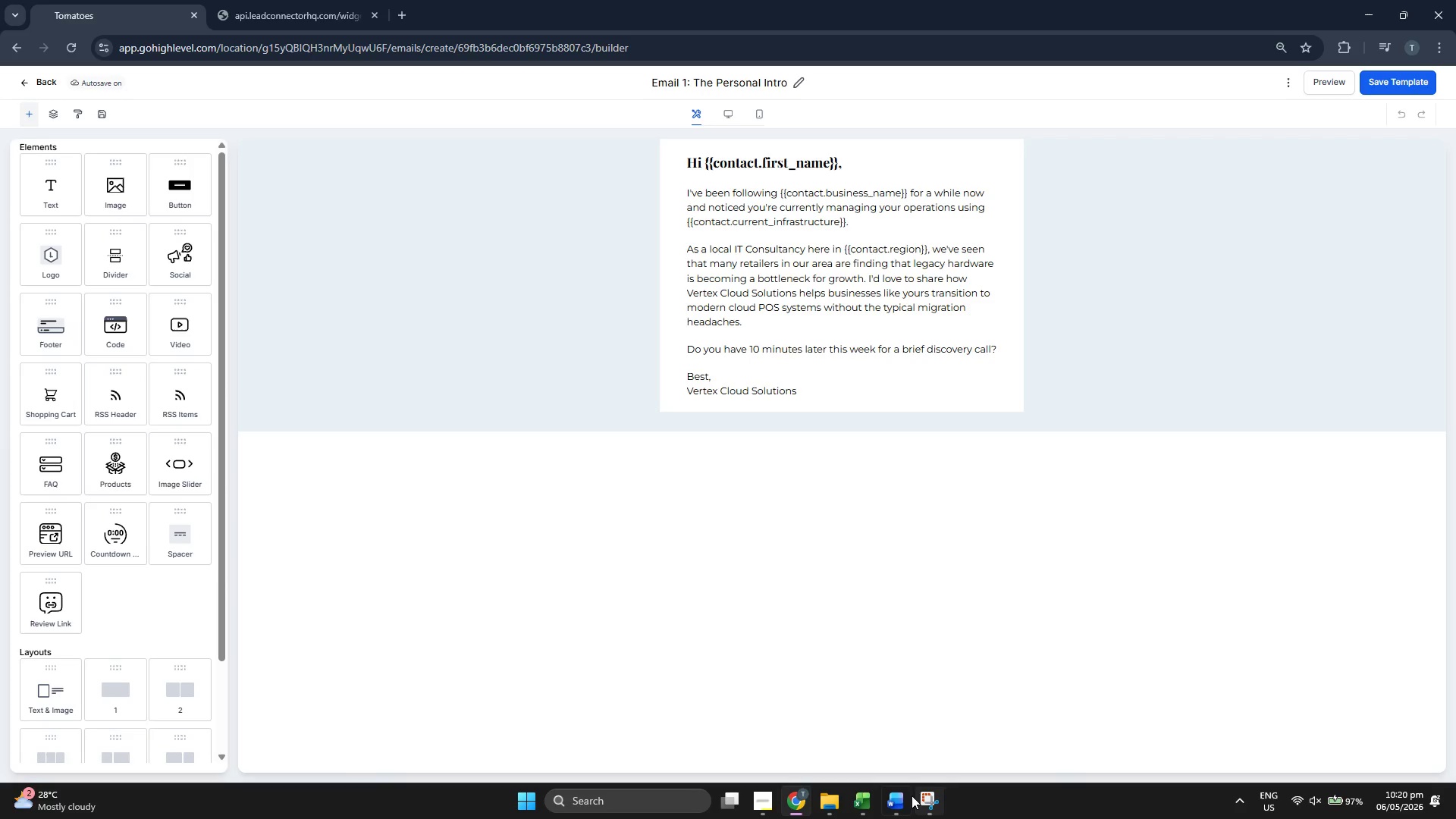 
left_click([905, 796])
 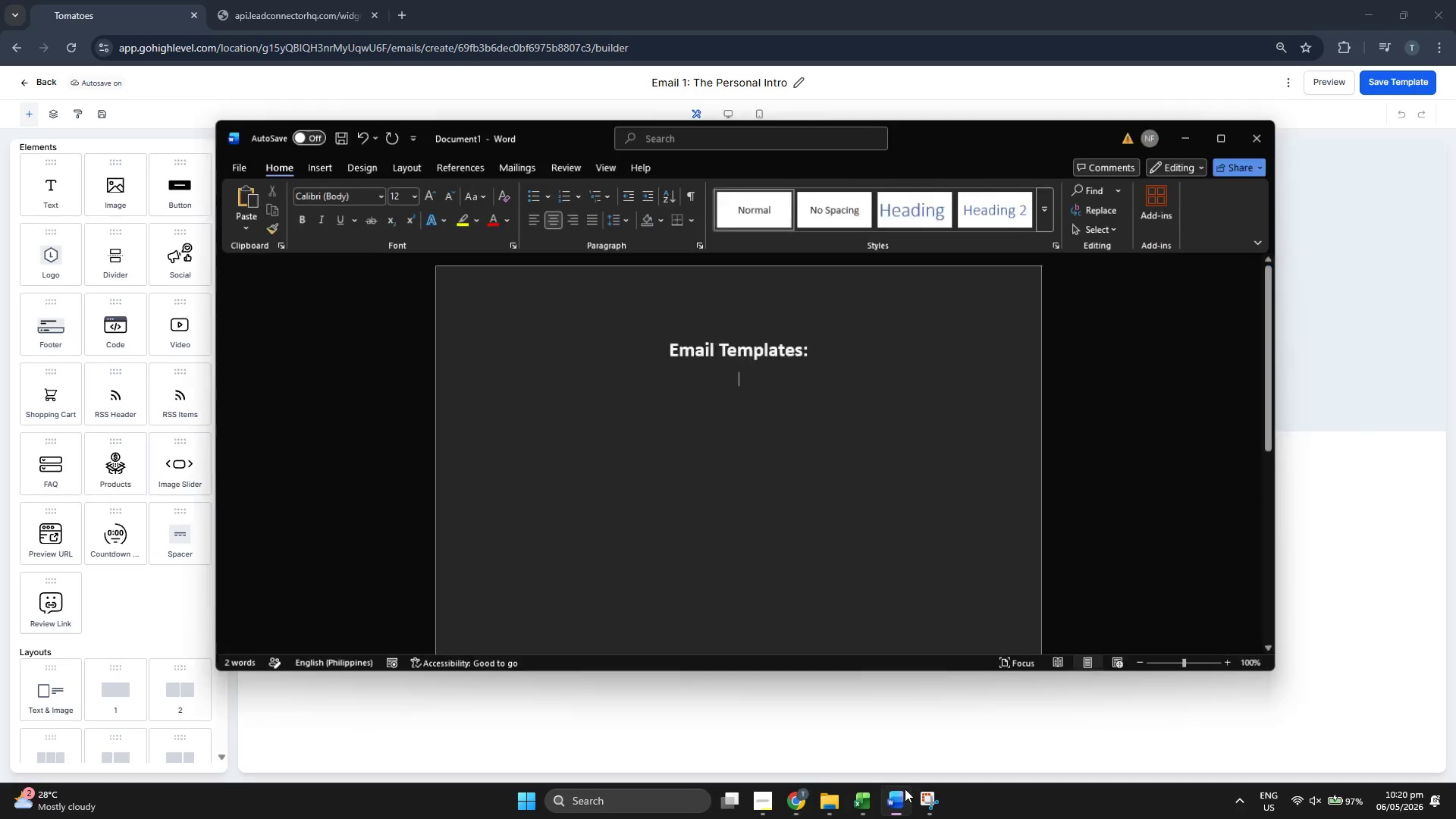 
key(Control+V)
 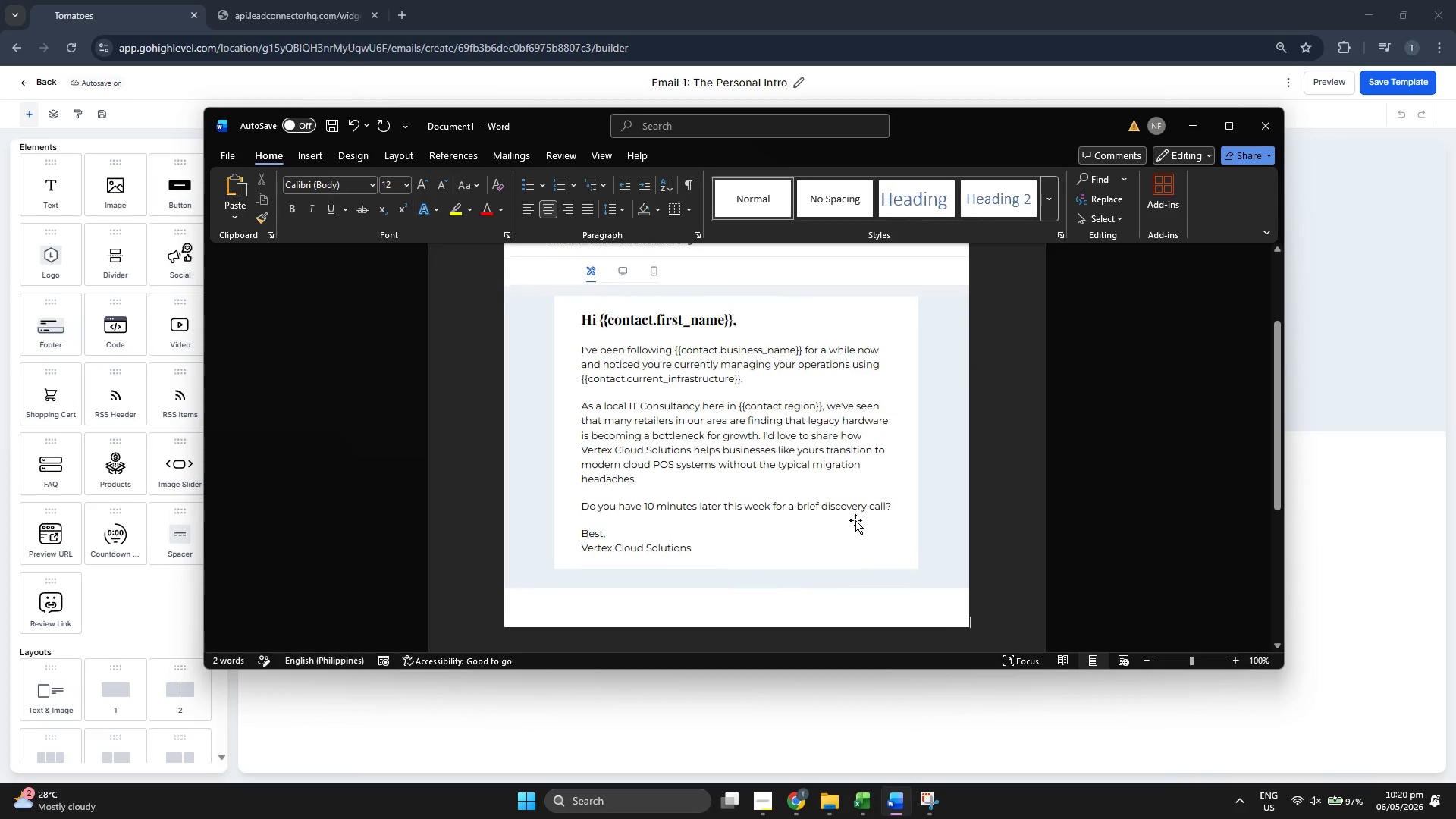 
key(Enter)
 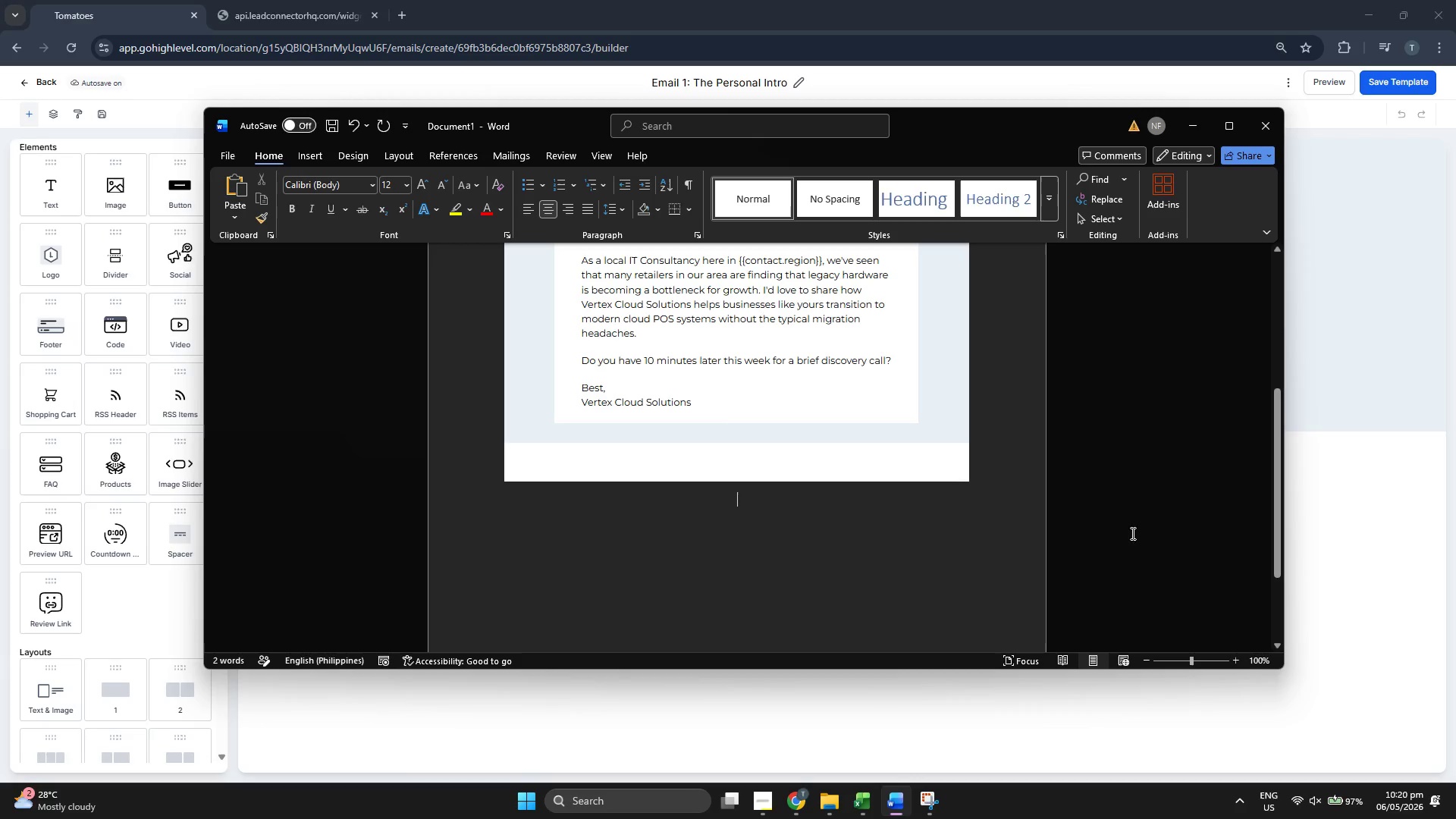 
scroll: coordinate [867, 482], scroll_direction: down, amount: 4.0
 